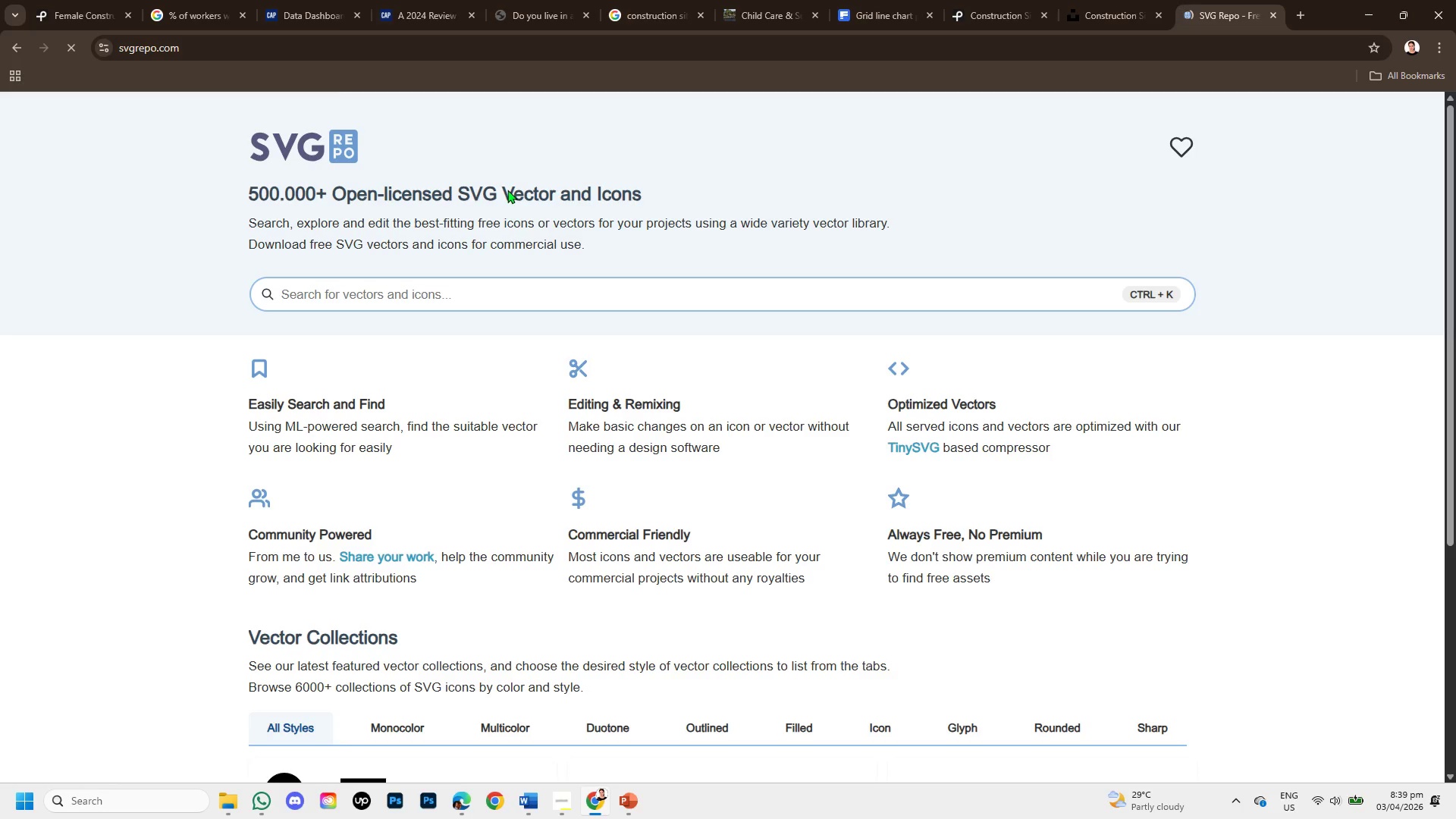 
left_click([485, 307])
 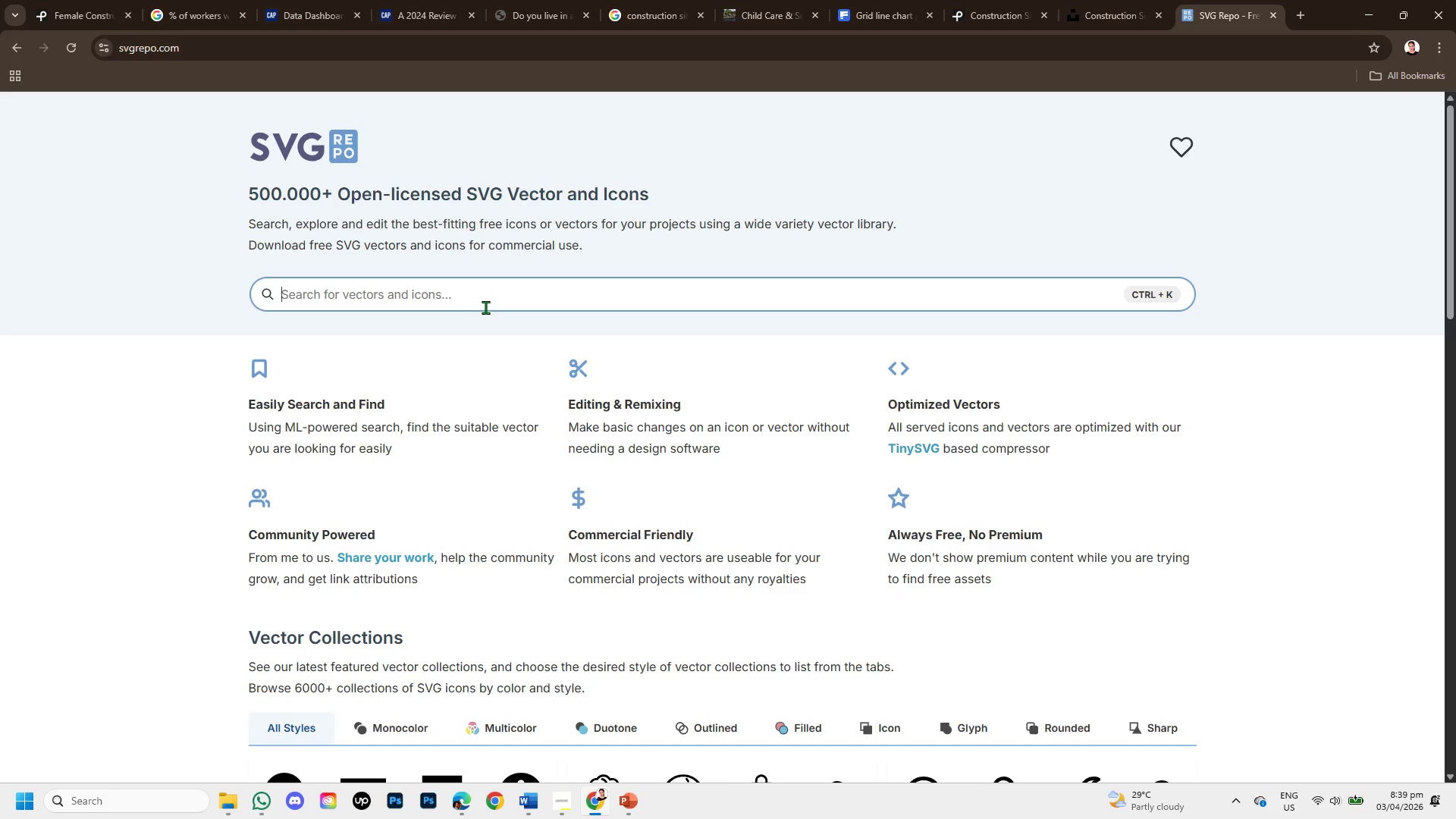 
type(NOISE CONTROL )
 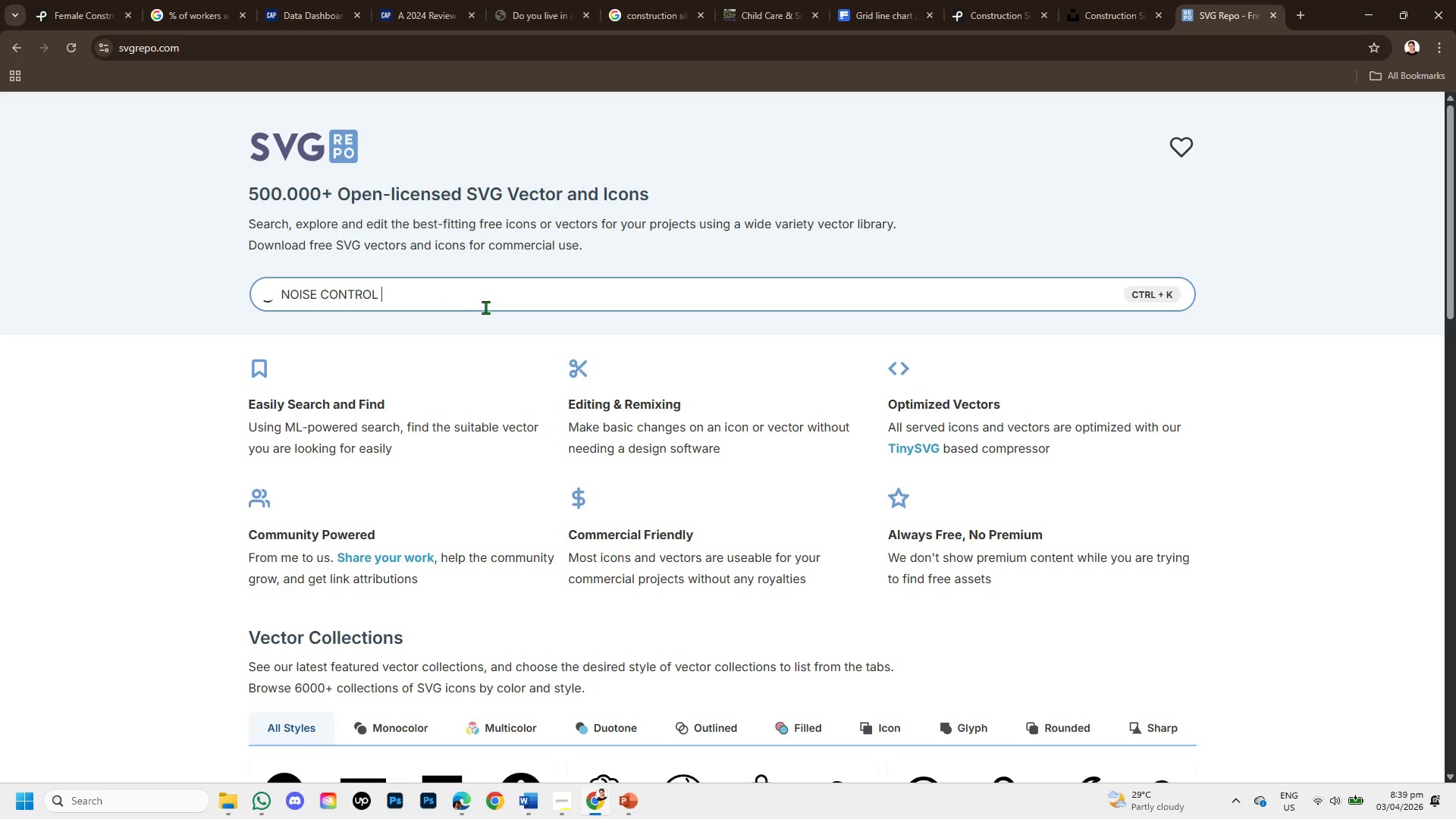 
key(Enter)
 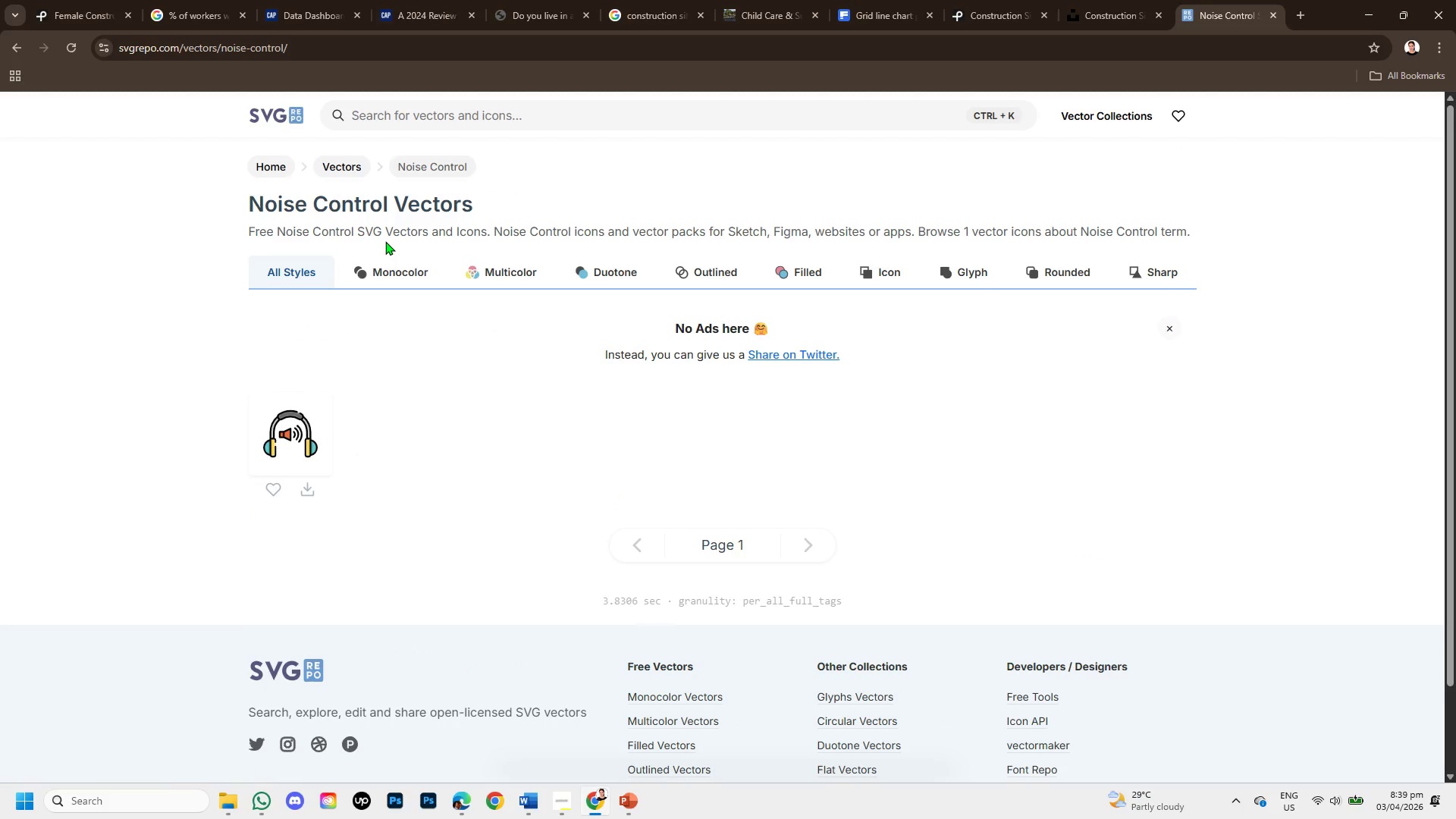 
wait(13.19)
 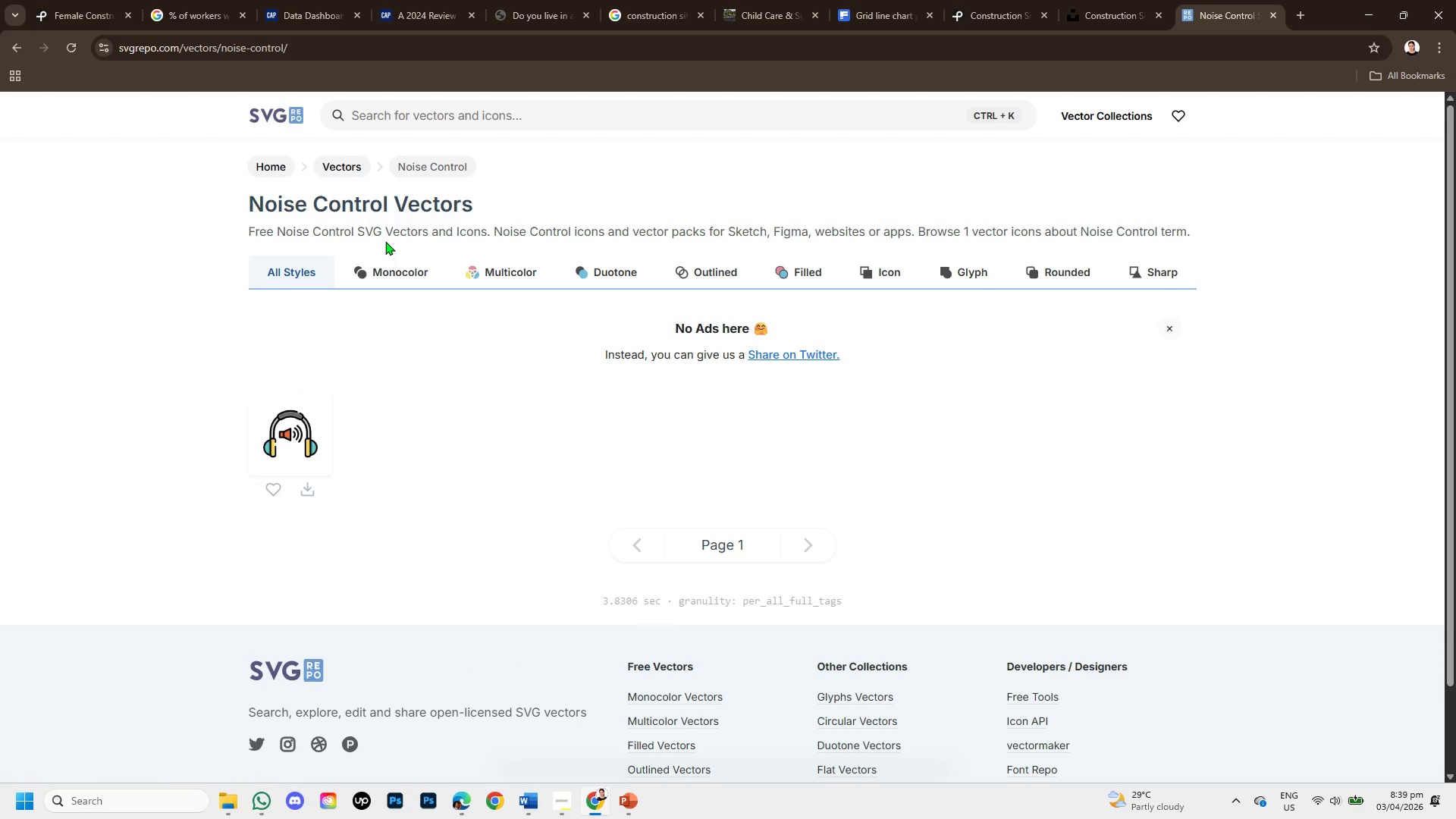 
left_click([839, 111])
 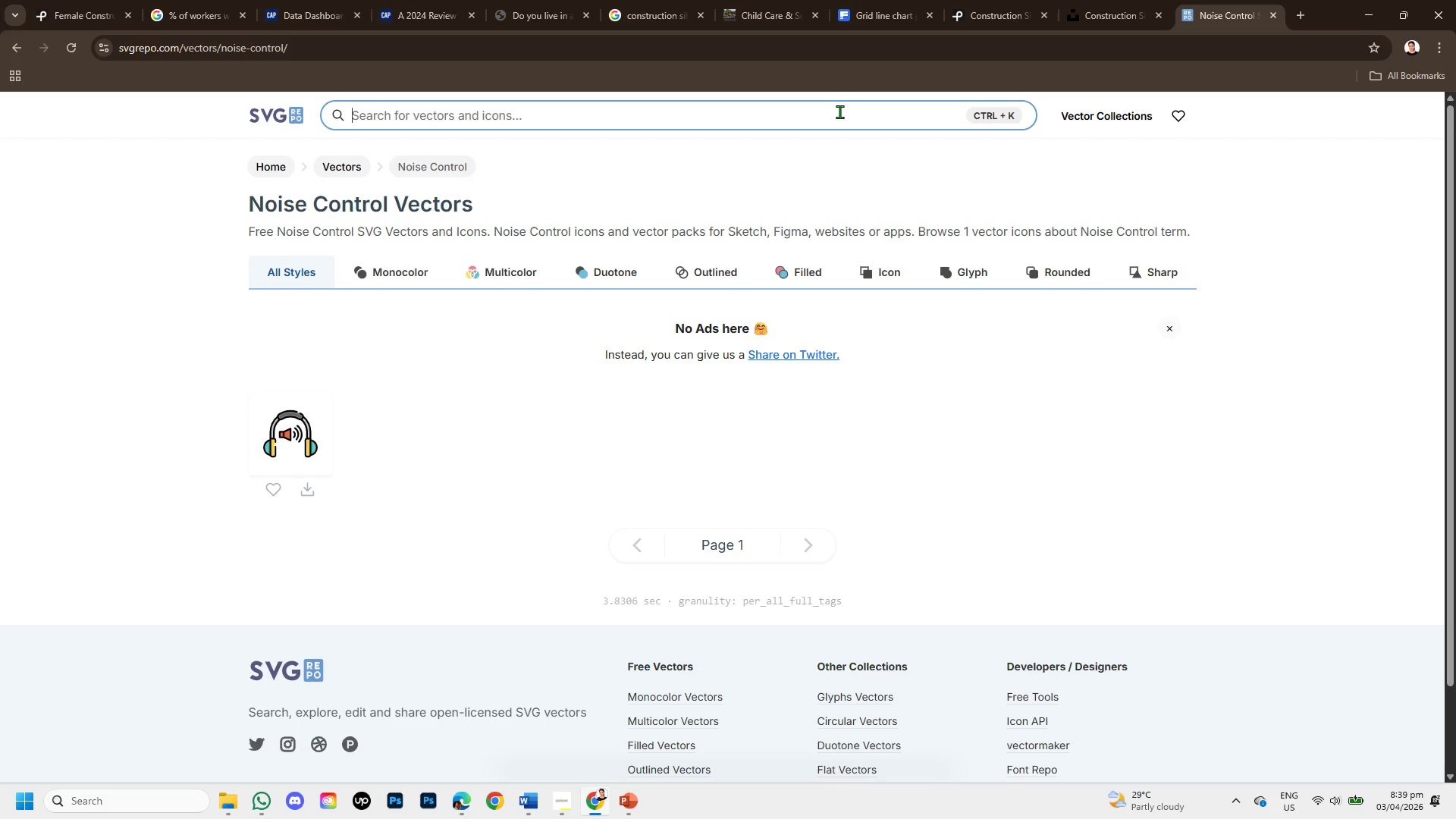 
type(NOISE )
 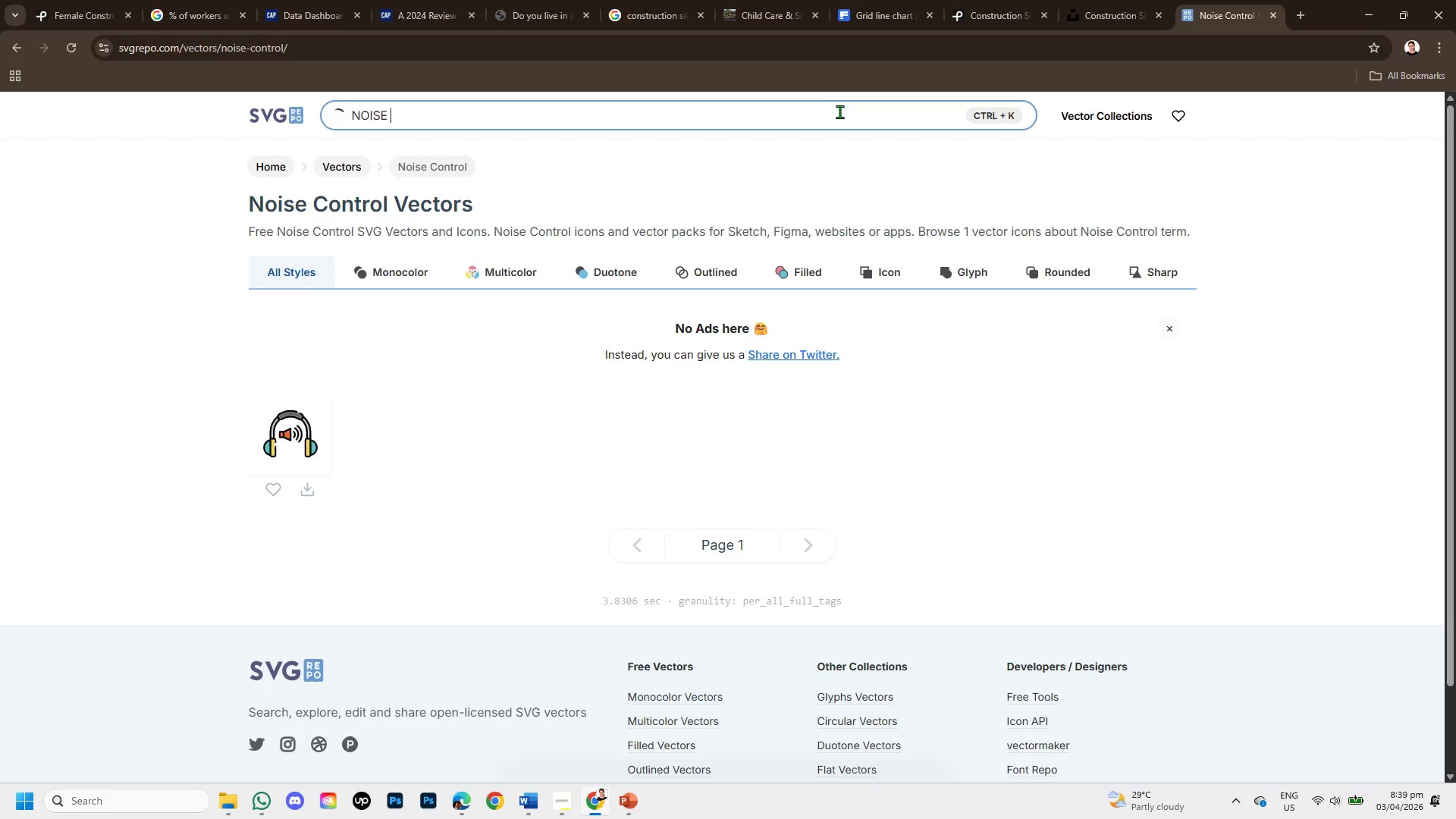 
key(Enter)
 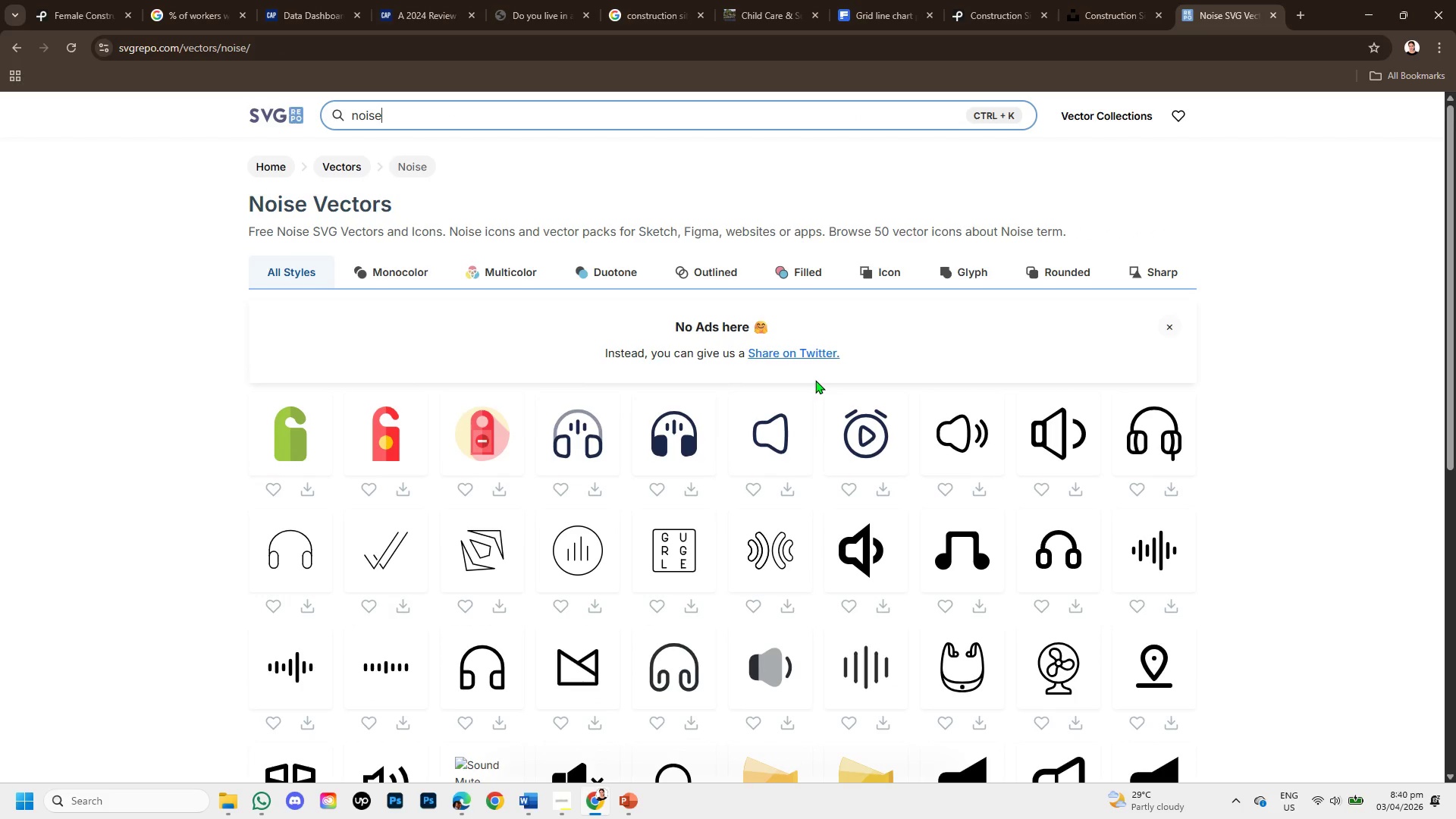 
wait(7.55)
 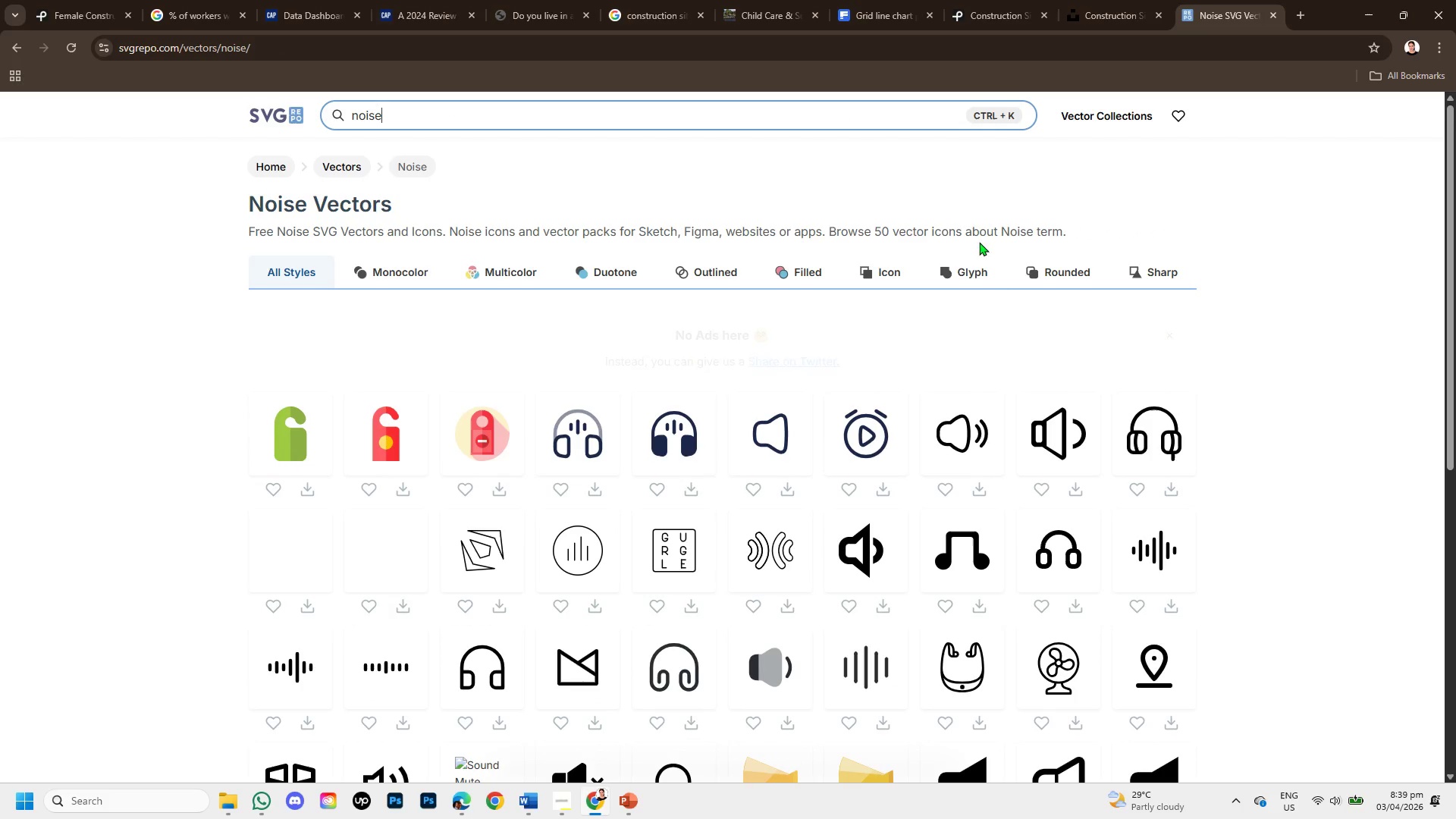 
scroll: coordinate [818, 498], scroll_direction: down, amount: 2.0
 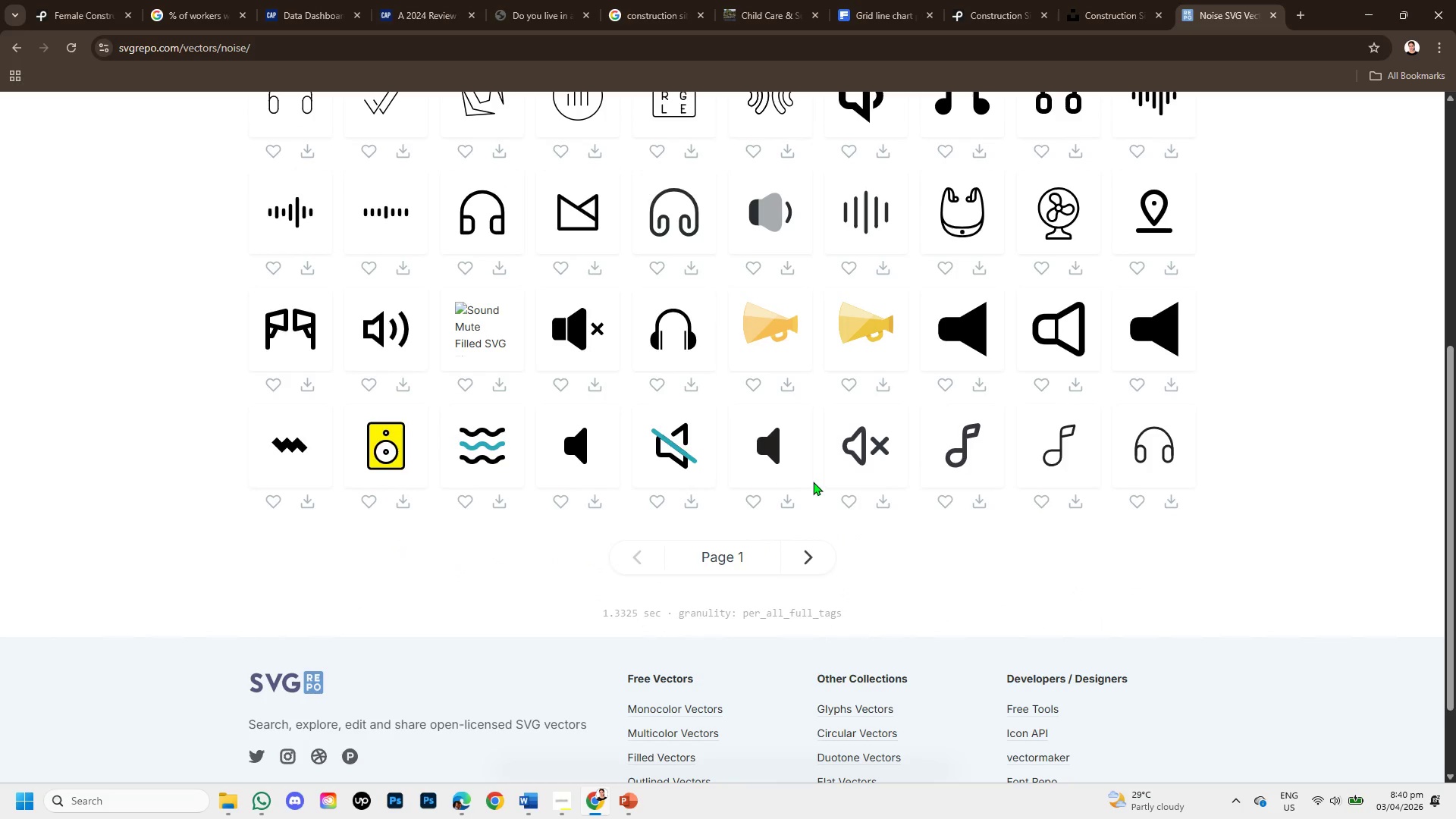 
scroll: coordinate [771, 447], scroll_direction: up, amount: 1.0
 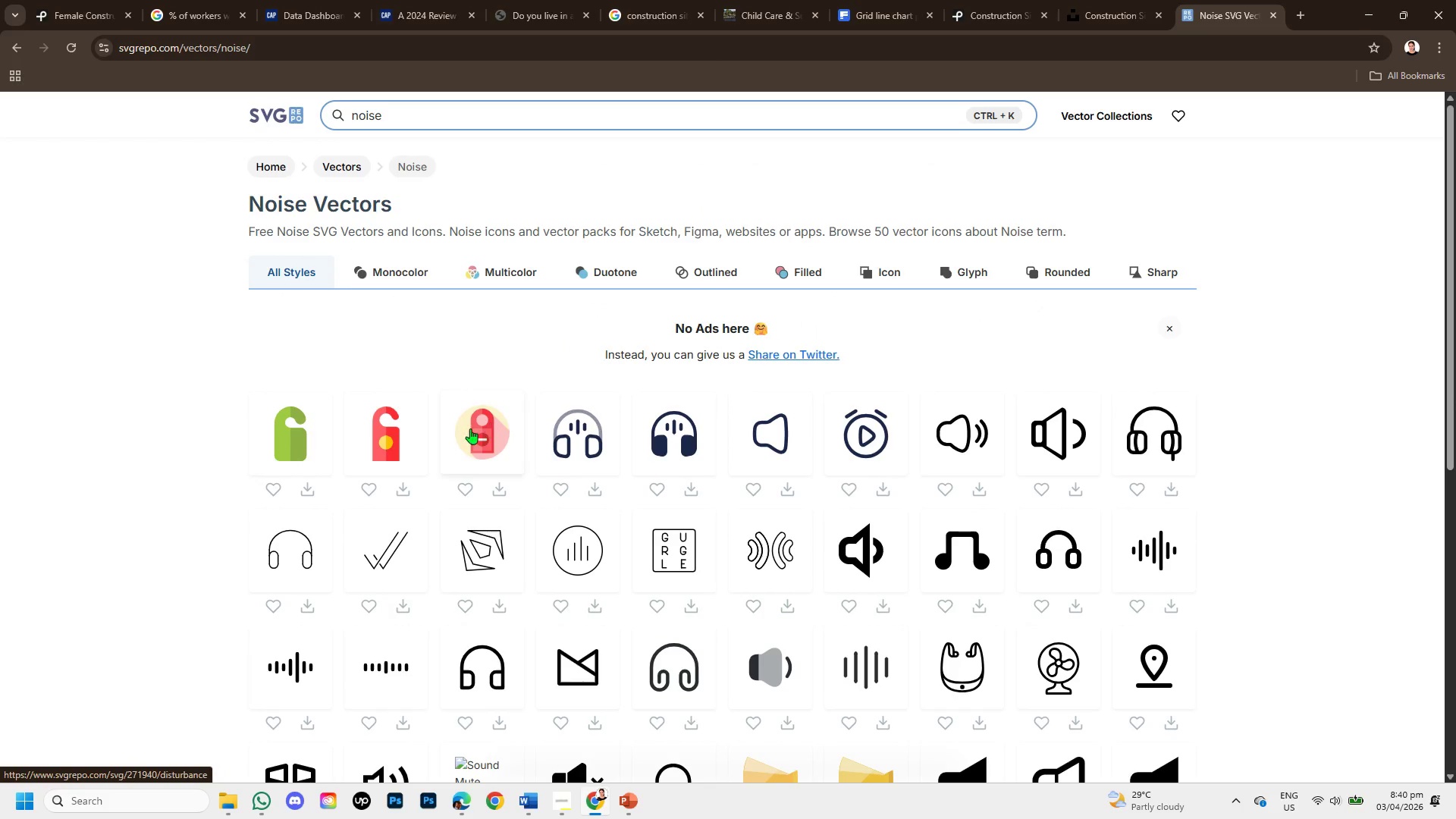 
left_click([389, 426])
 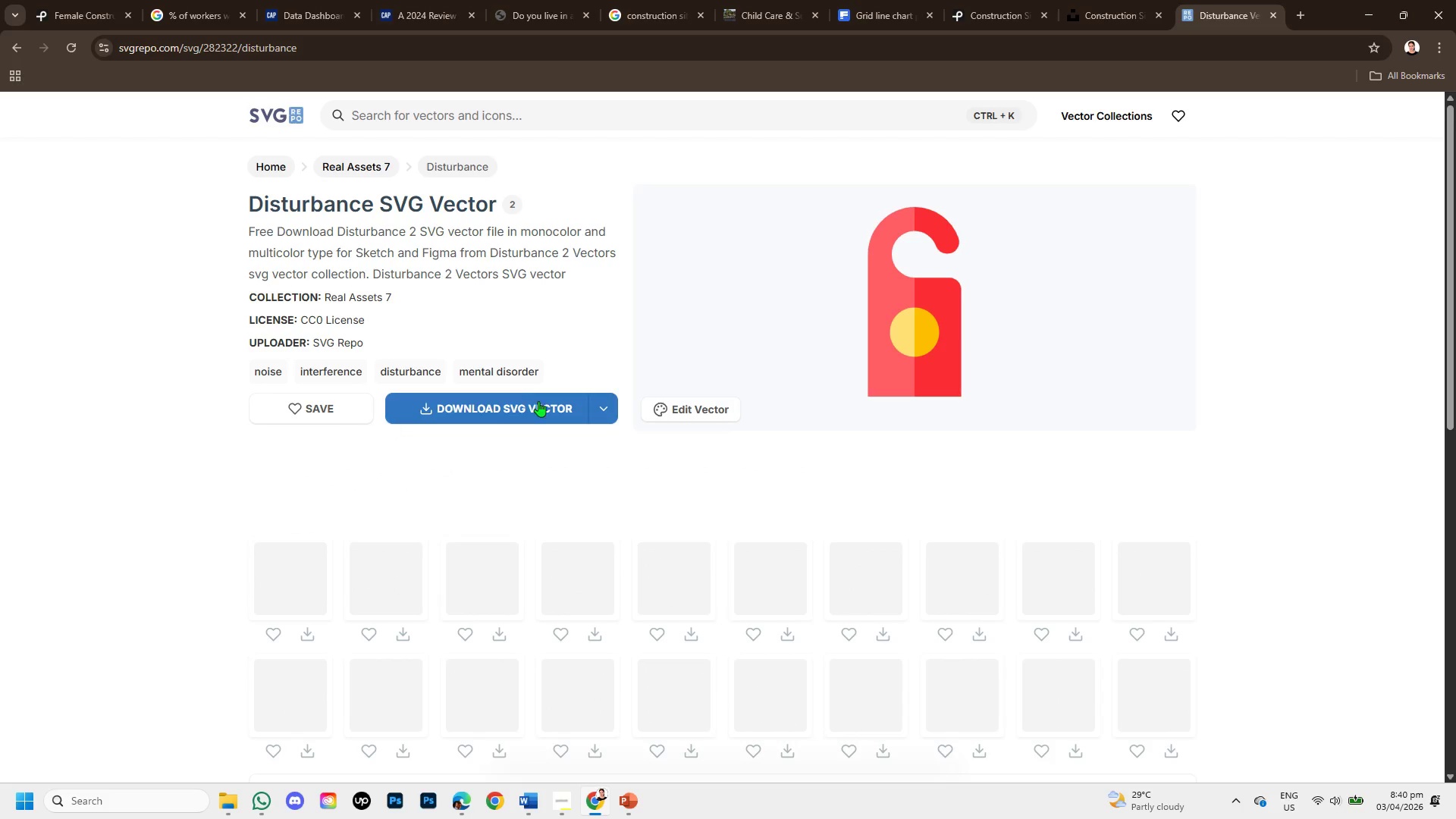 
wait(7.0)
 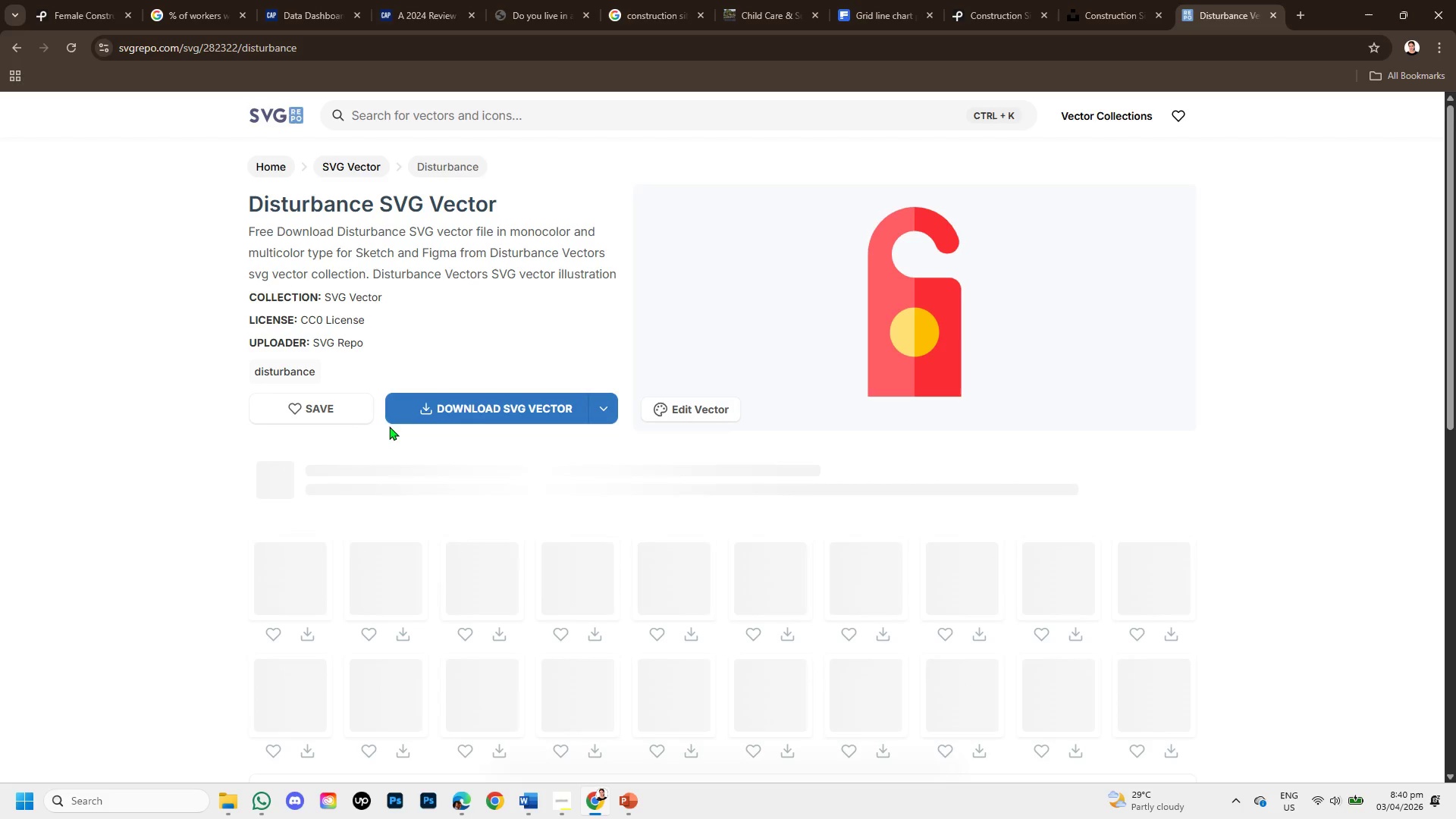 
scroll: coordinate [722, 631], scroll_direction: down, amount: 1.0
 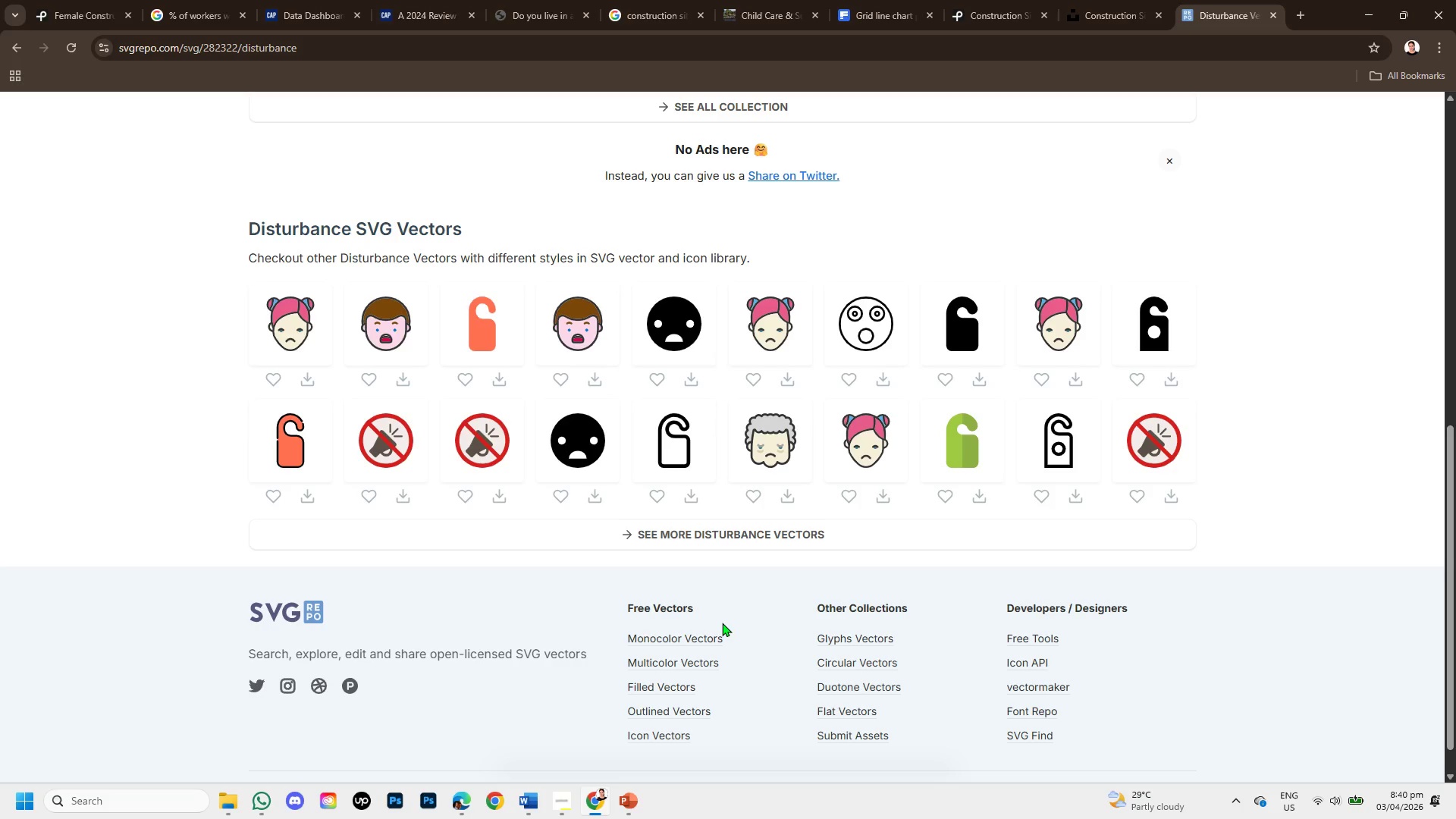 
wait(17.88)
 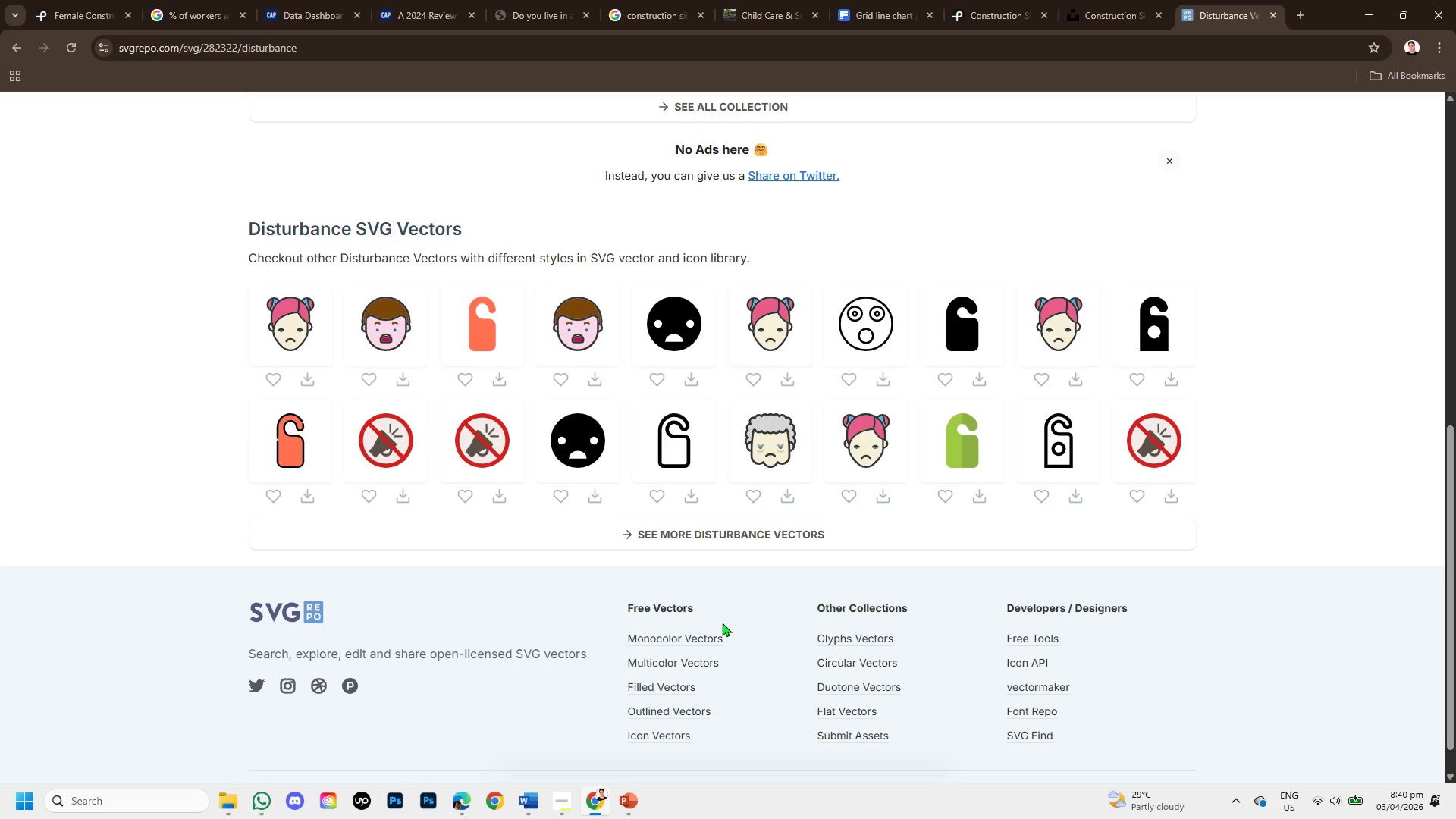 
left_click([477, 446])
 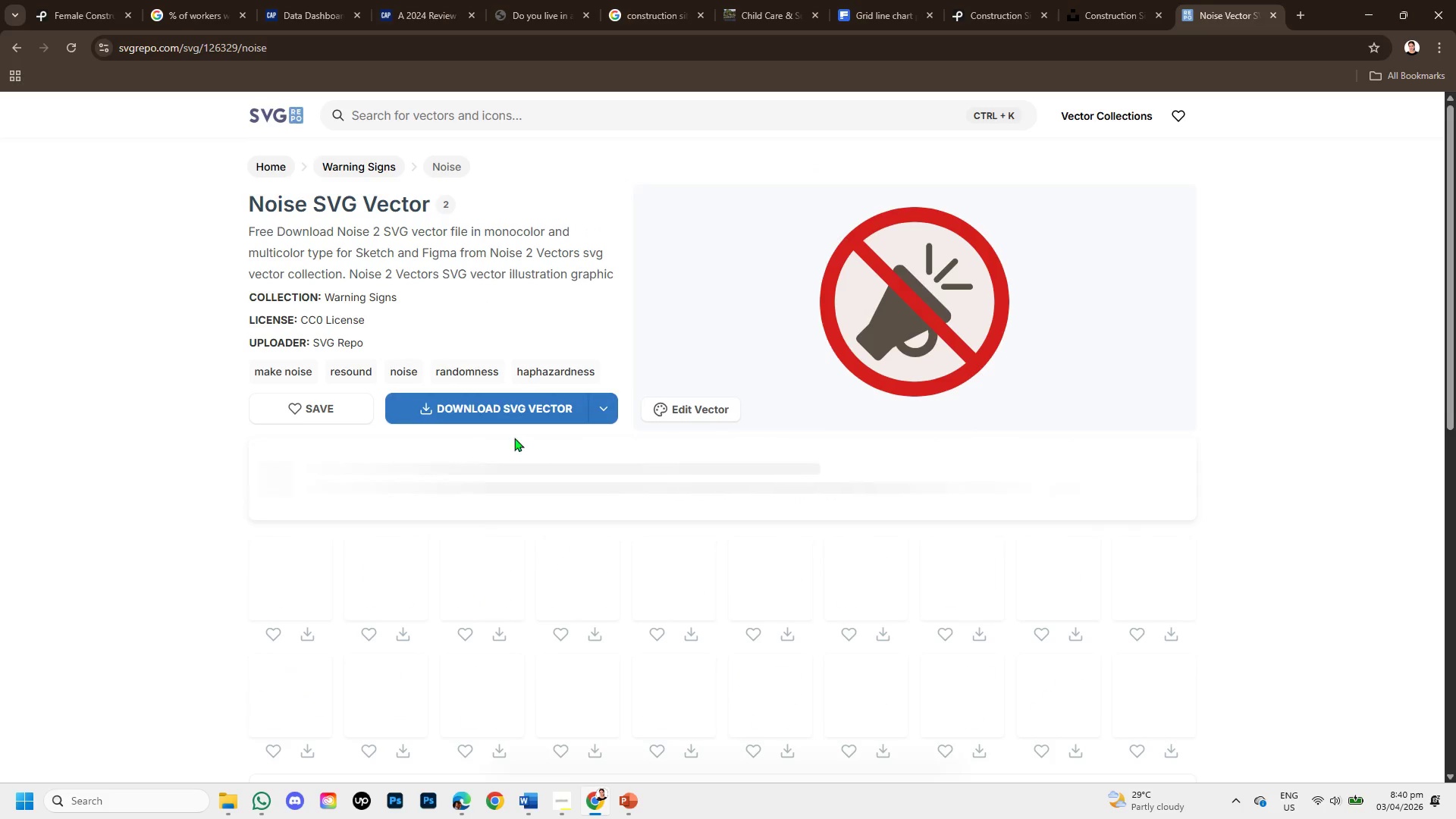 
scroll: coordinate [686, 518], scroll_direction: down, amount: 2.0
 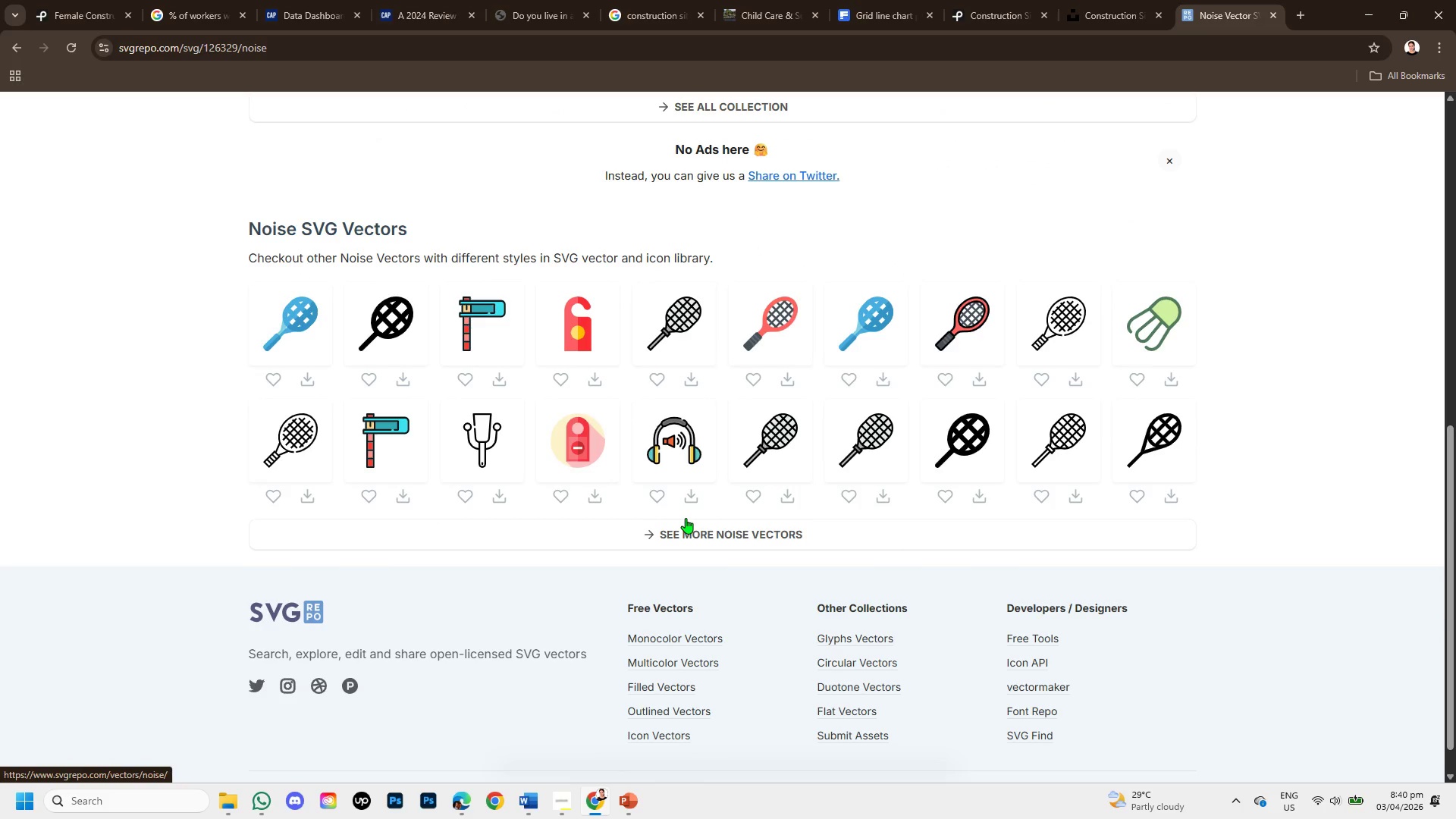 
wait(9.03)
 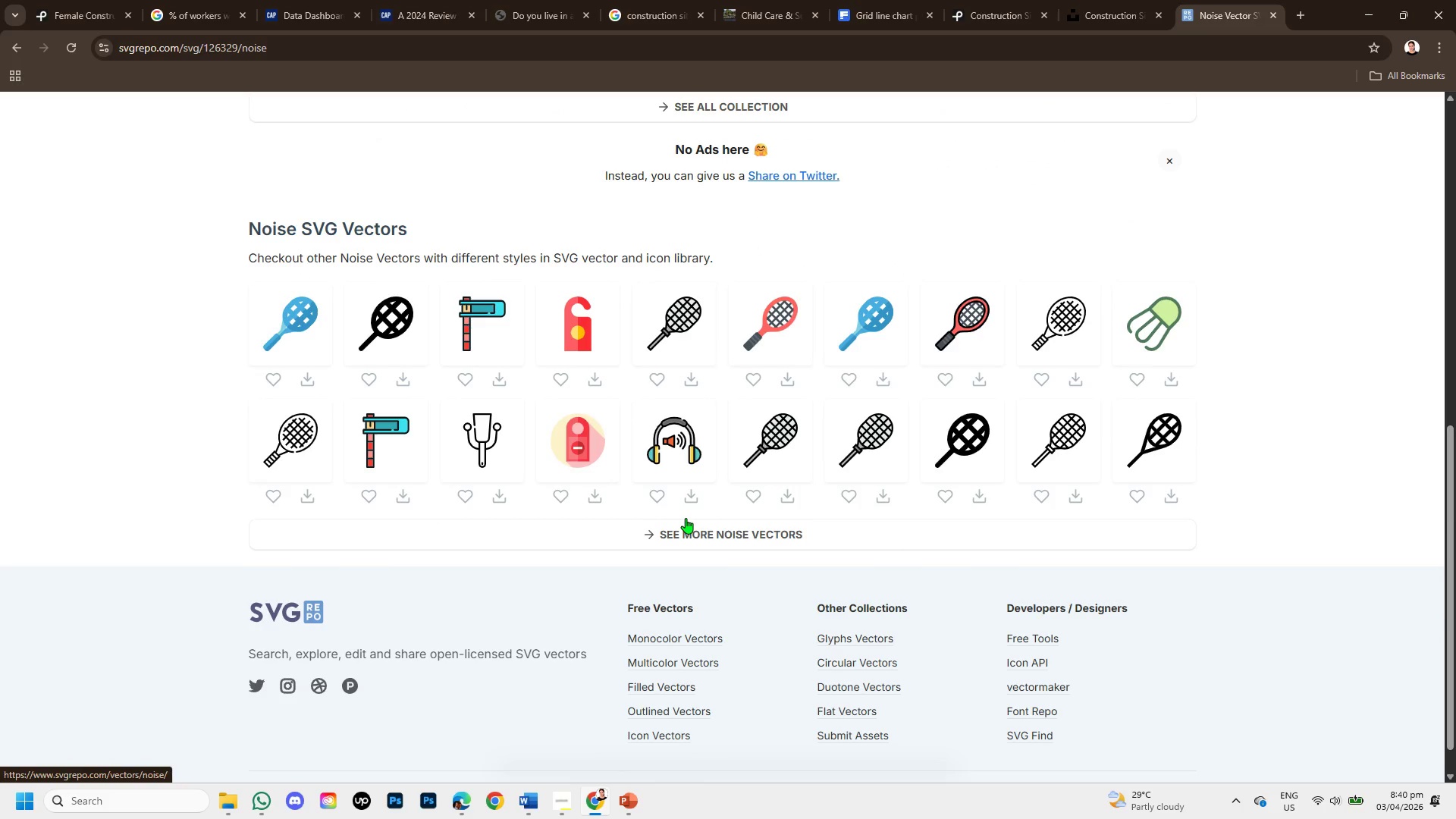 
scroll: coordinate [595, 292], scroll_direction: up, amount: 6.0
 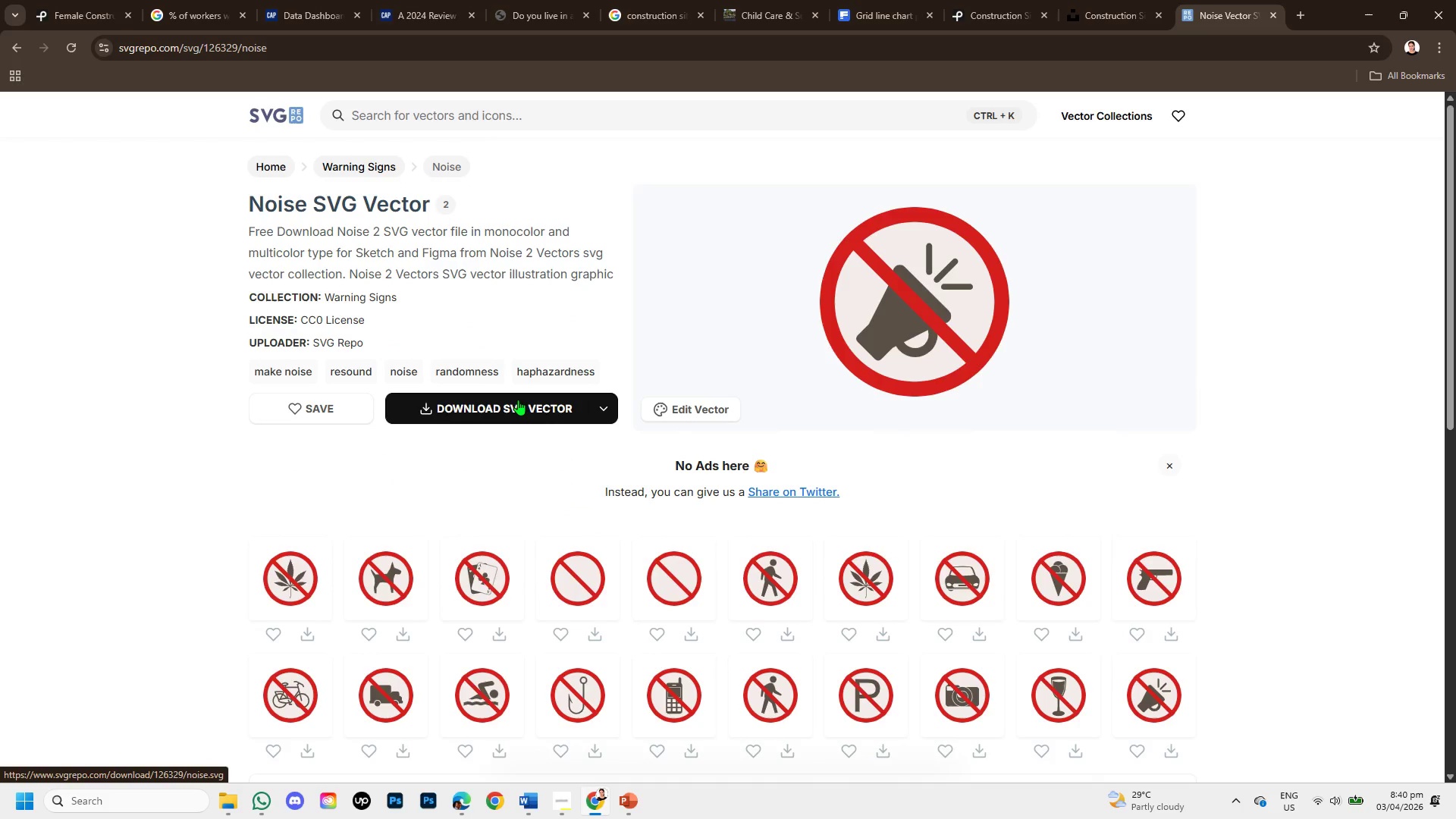 
left_click([518, 400])
 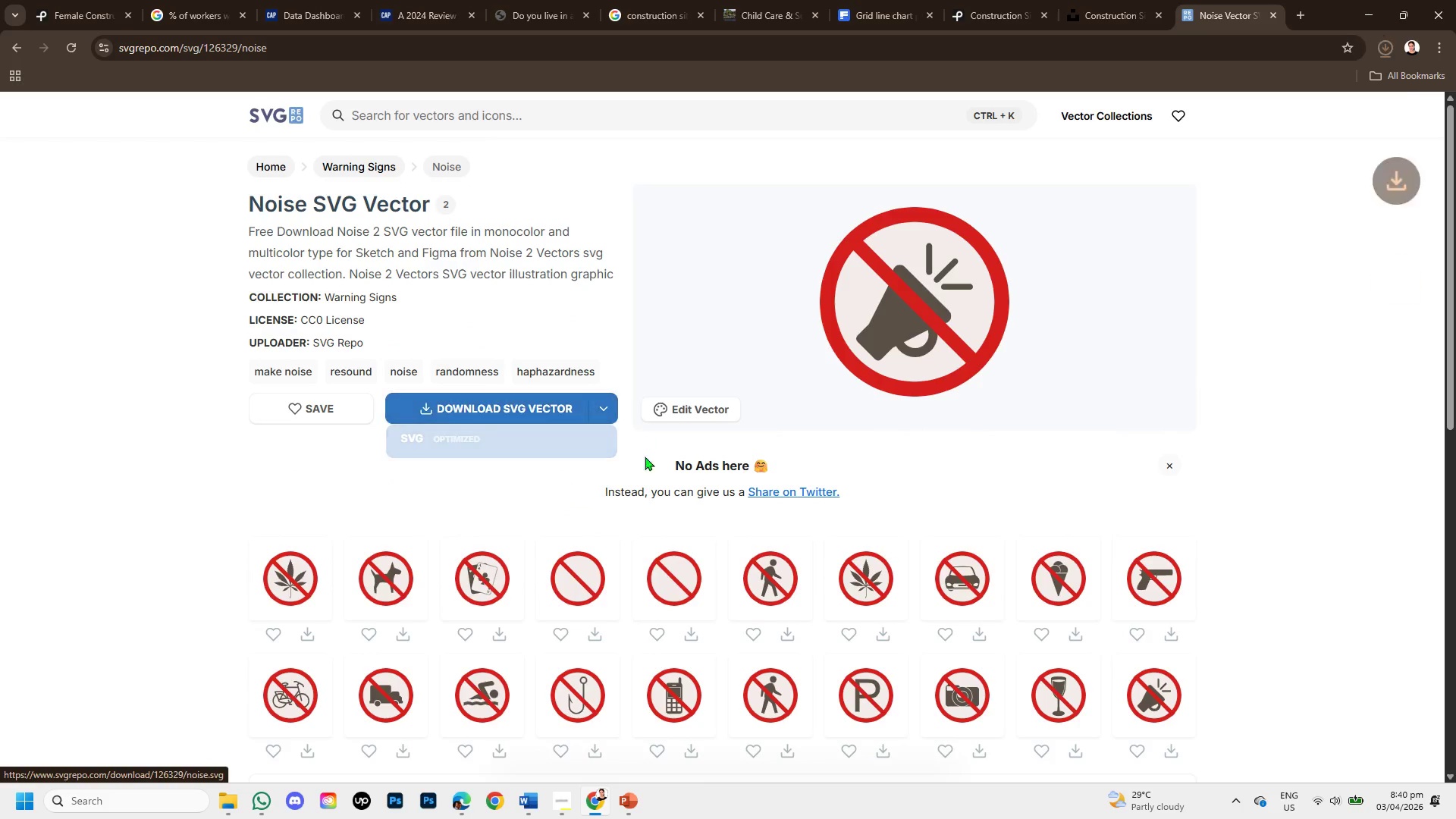 
scroll: coordinate [638, 556], scroll_direction: down, amount: 3.0
 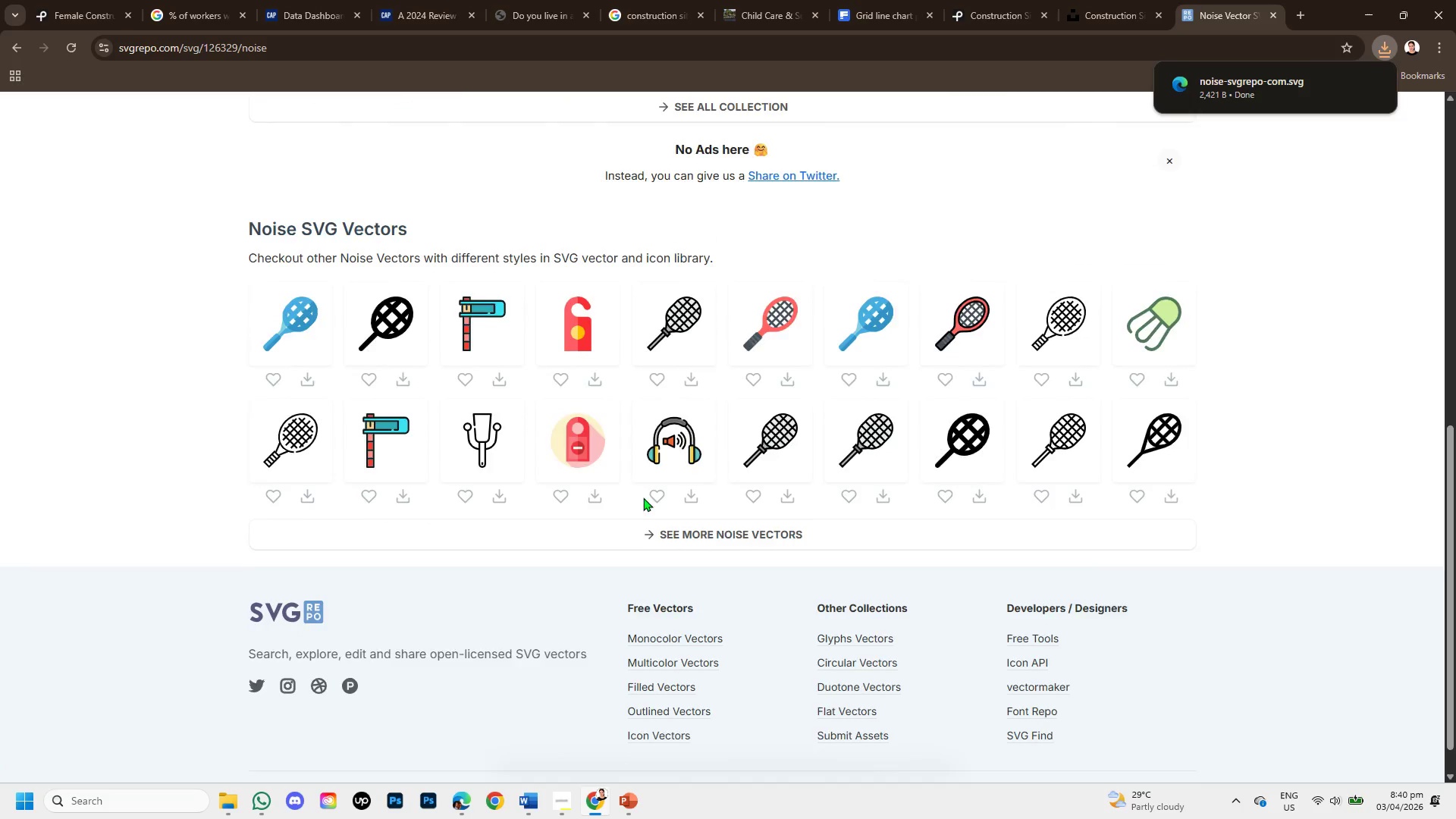 
scroll: coordinate [643, 497], scroll_direction: up, amount: 4.0
 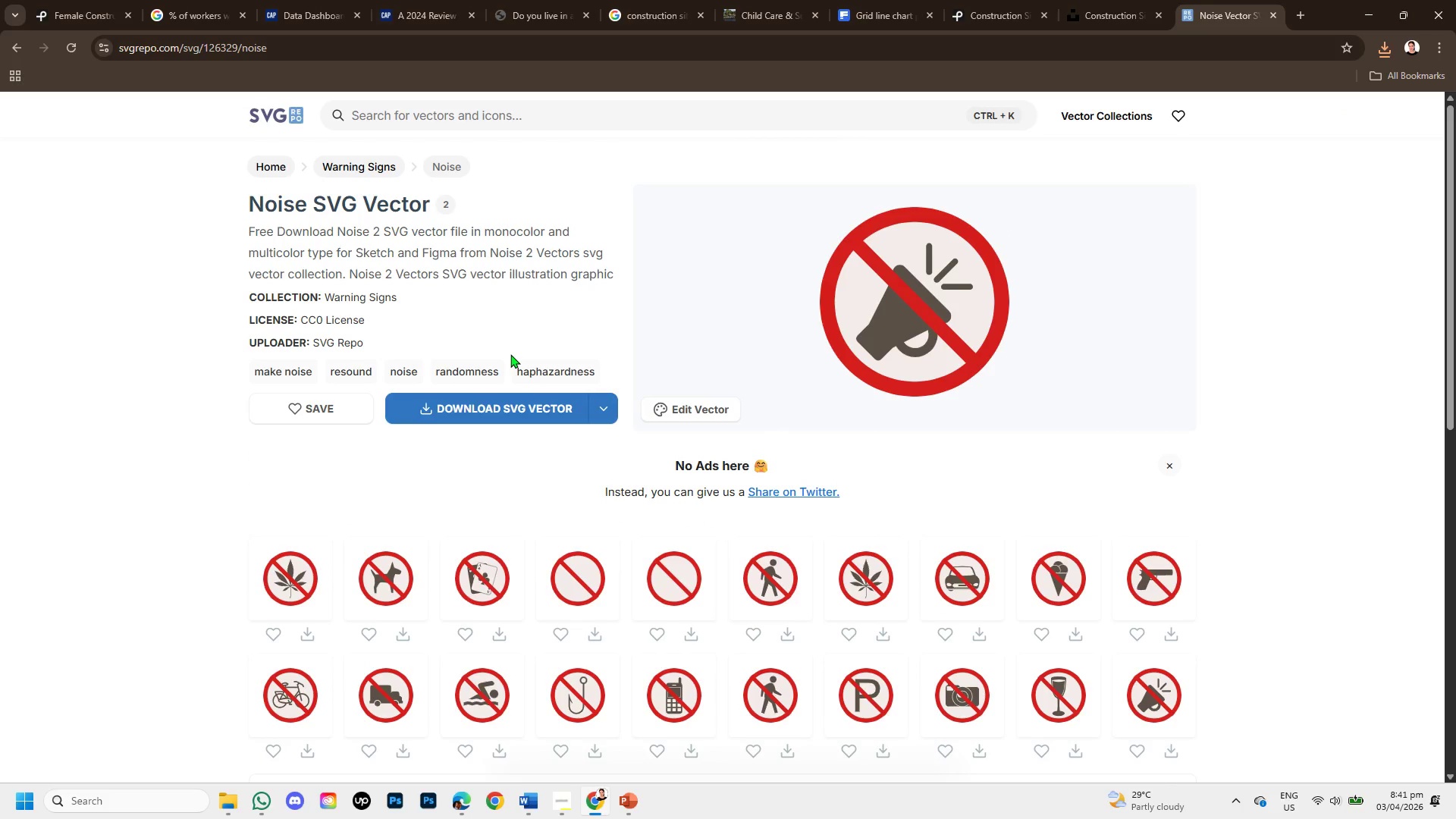 
wait(10.22)
 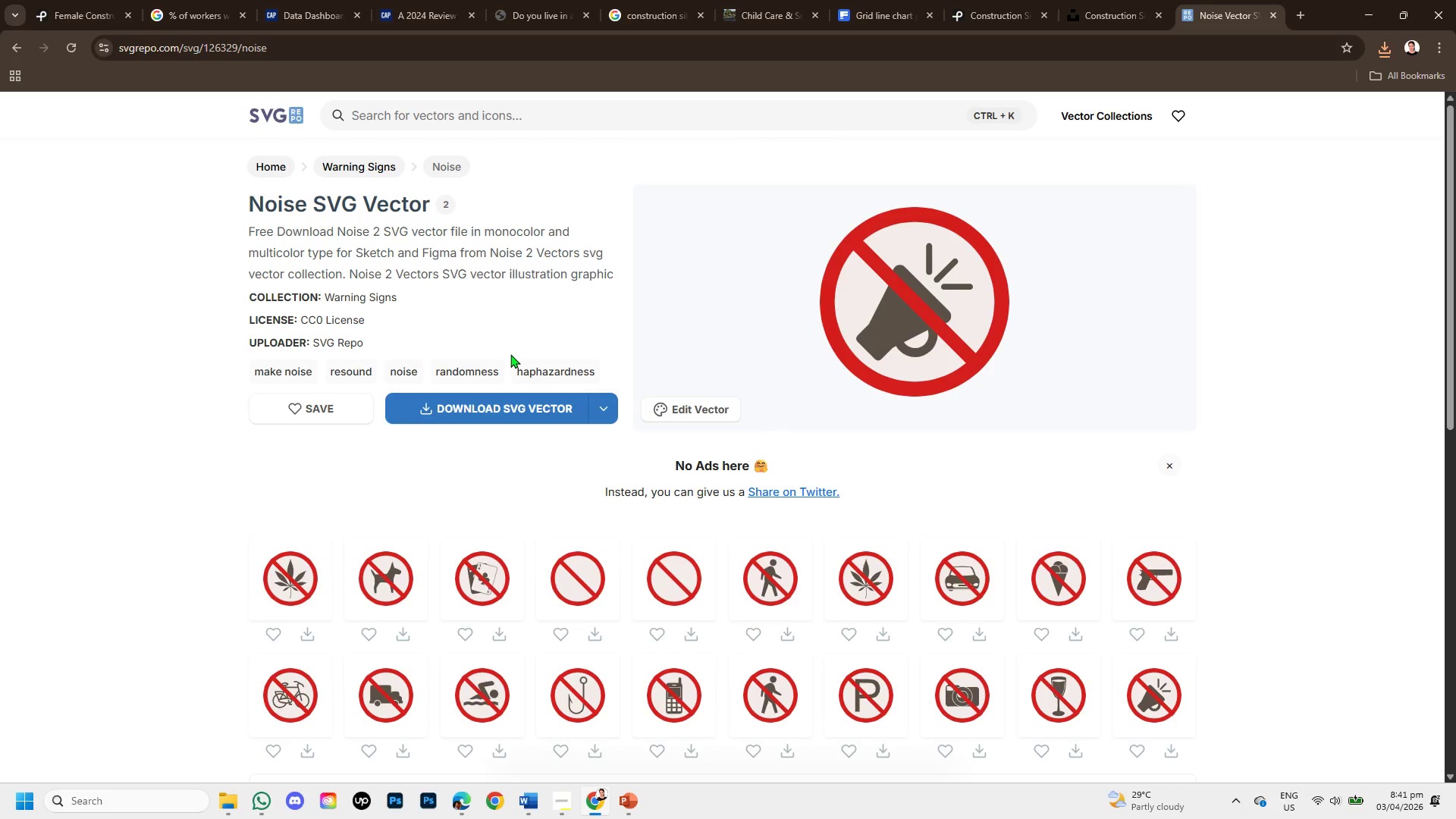 
left_click([623, 799])
 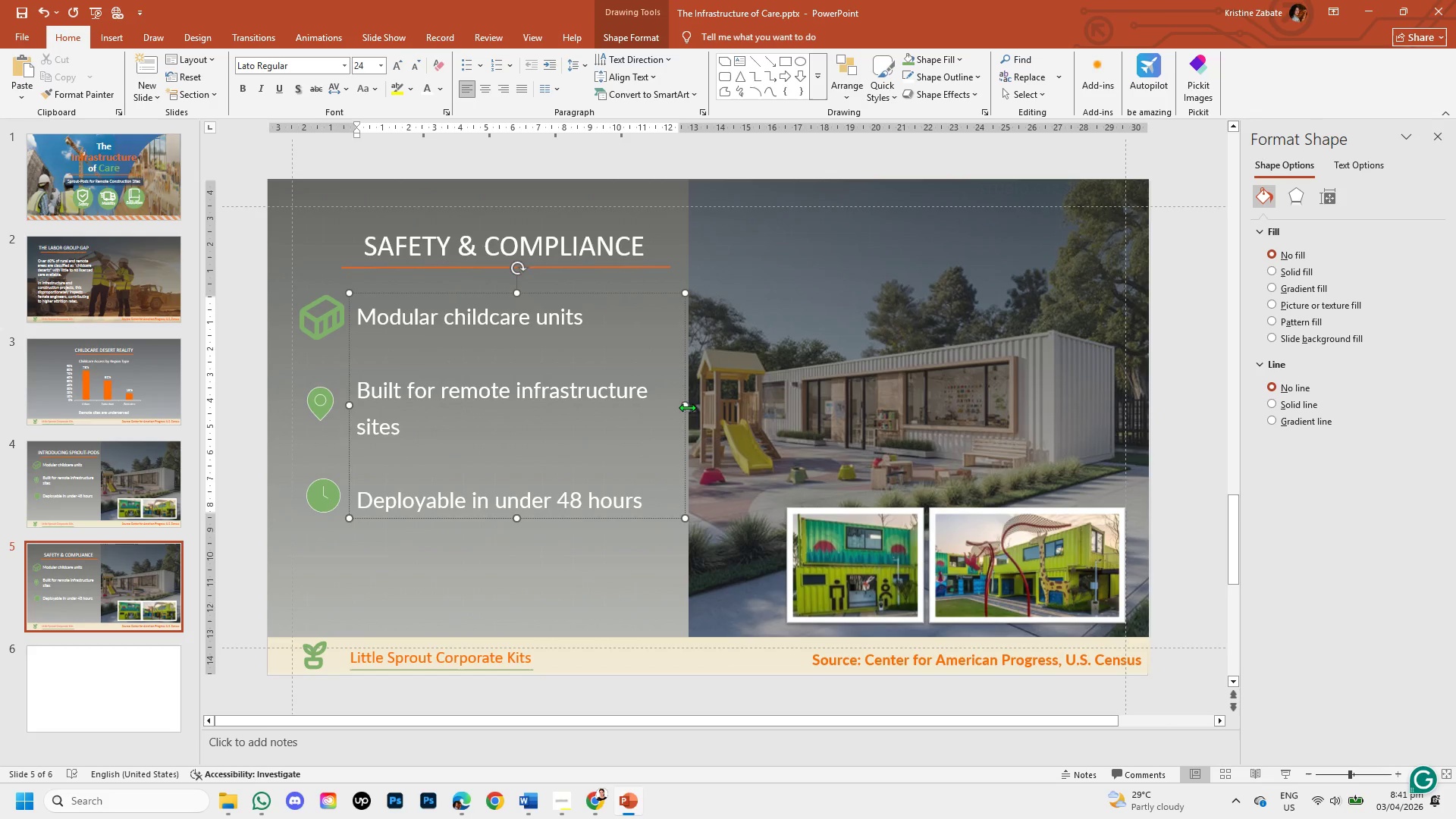 
wait(6.5)
 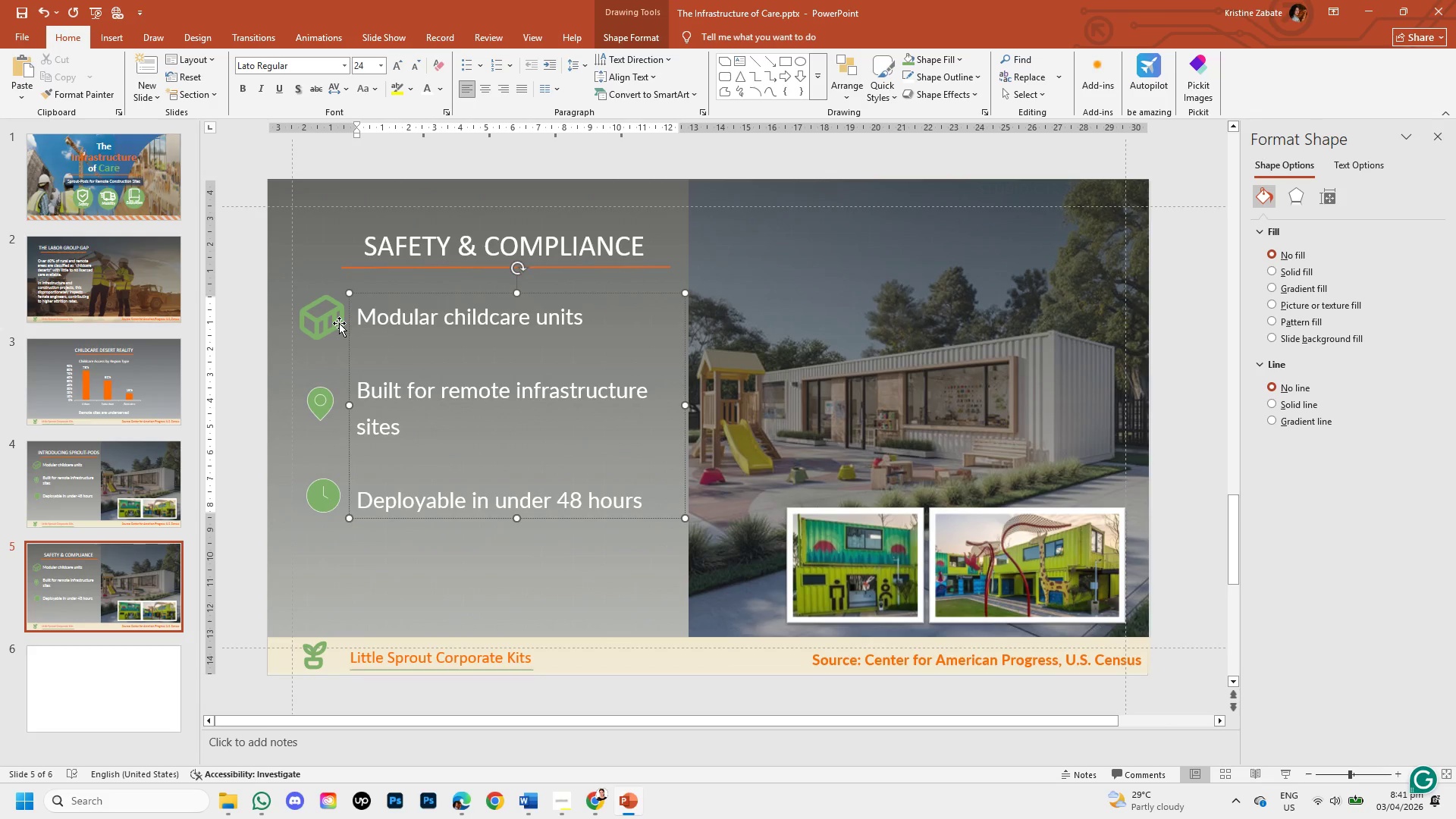 
left_click([591, 314])
 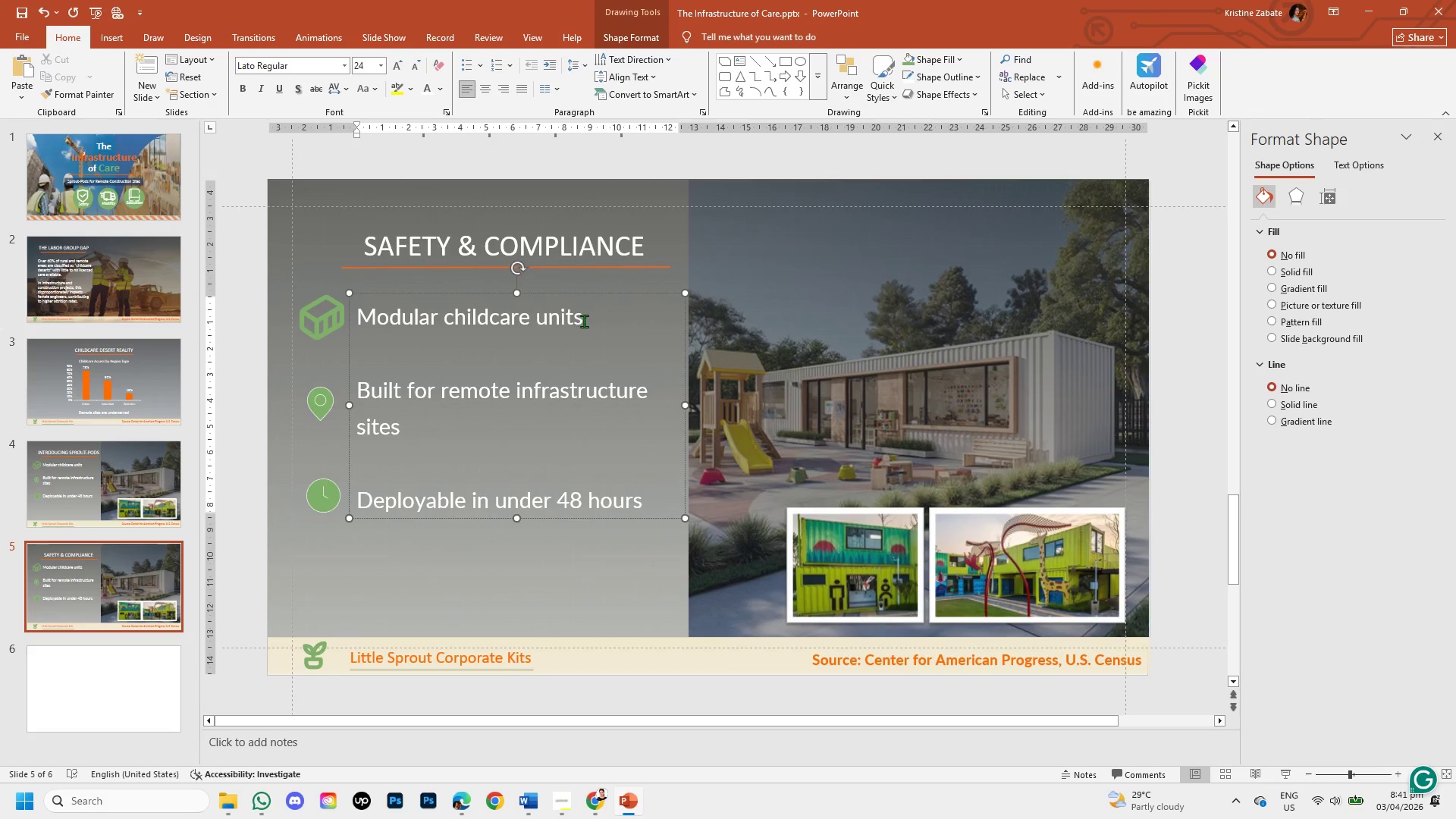 
left_click([585, 321])
 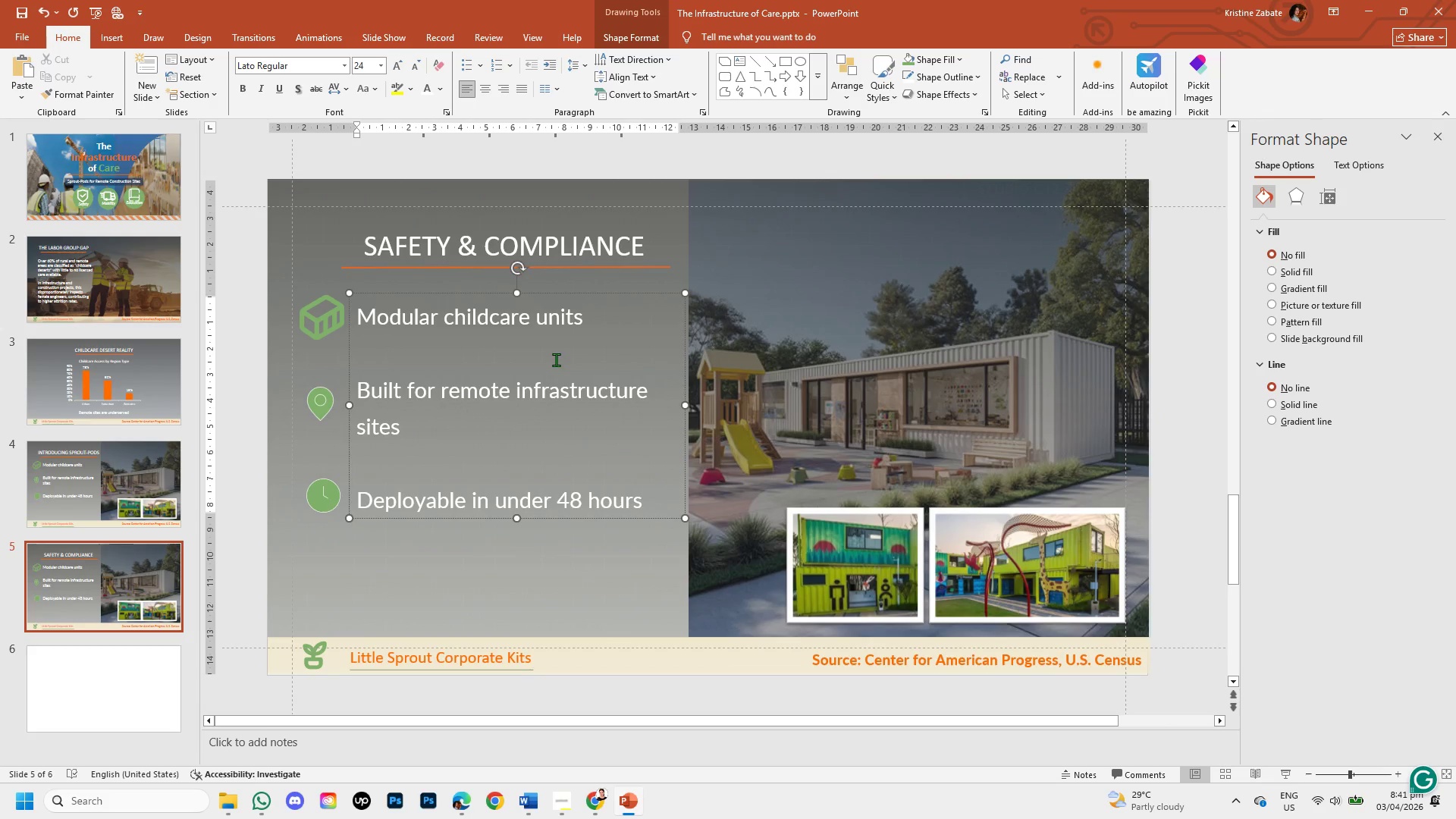 
wait(18.44)
 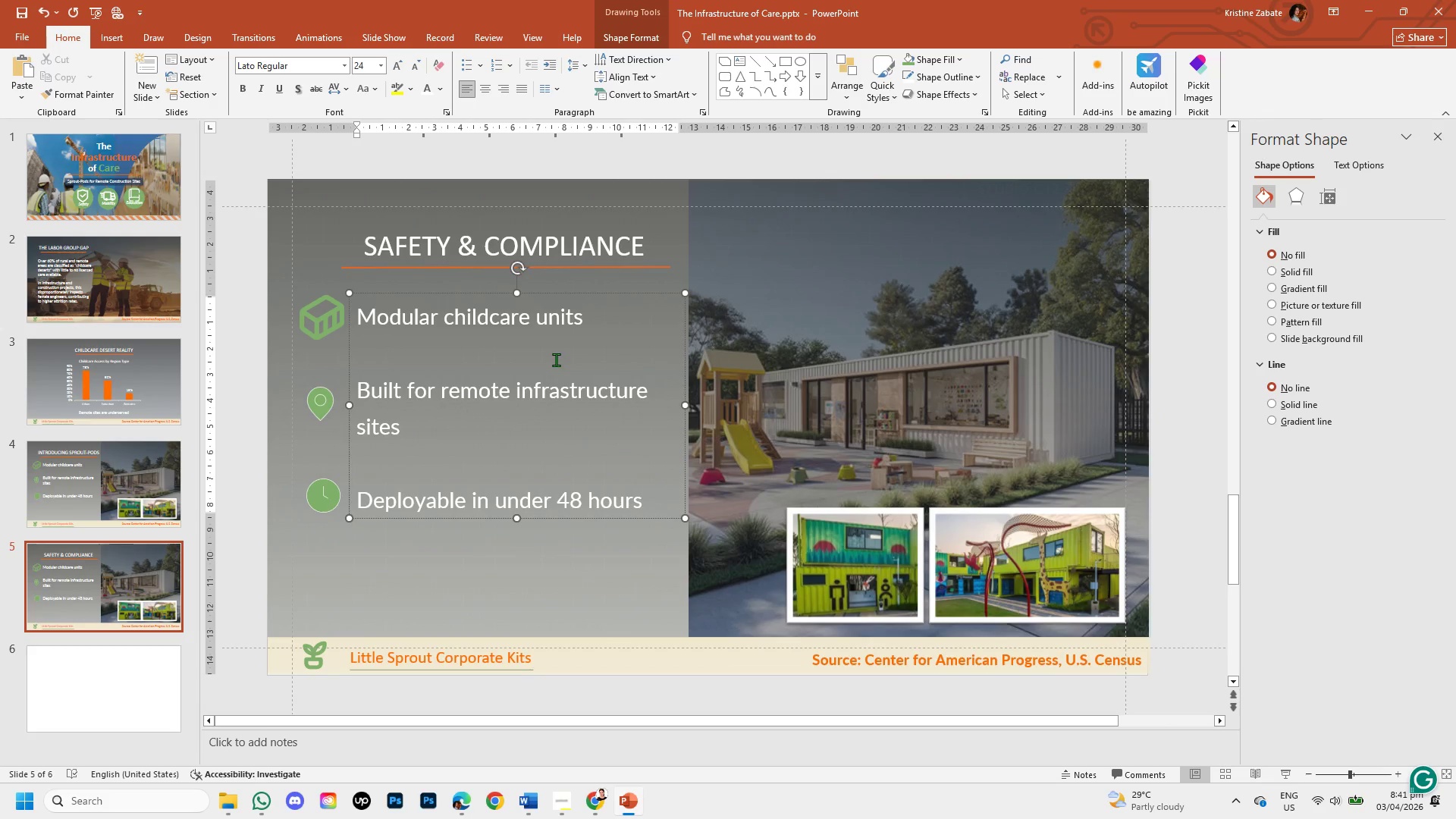 
left_click([582, 325])
 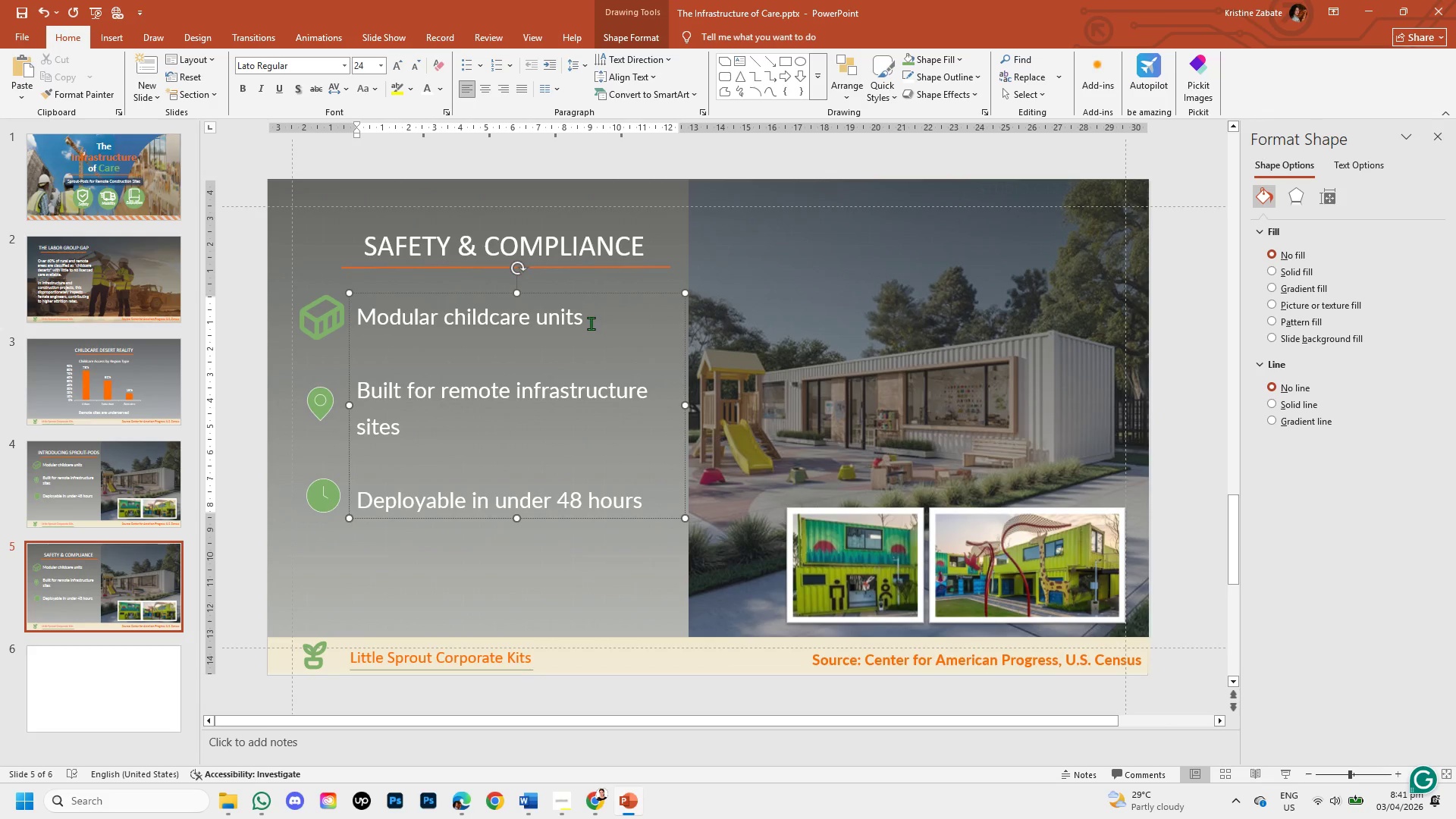 
left_click([587, 320])
 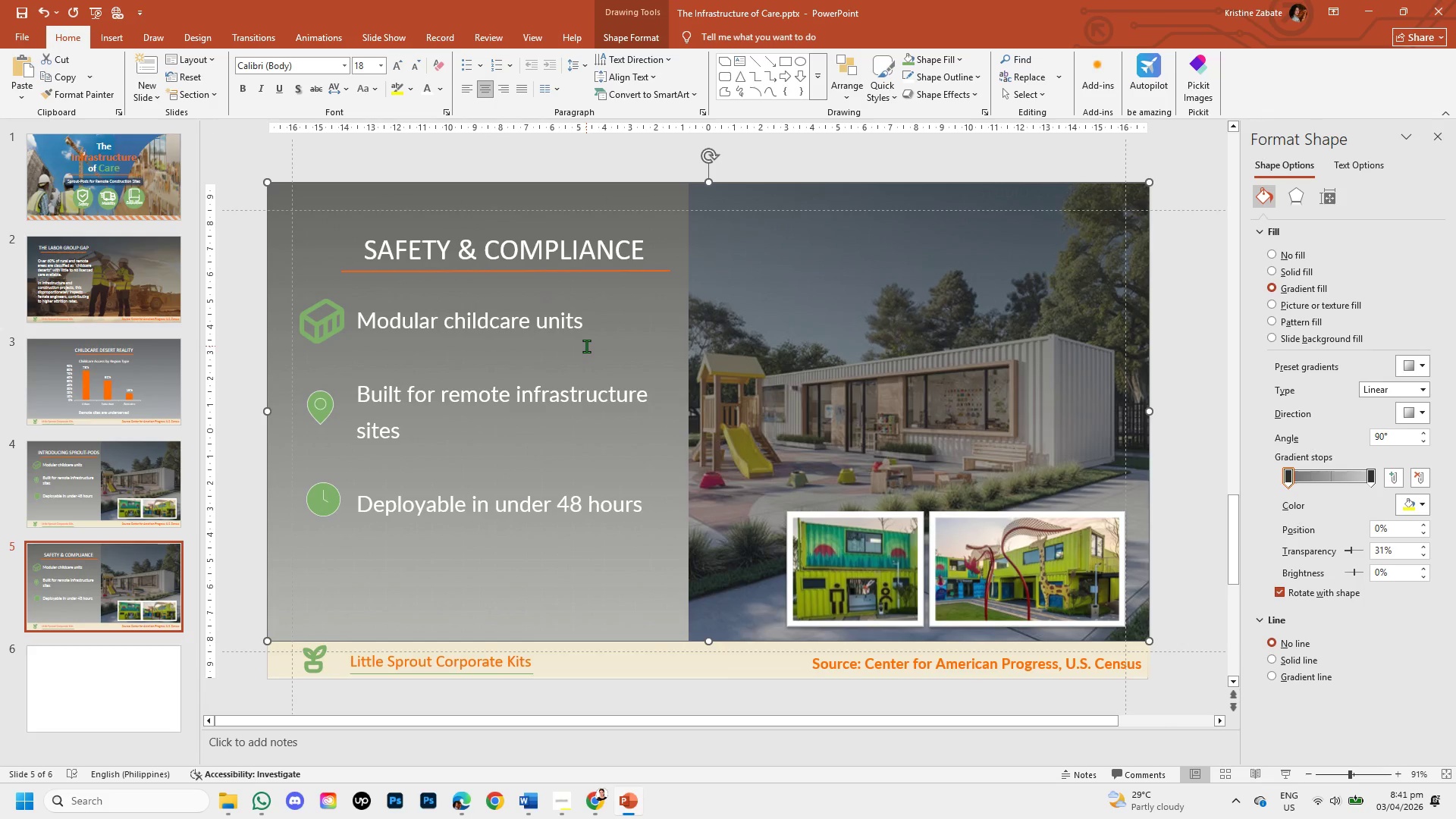 
hold_key(key=AltLeft, duration=0.33)
 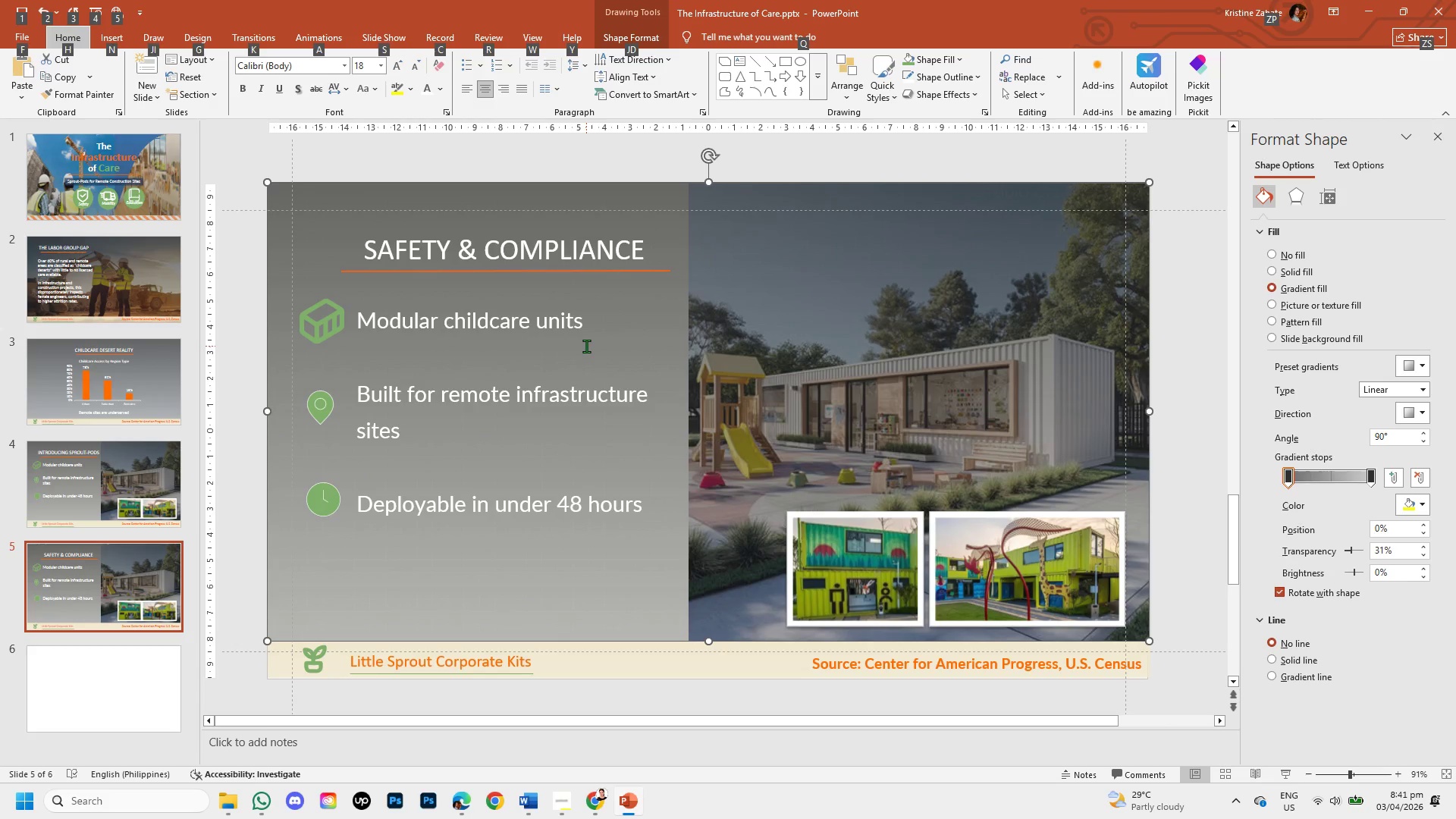 
key(Control+S)
 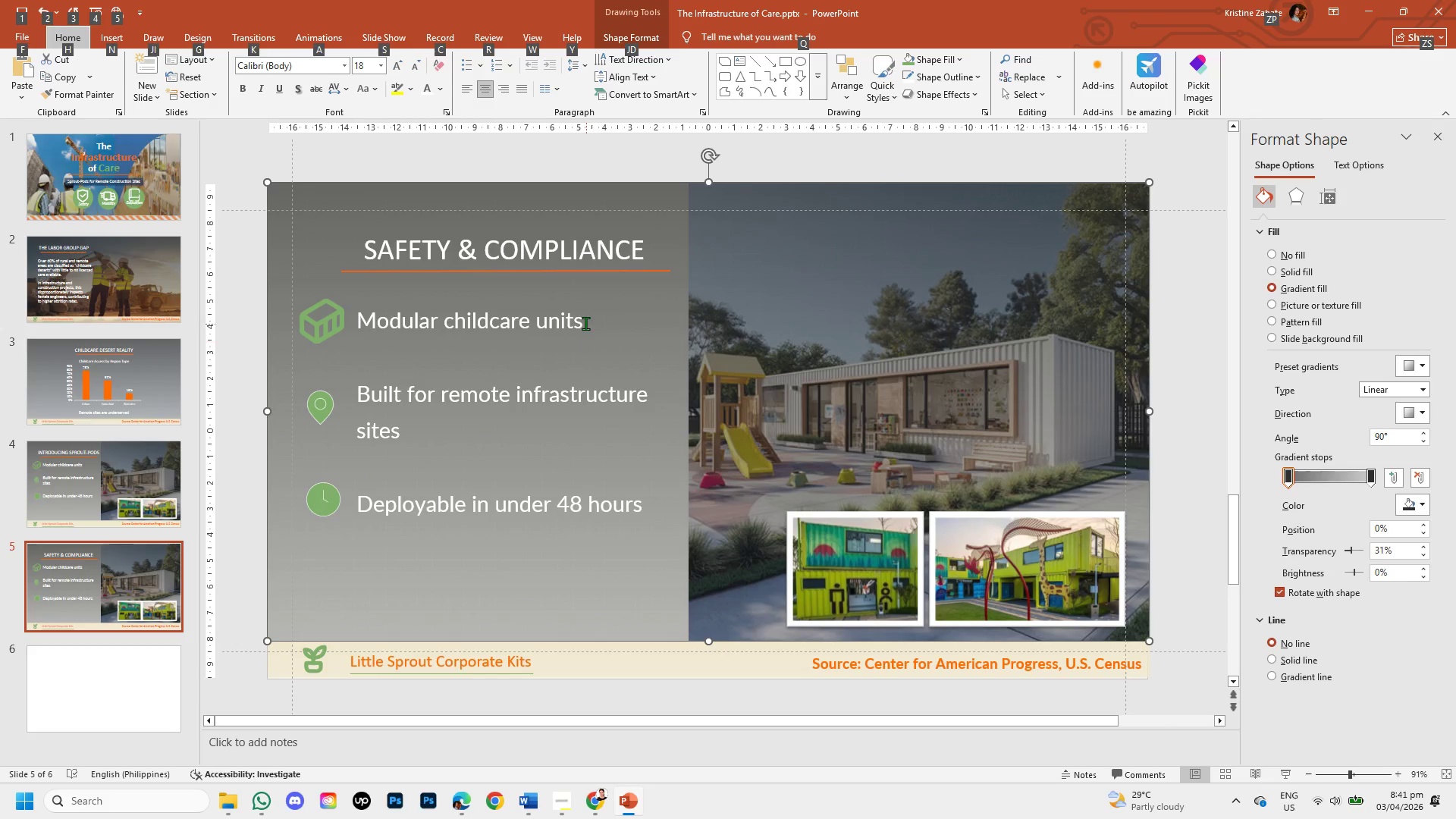 
left_click([585, 322])
 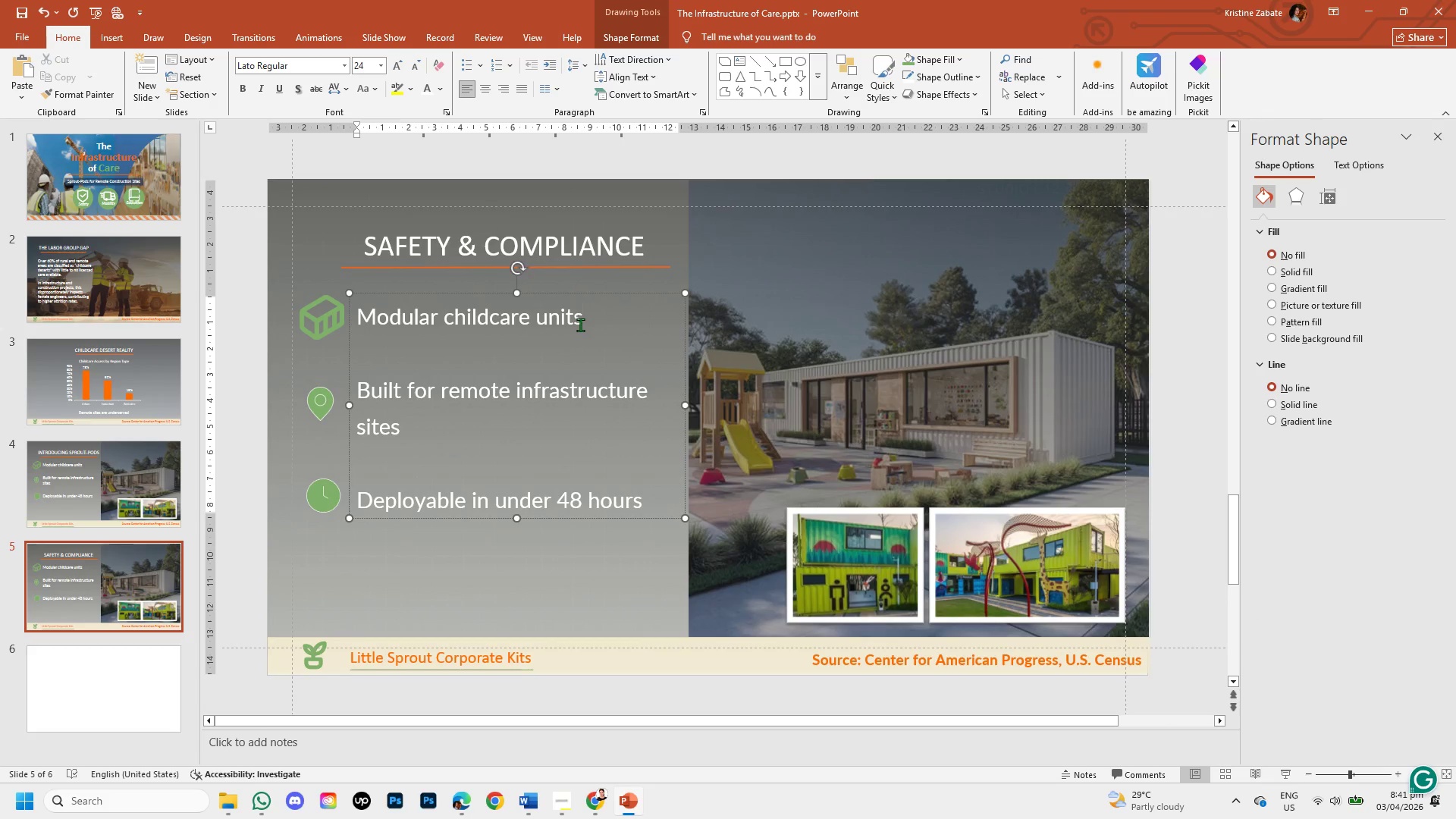 
double_click([581, 323])
 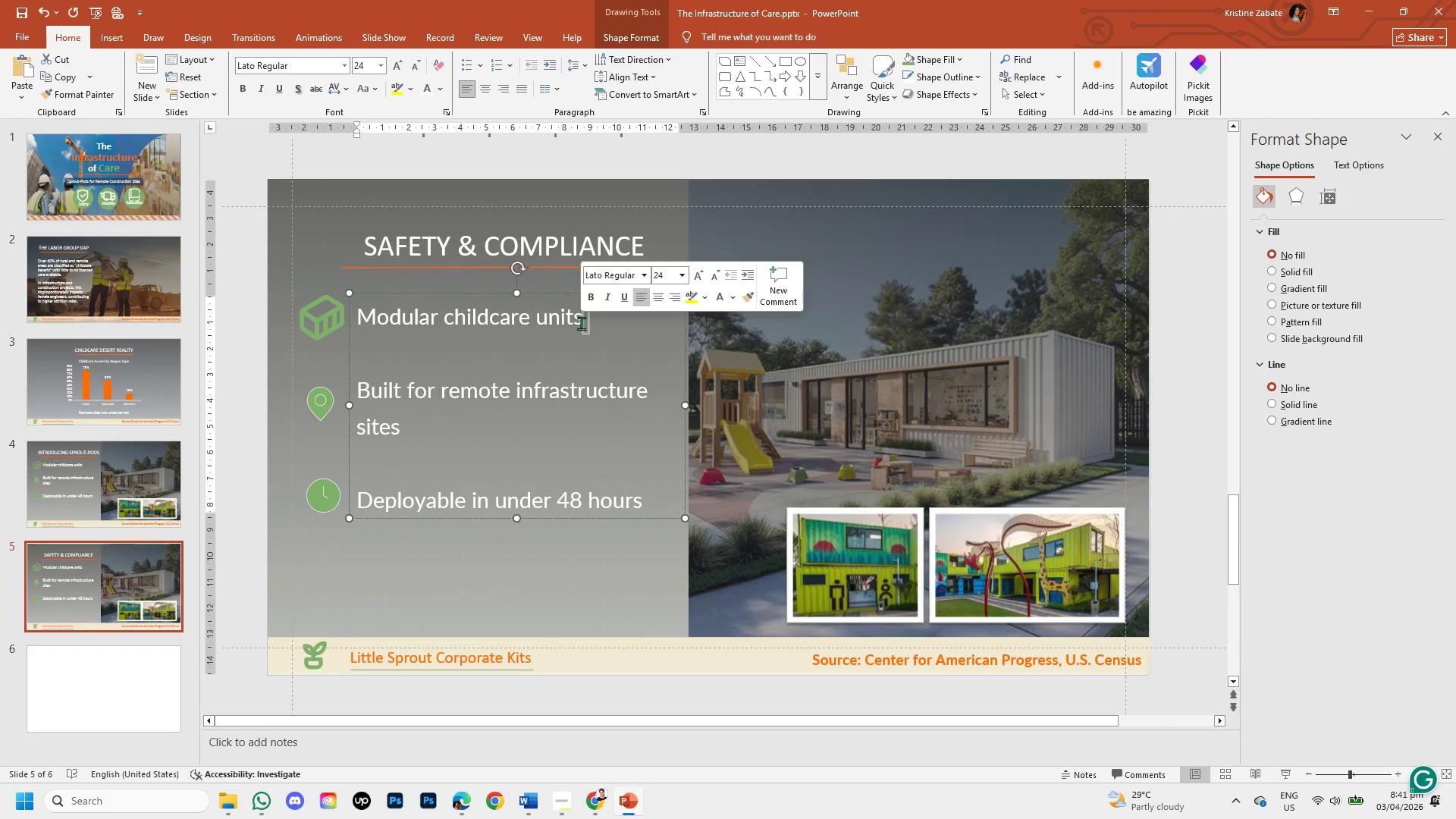 
left_click([581, 323])
 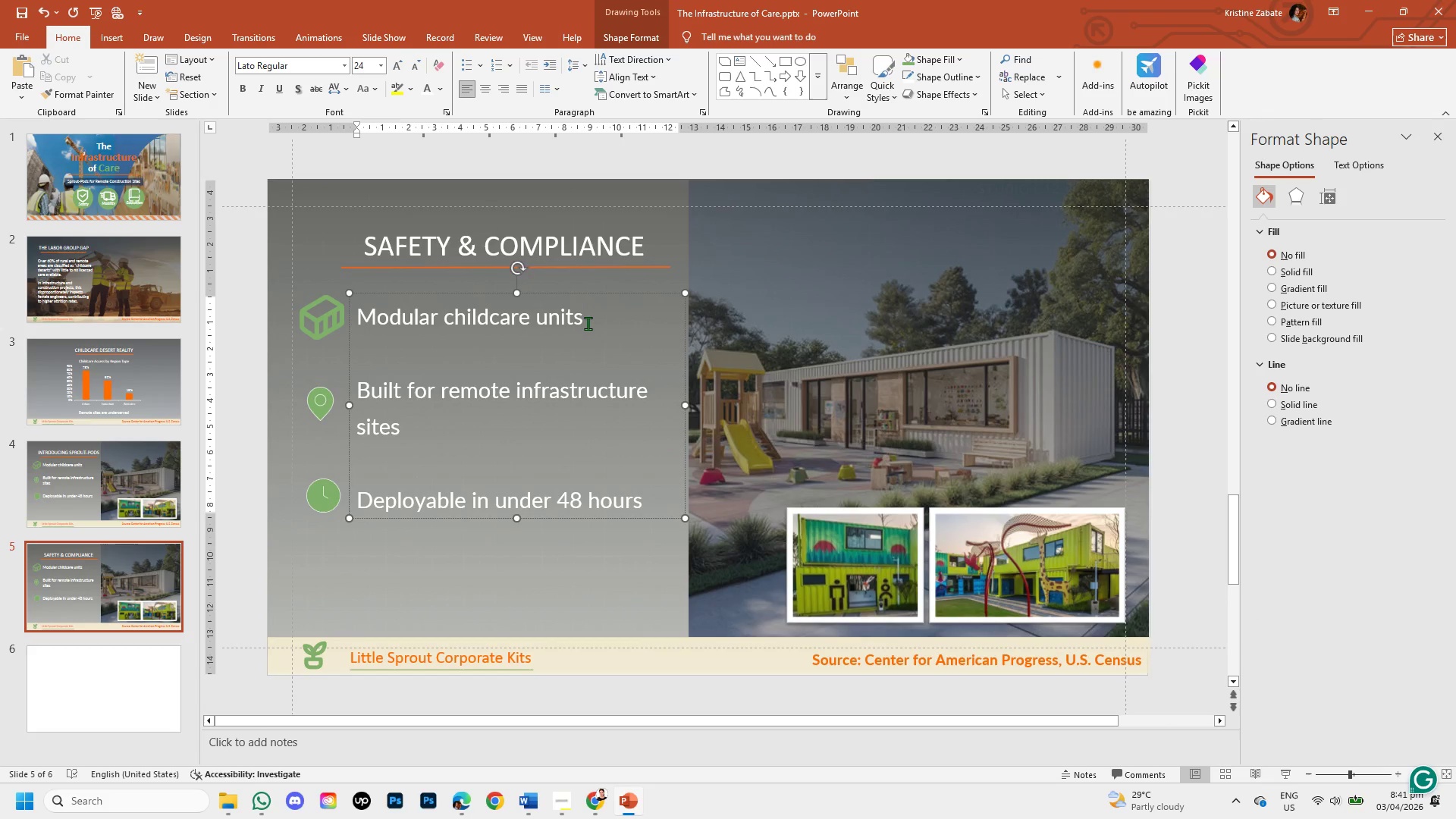 
left_click([588, 323])
 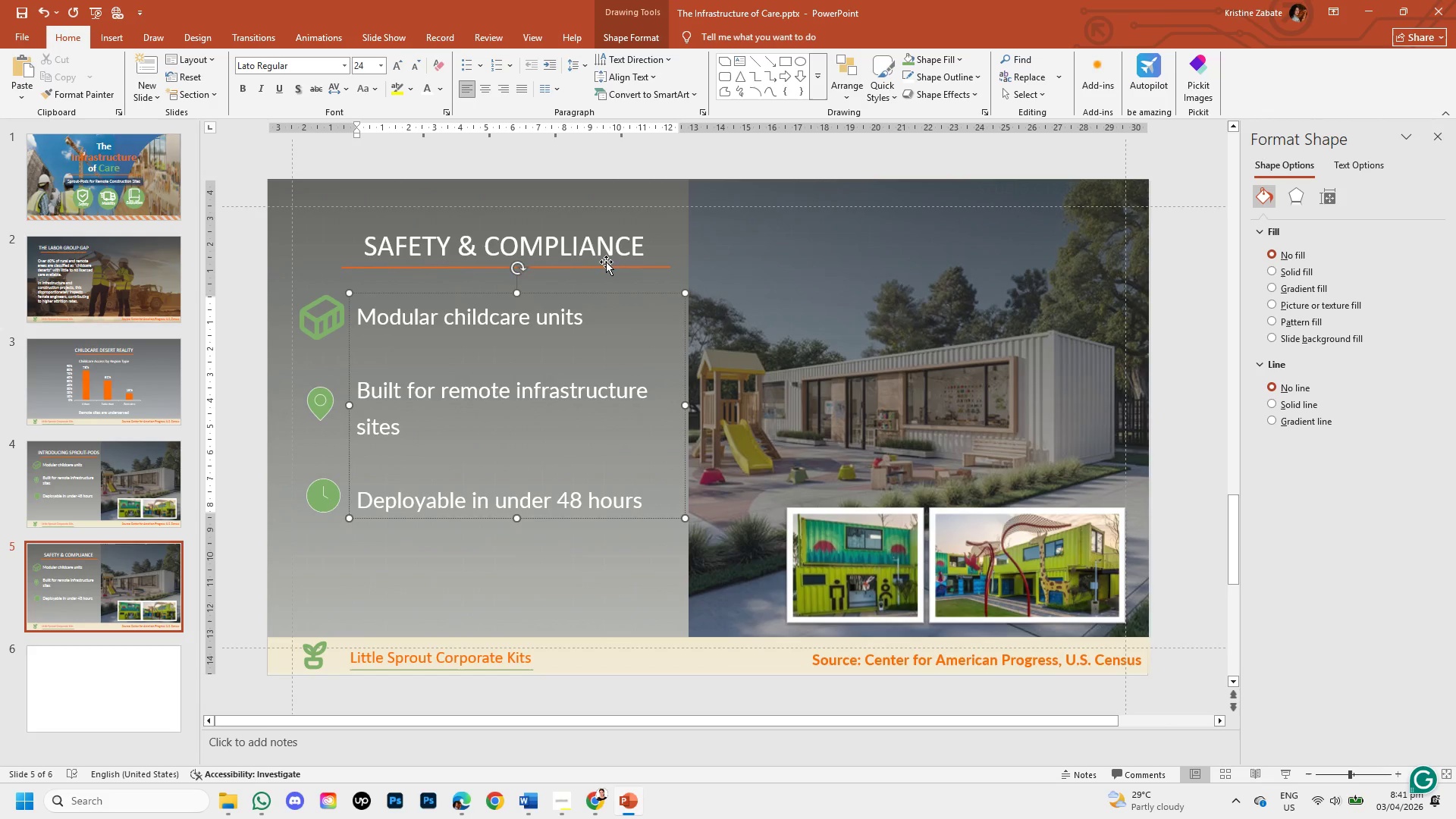 
left_click([606, 262])
 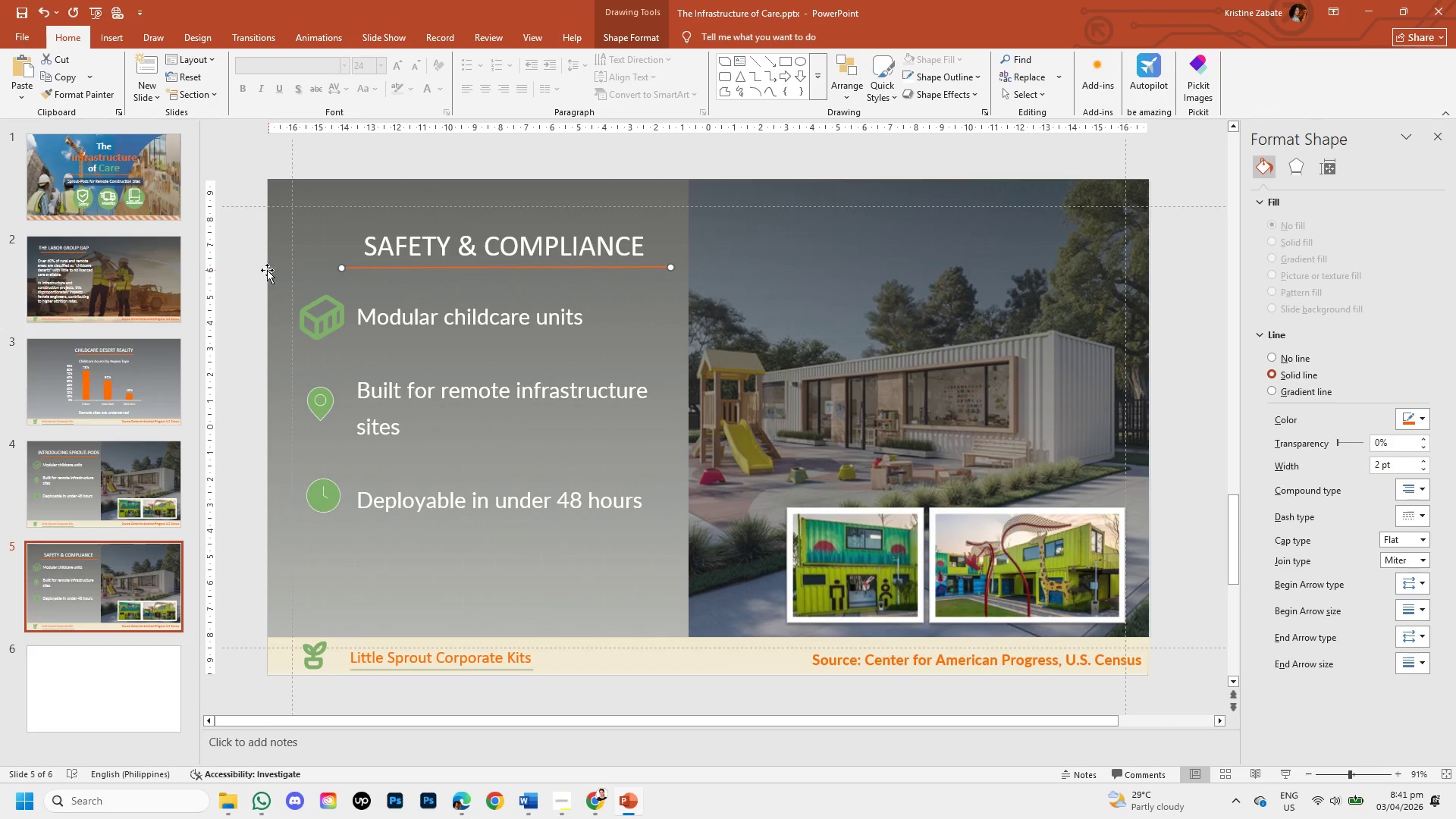 
left_click([248, 268])
 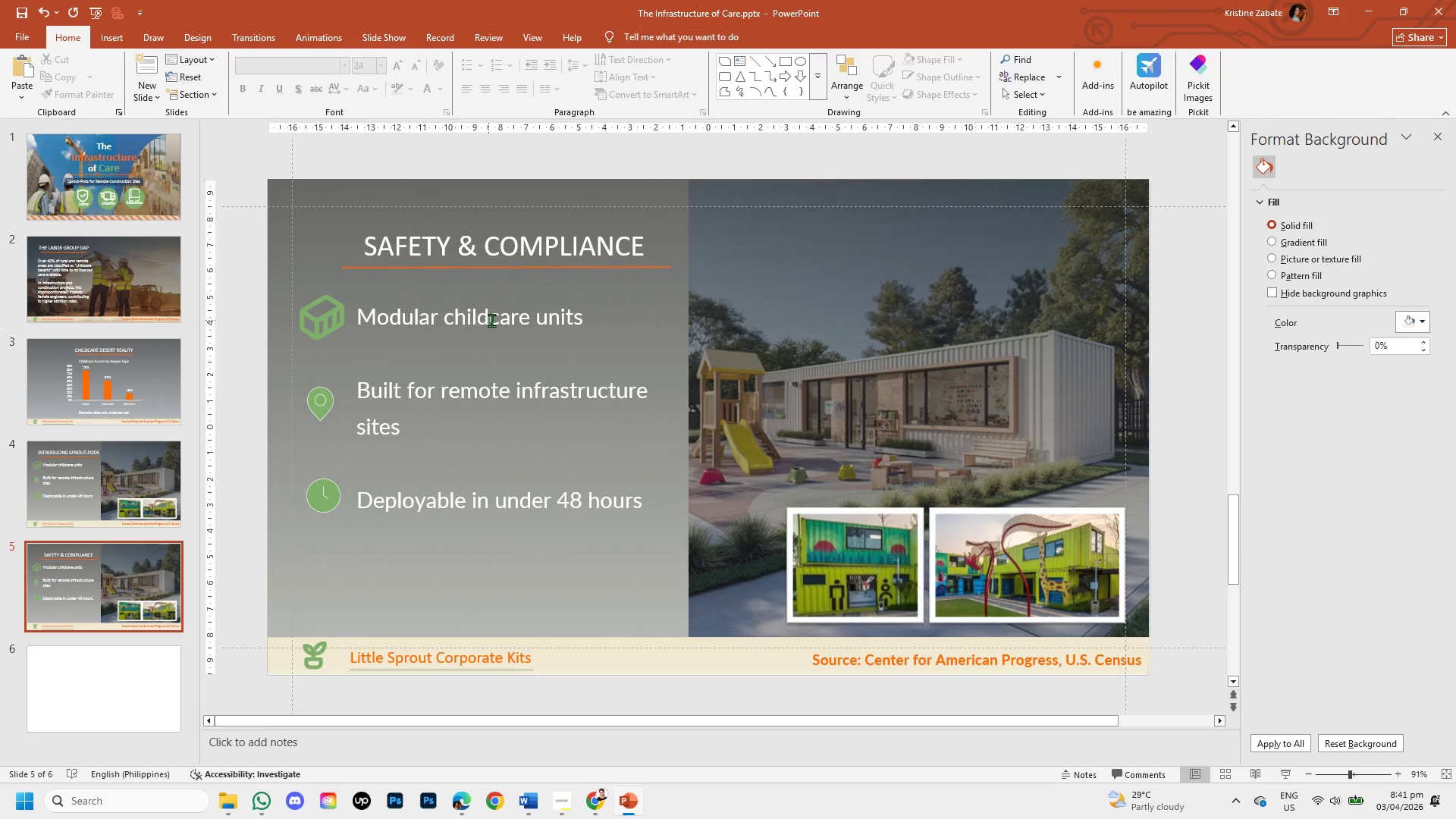 
left_click([491, 320])
 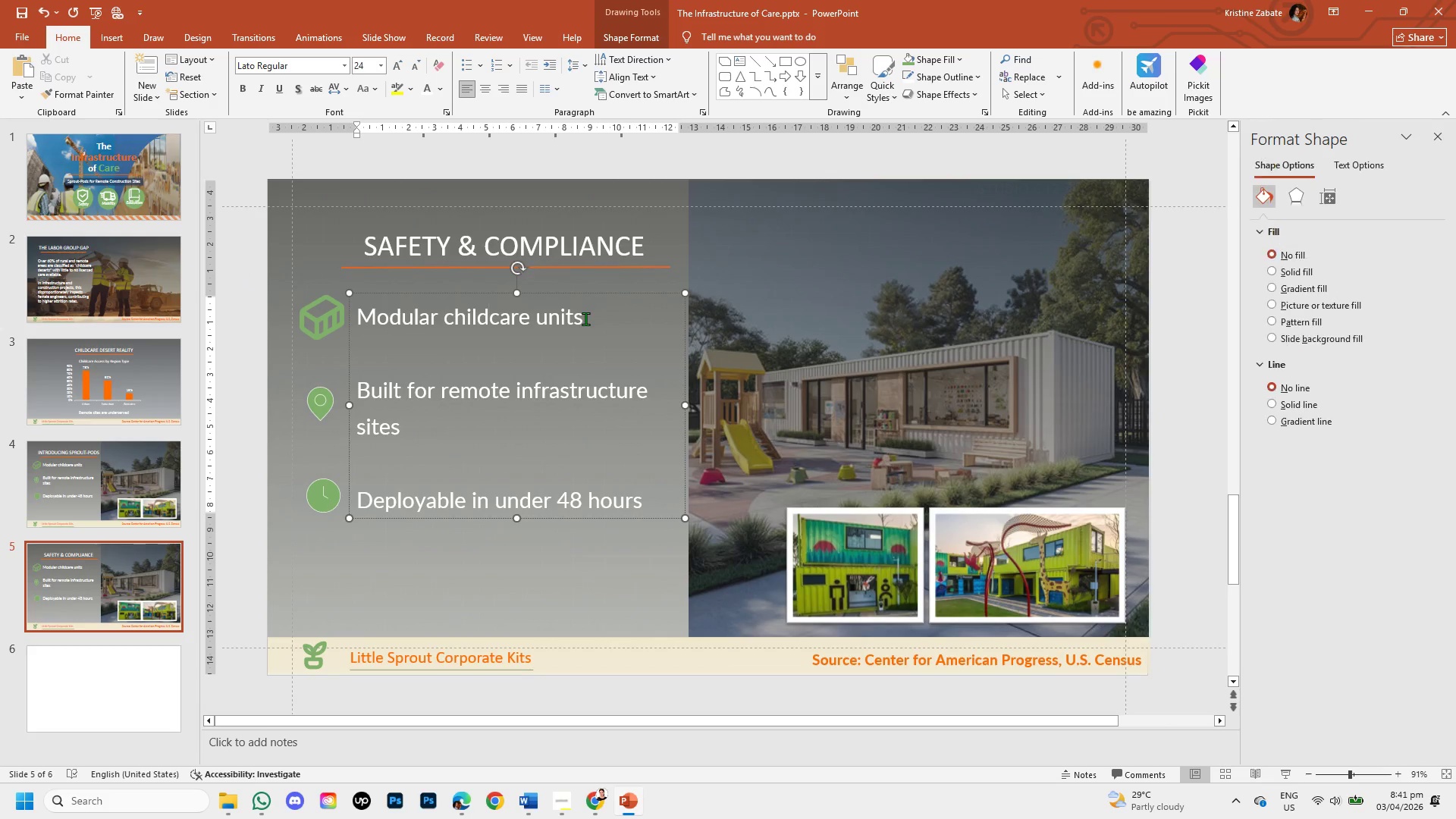 
left_click([585, 318])
 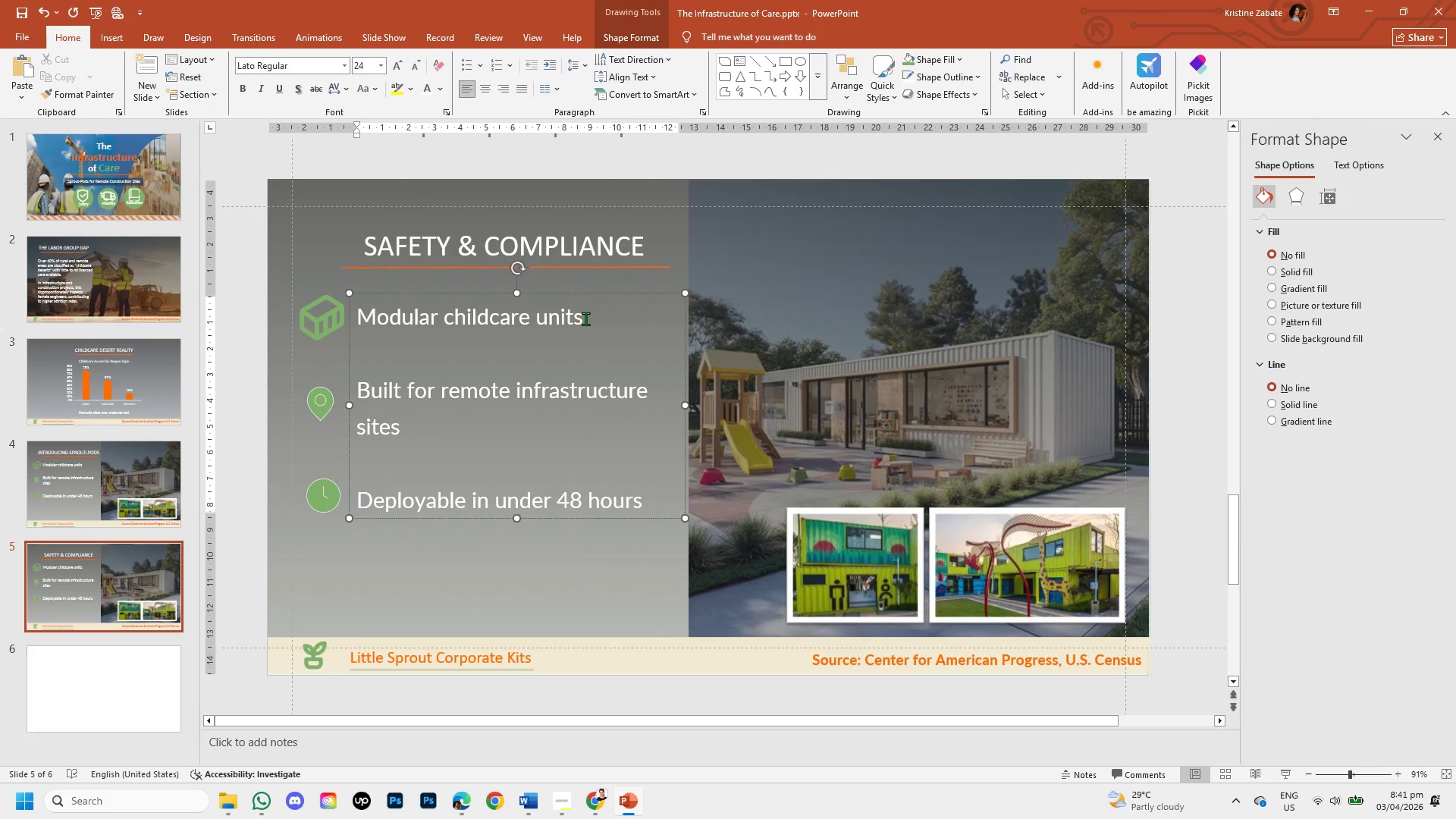 
key(Backspace)
 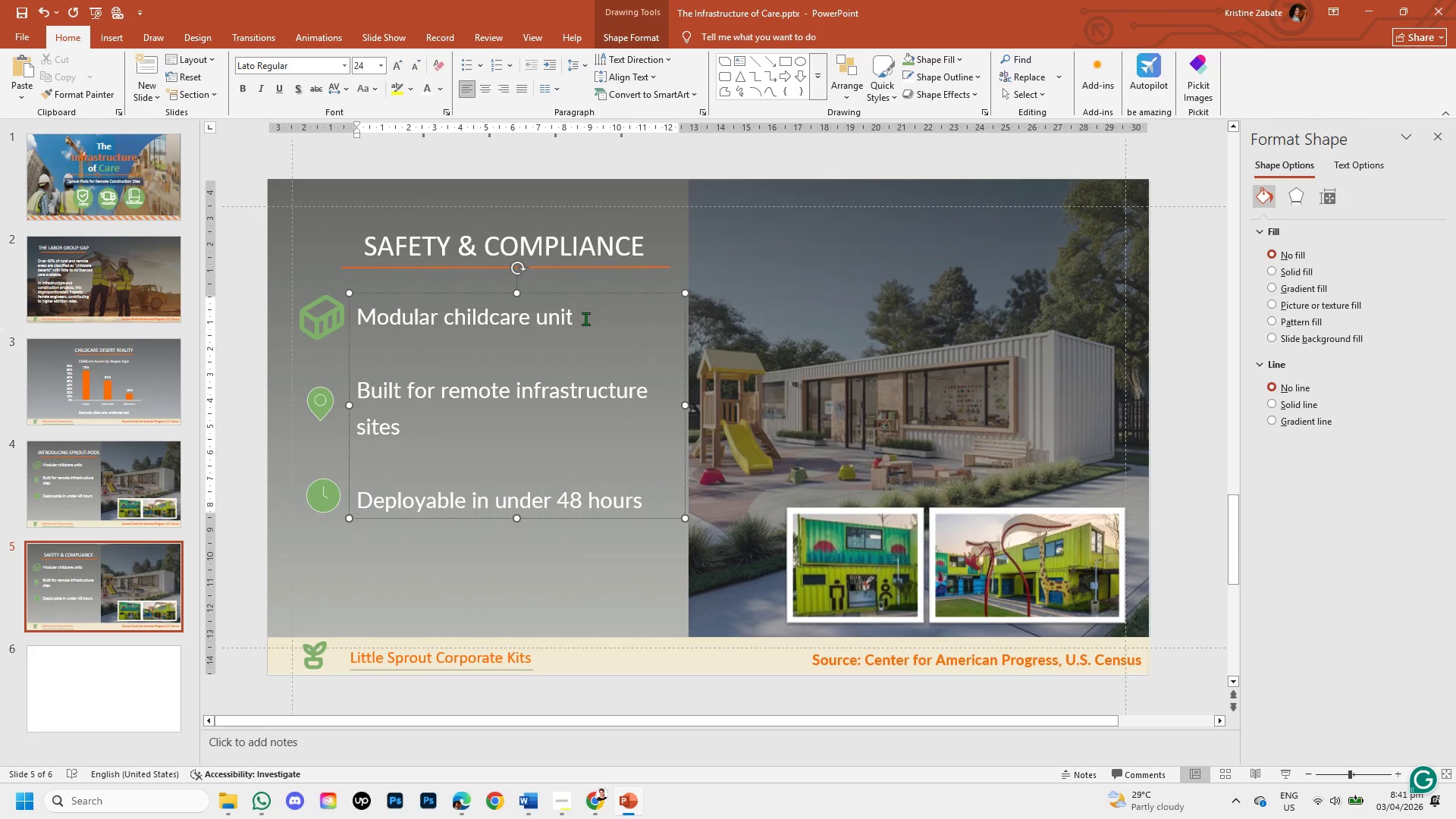 
hold_key(key=Backspace, duration=0.92)
 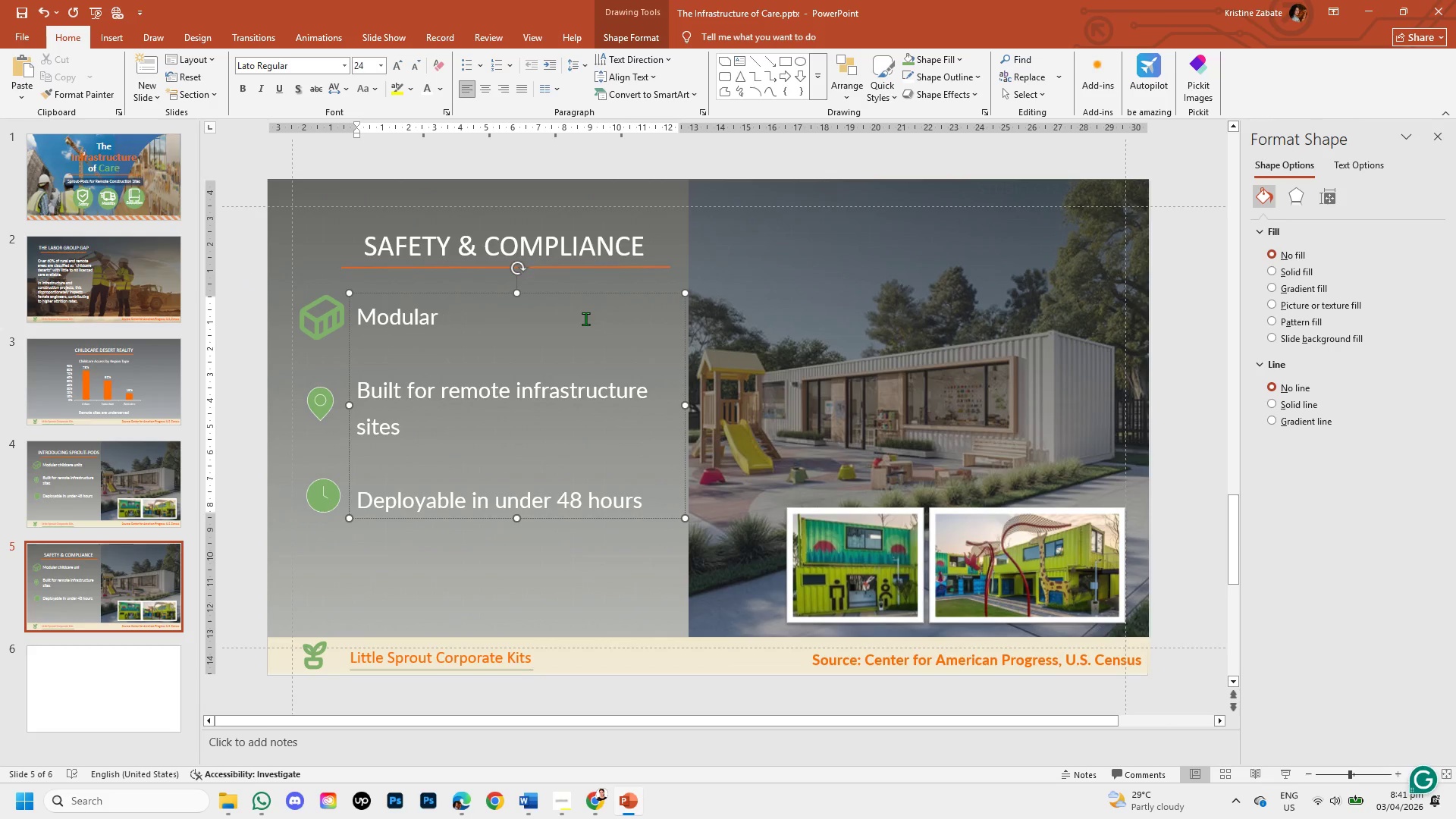 
key(Backspace)
 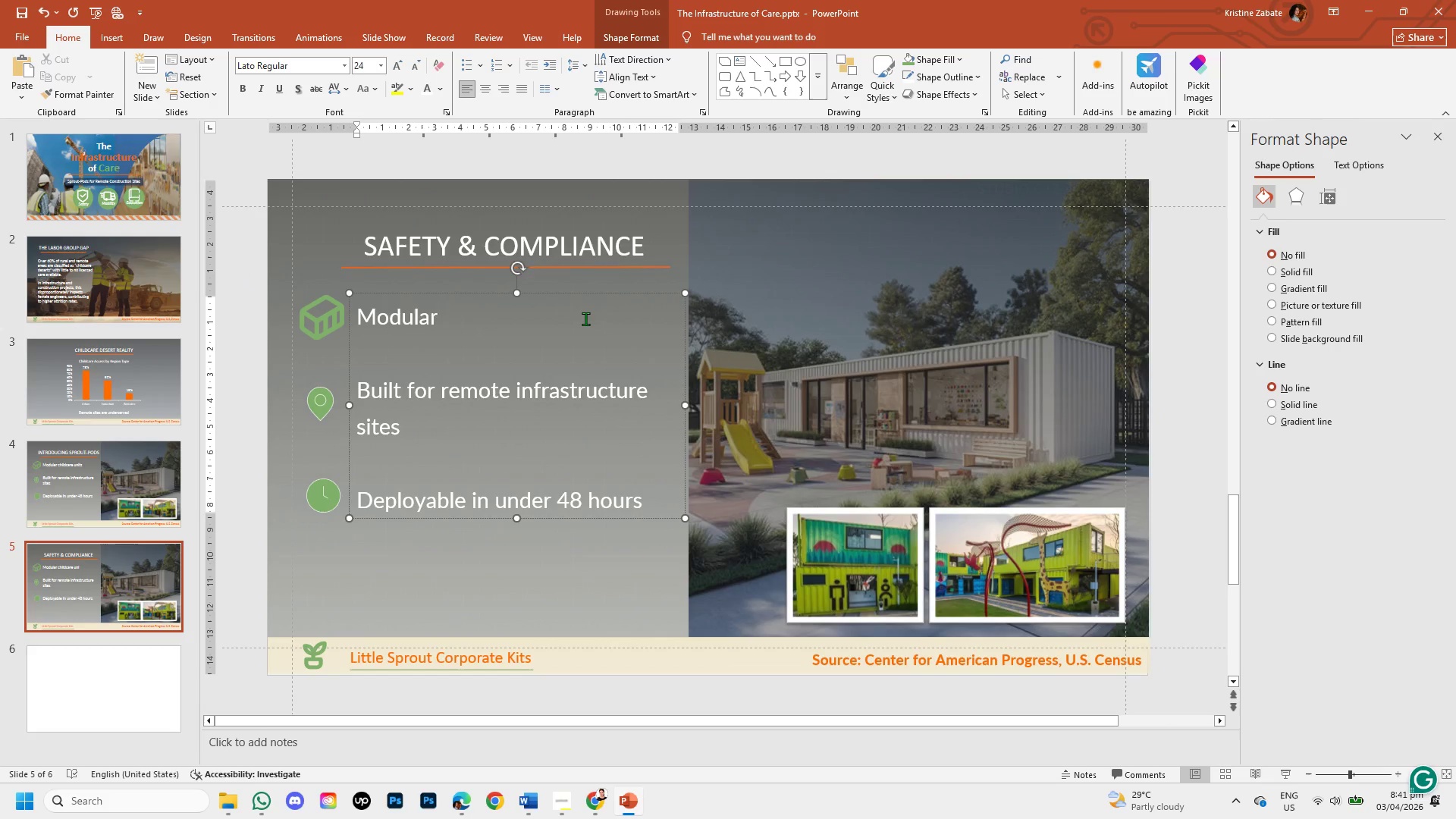 
key(Backspace)
 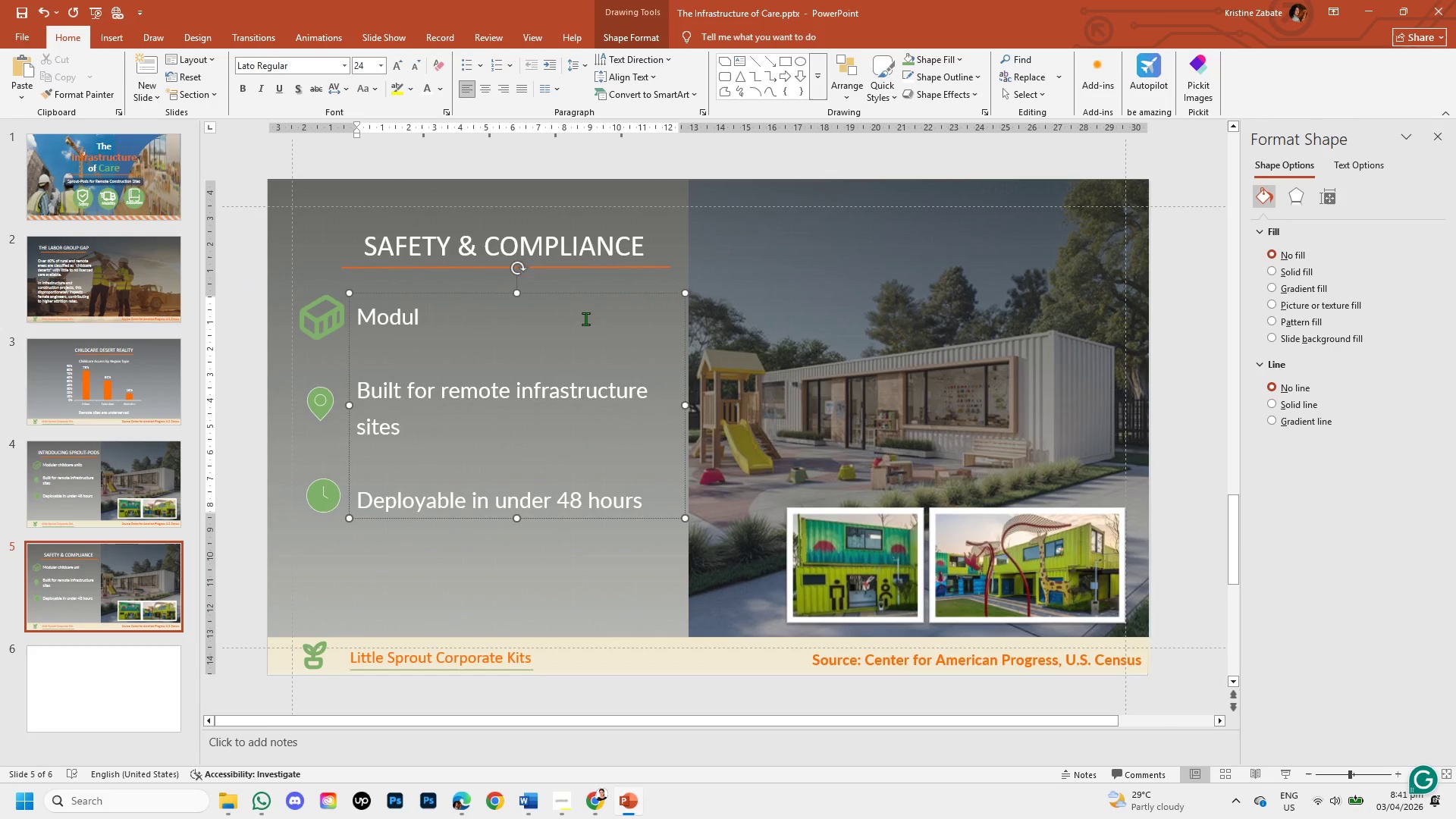 
key(Backspace)
 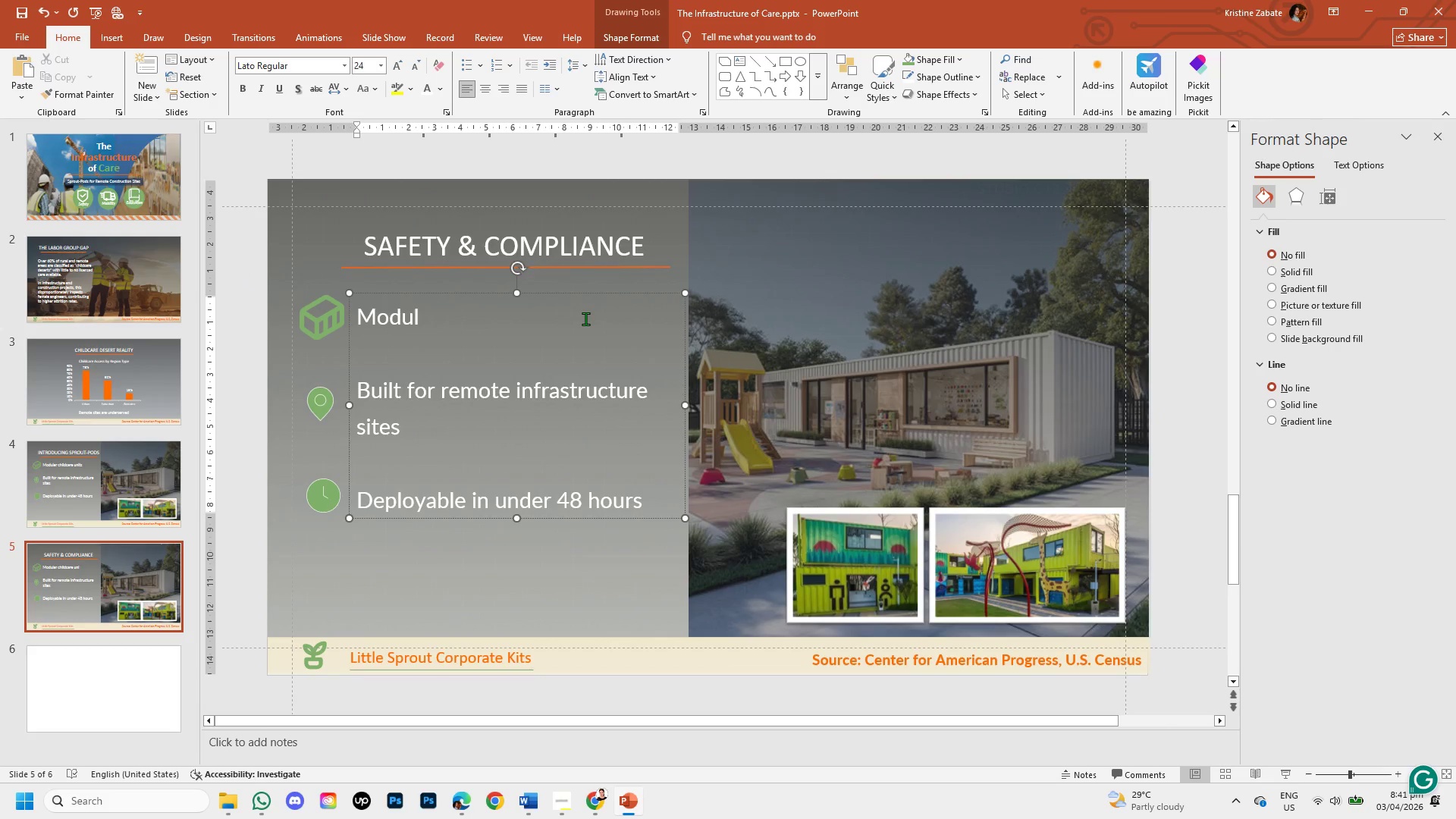 
key(Backspace)
 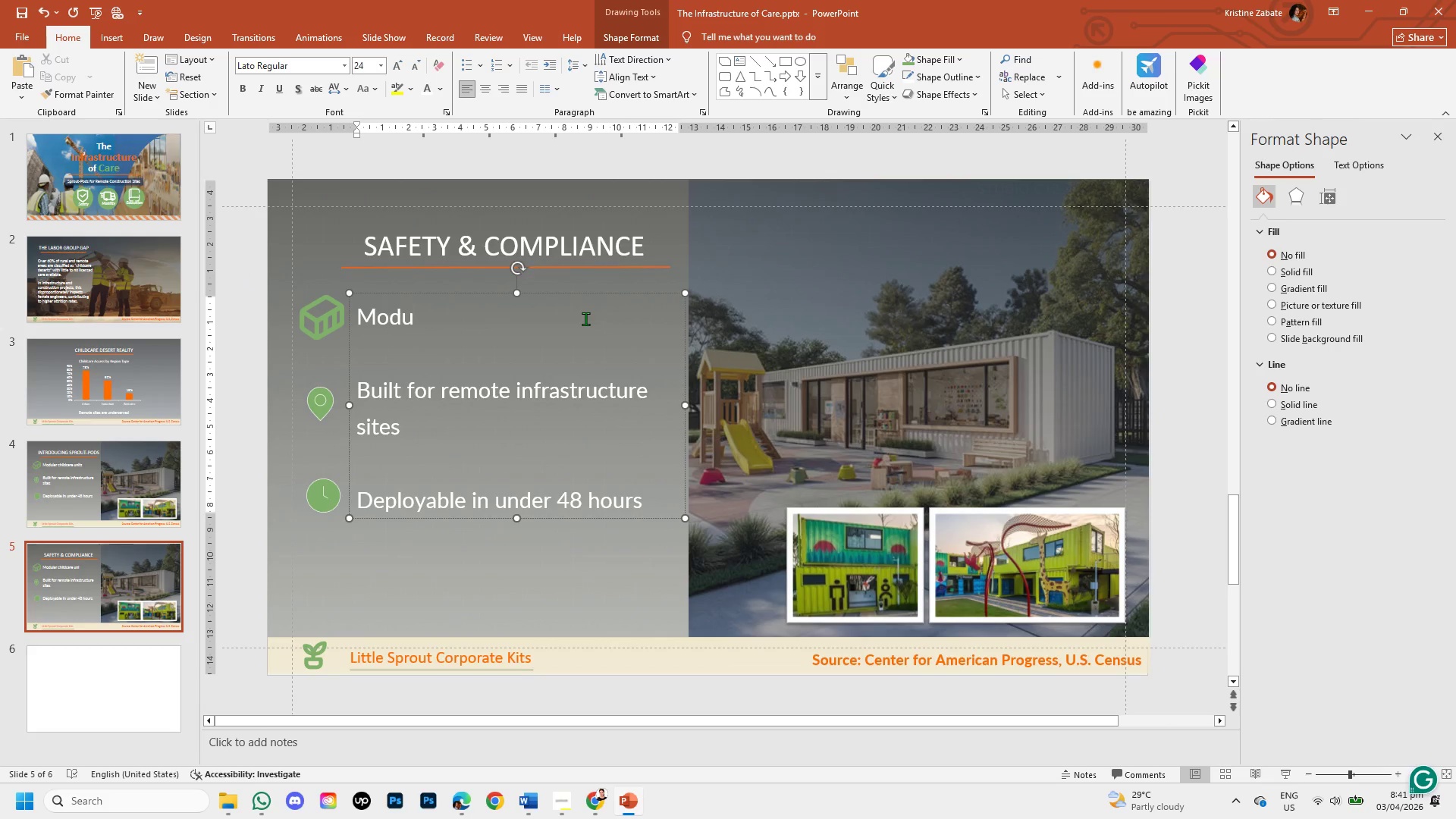 
key(Backspace)
 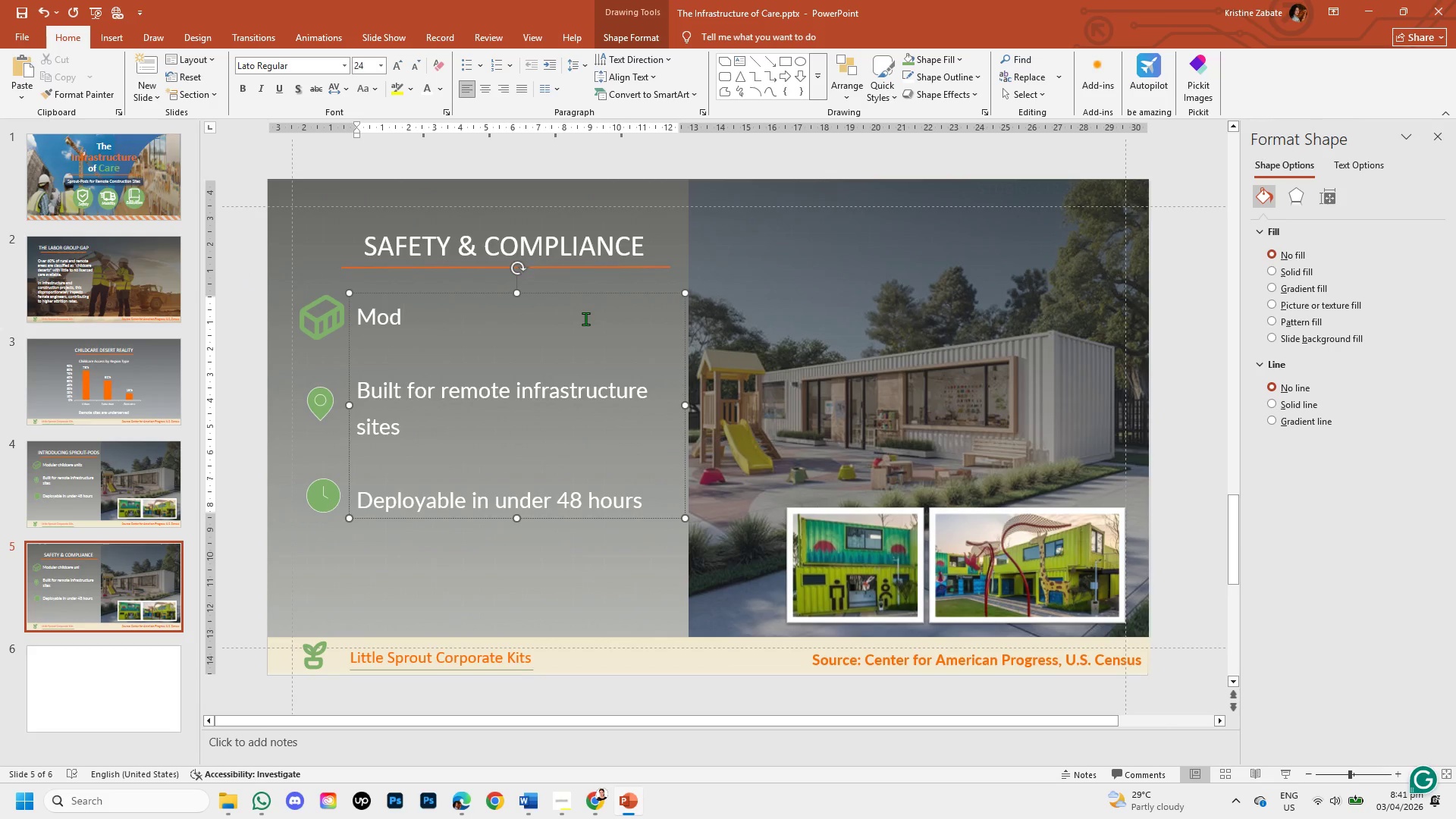 
key(Backspace)
 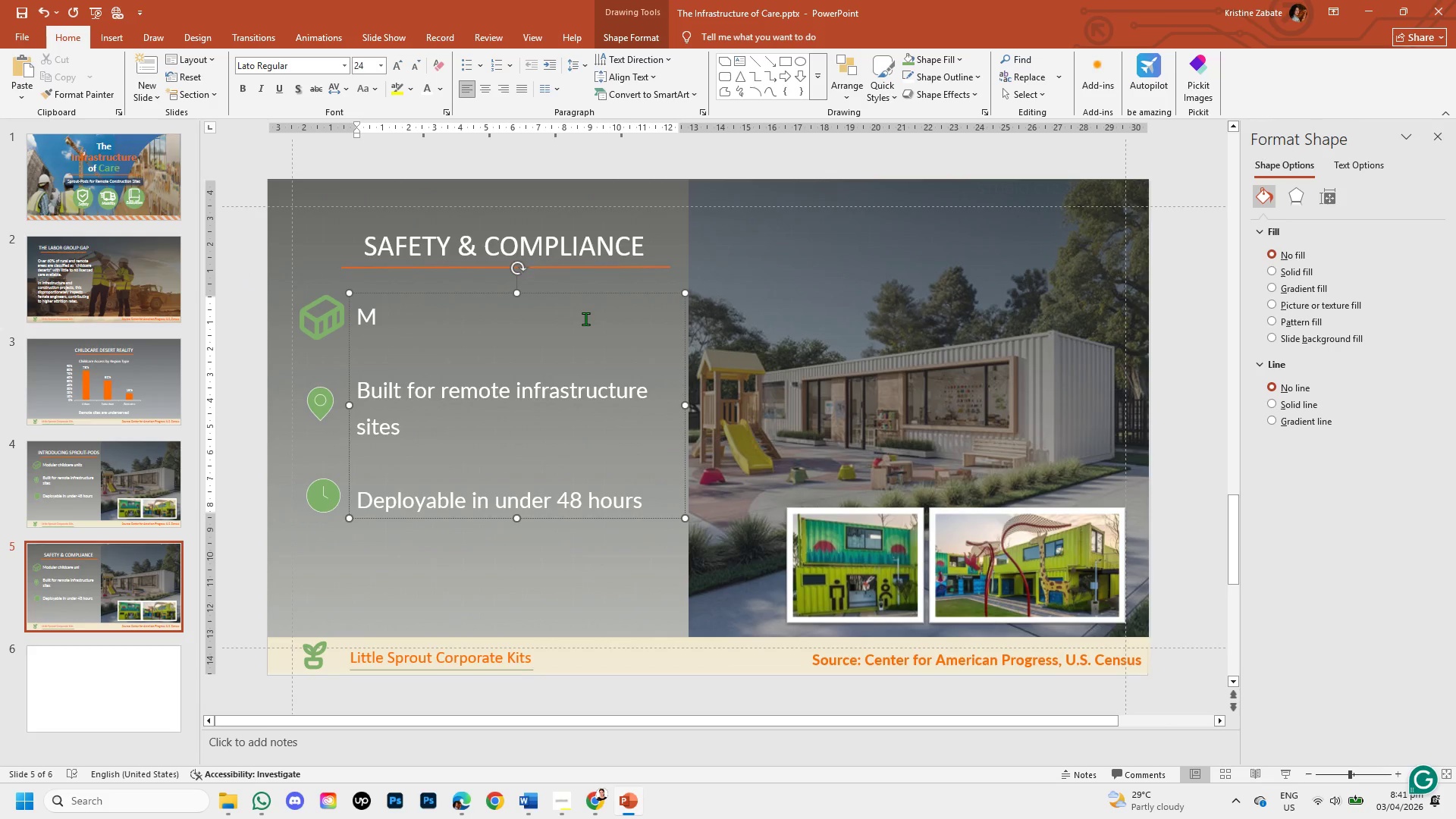 
key(Backspace)
 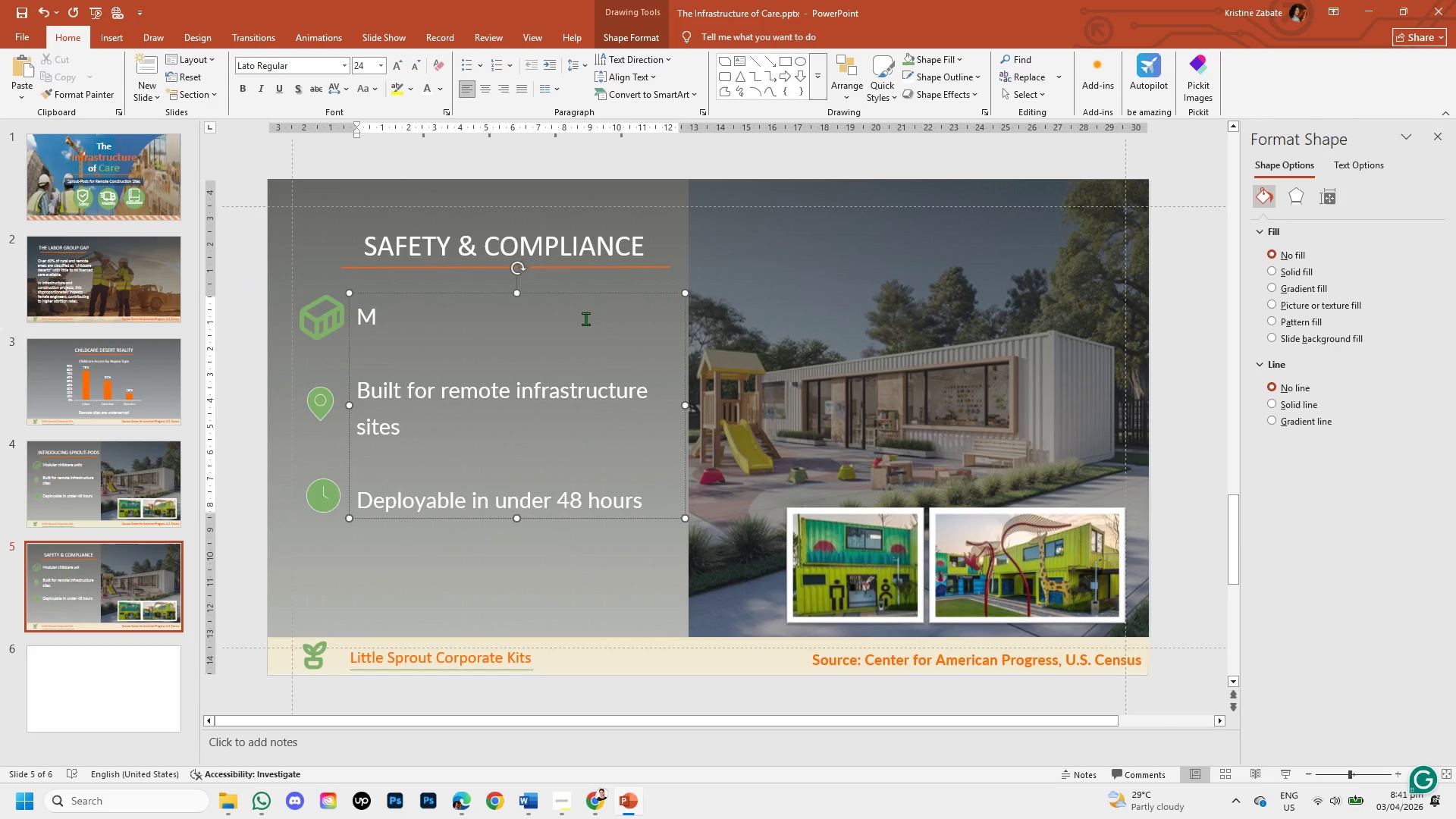 
key(Backspace)
 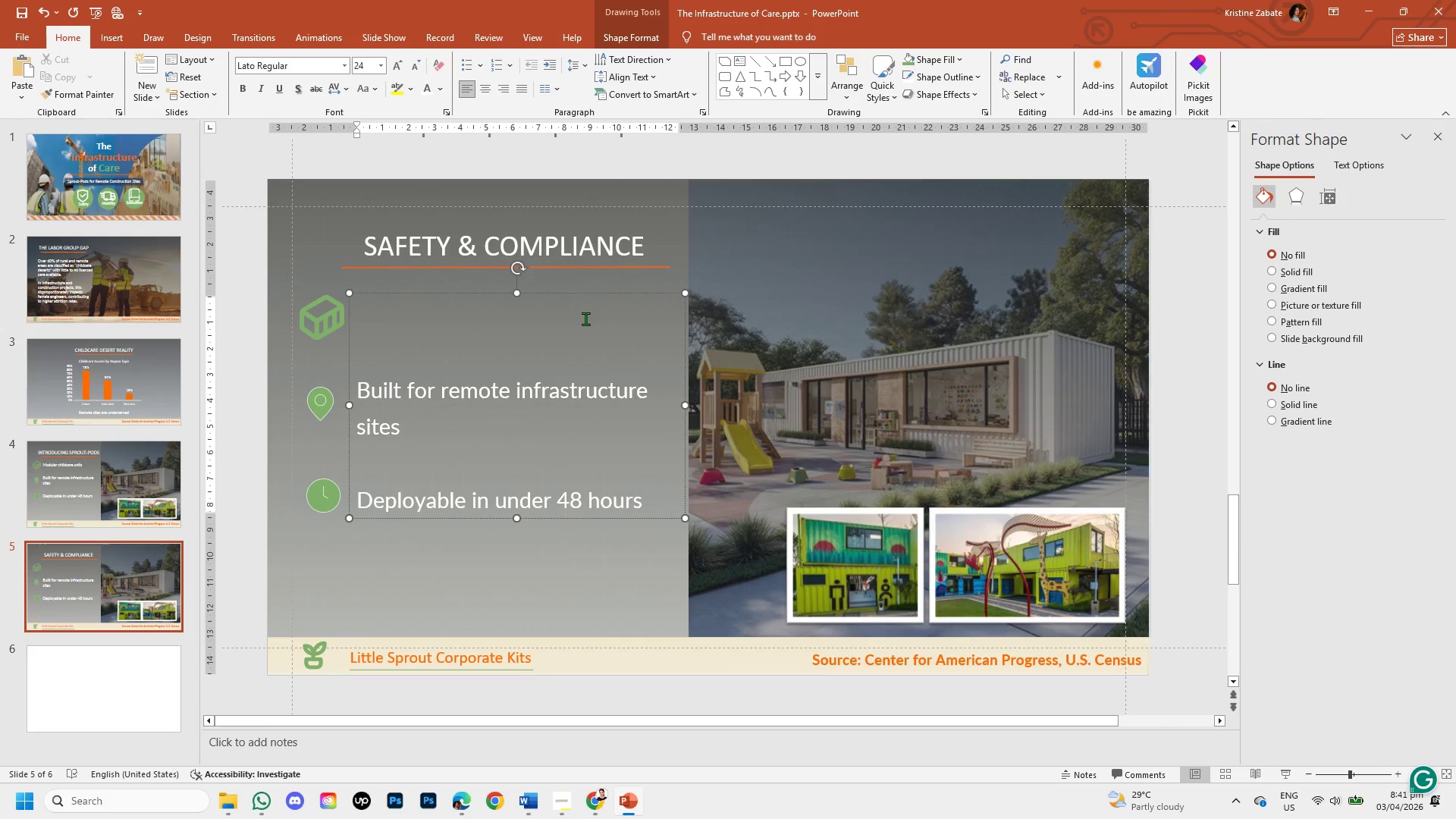 
wait(8.42)
 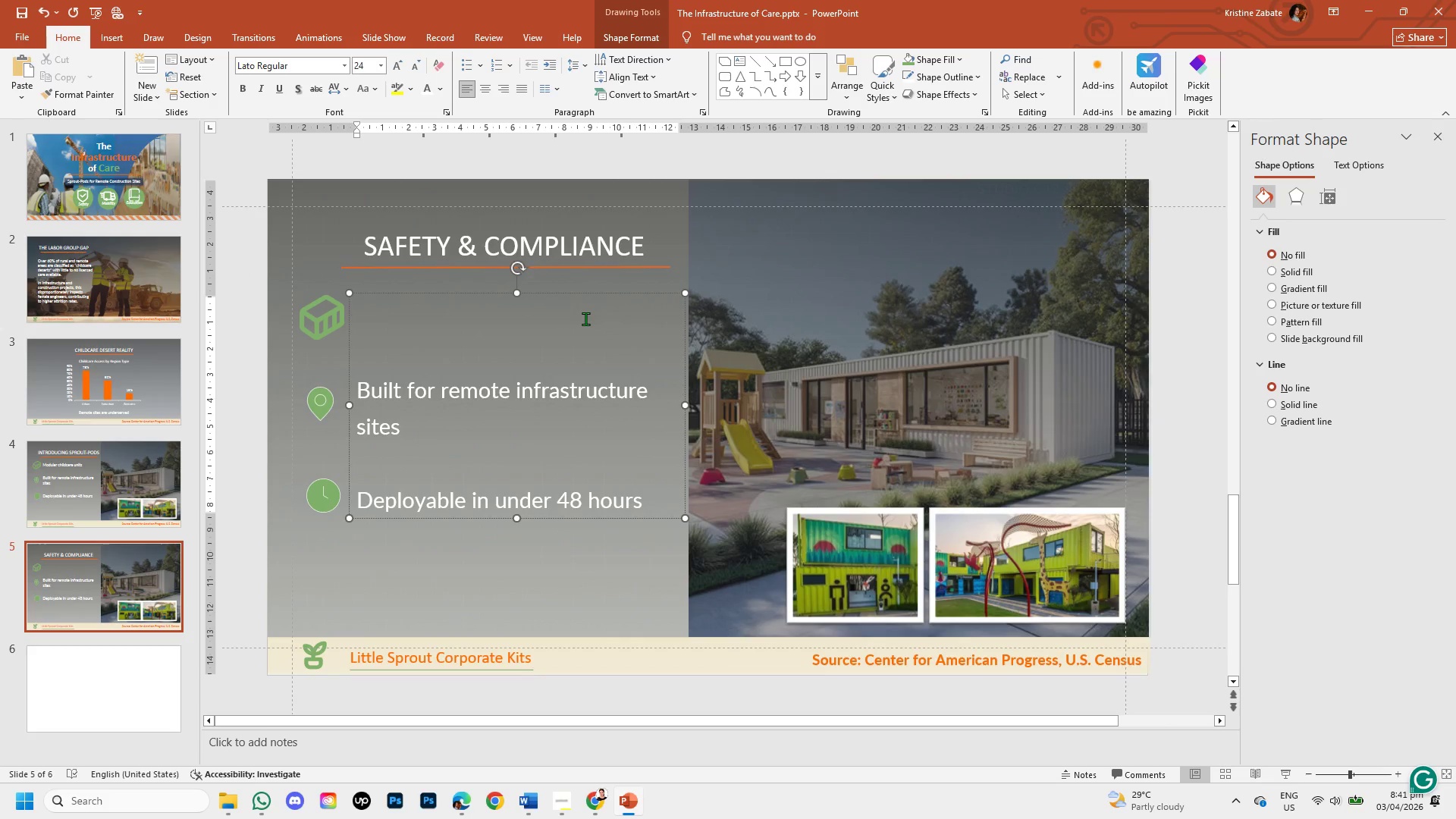 
type(n)
key(Backspace)
type(Noise Control)
 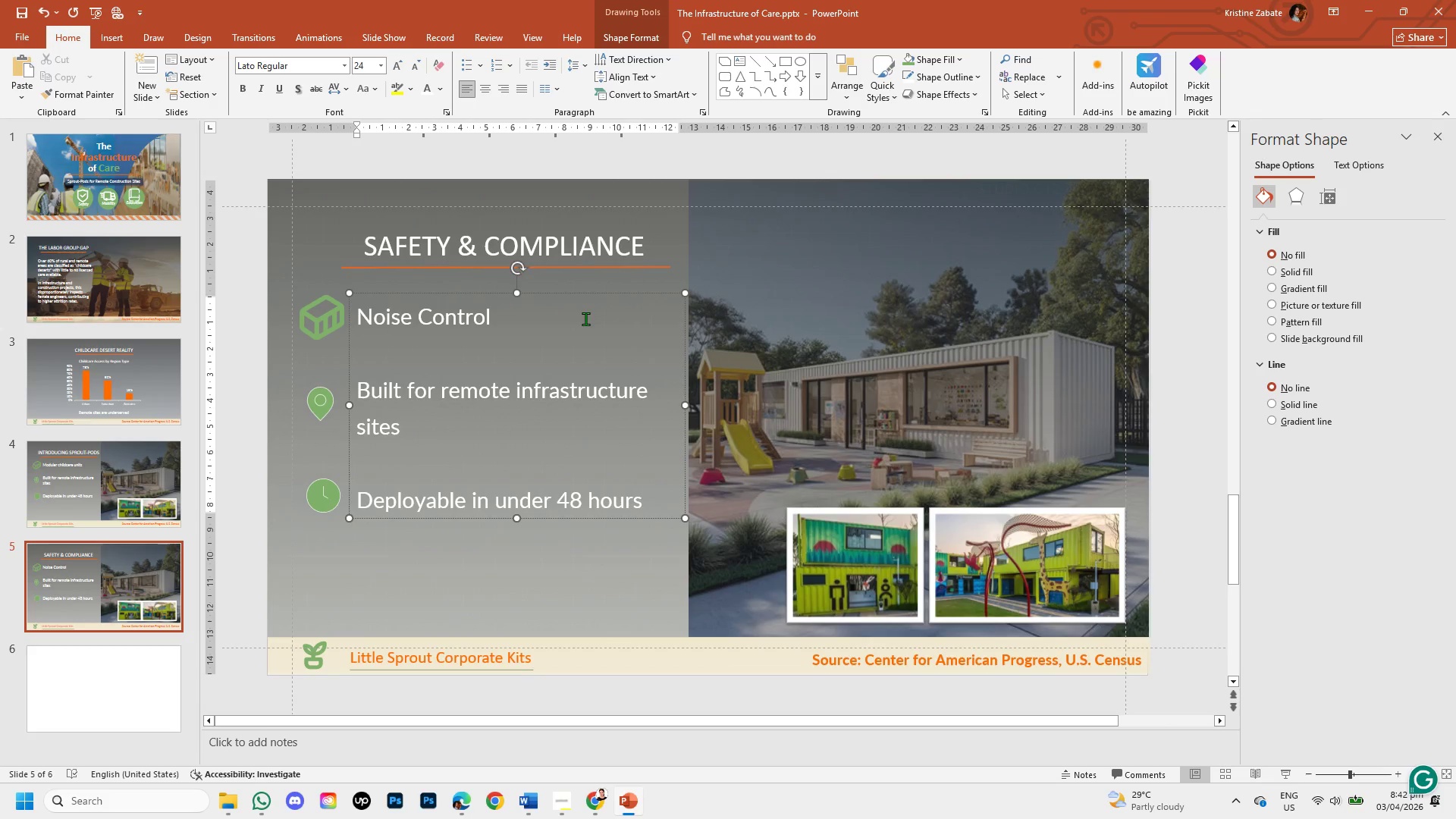 
key(Space)
 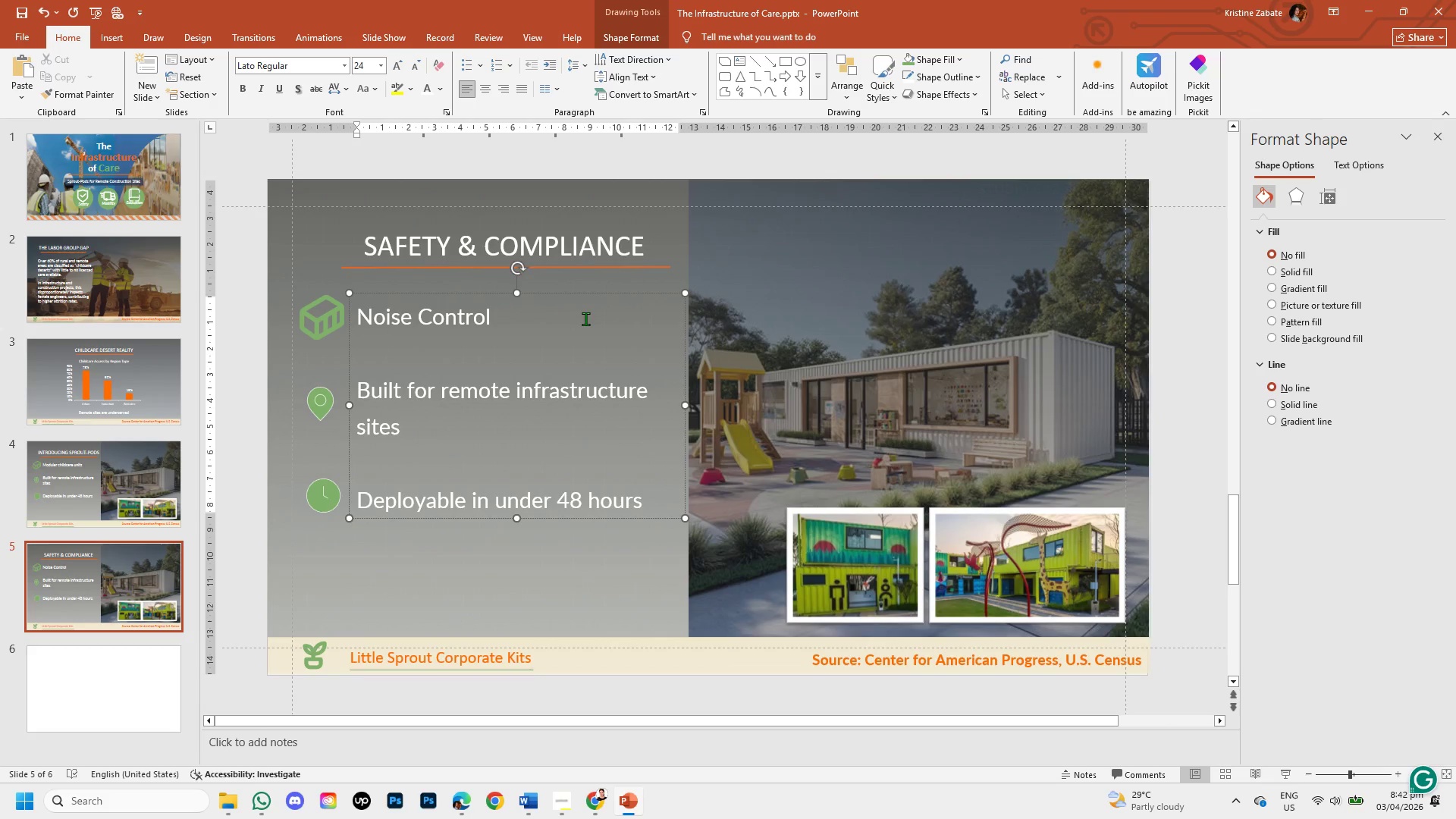 
key(Enter)
 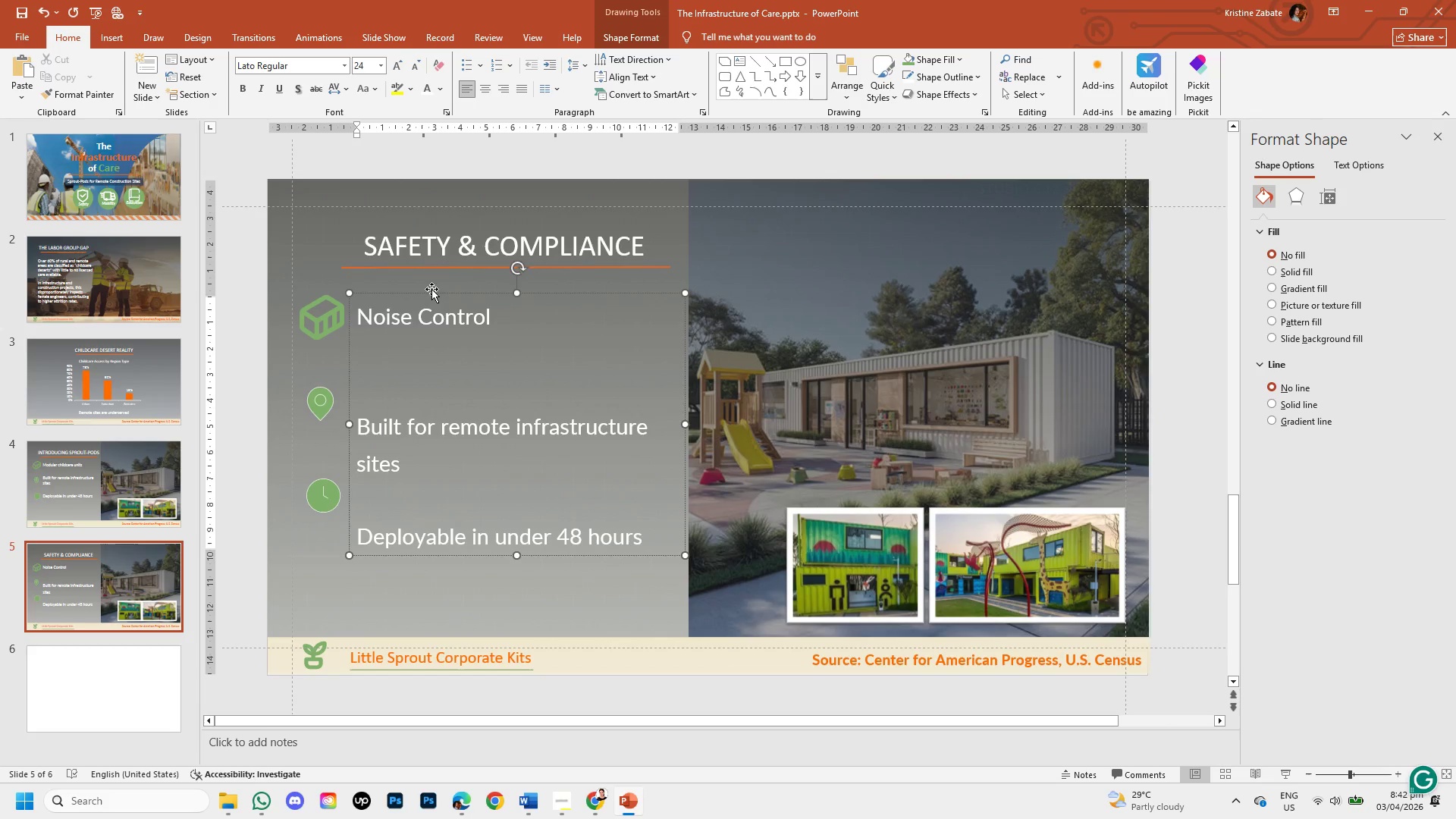 
left_click([434, 293])
 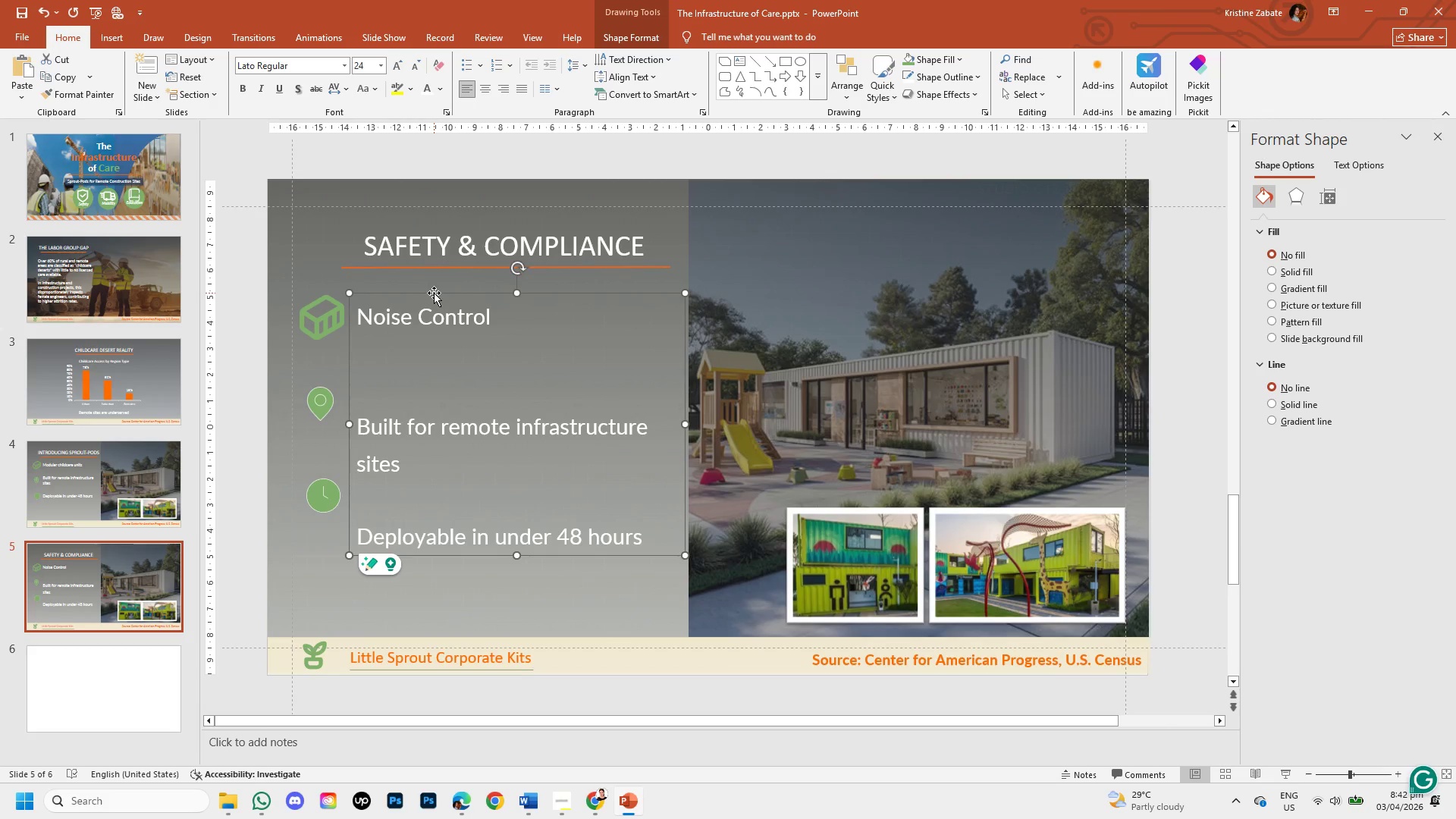 
key(Backspace)
 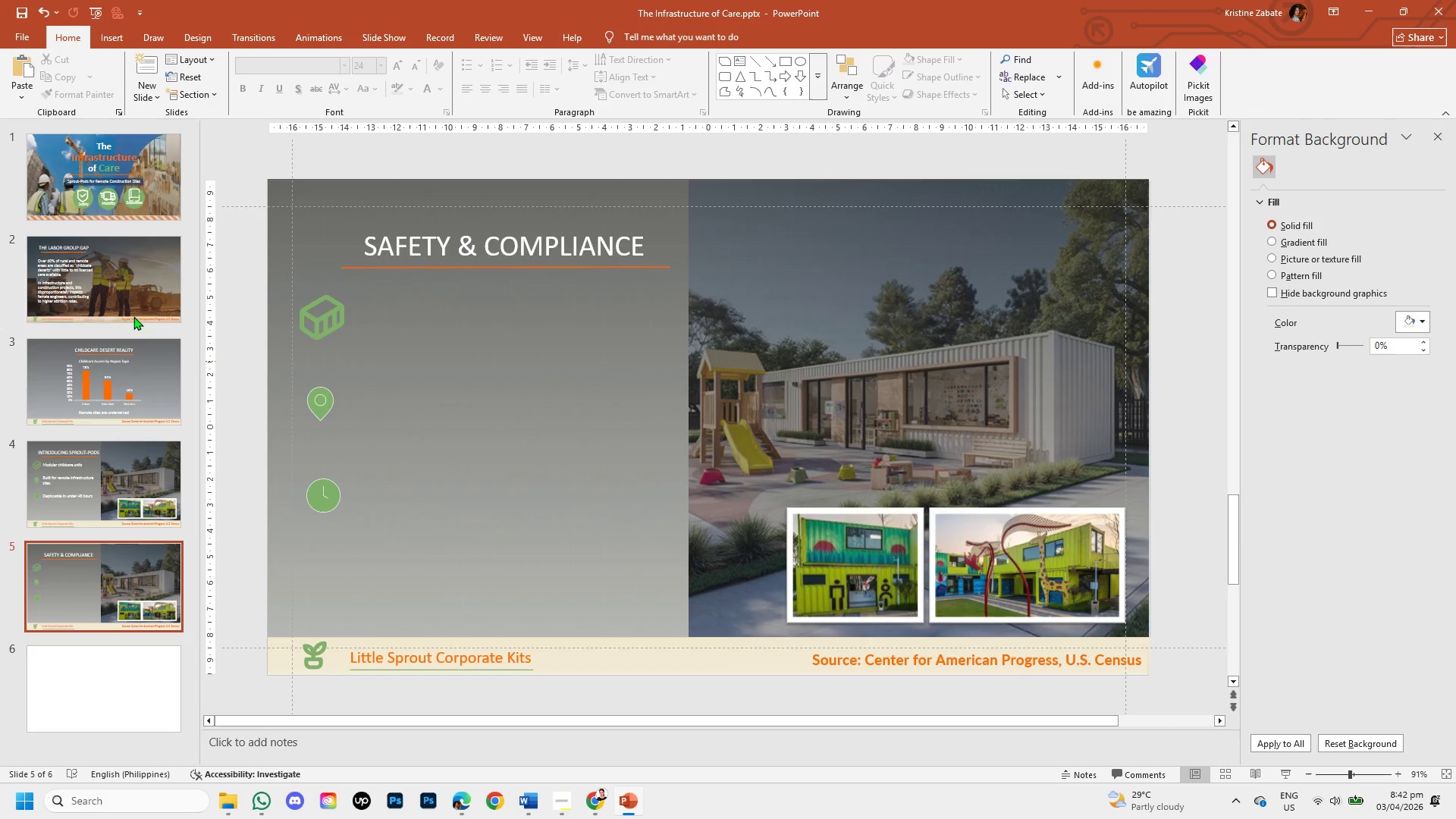 
left_click([140, 293])
 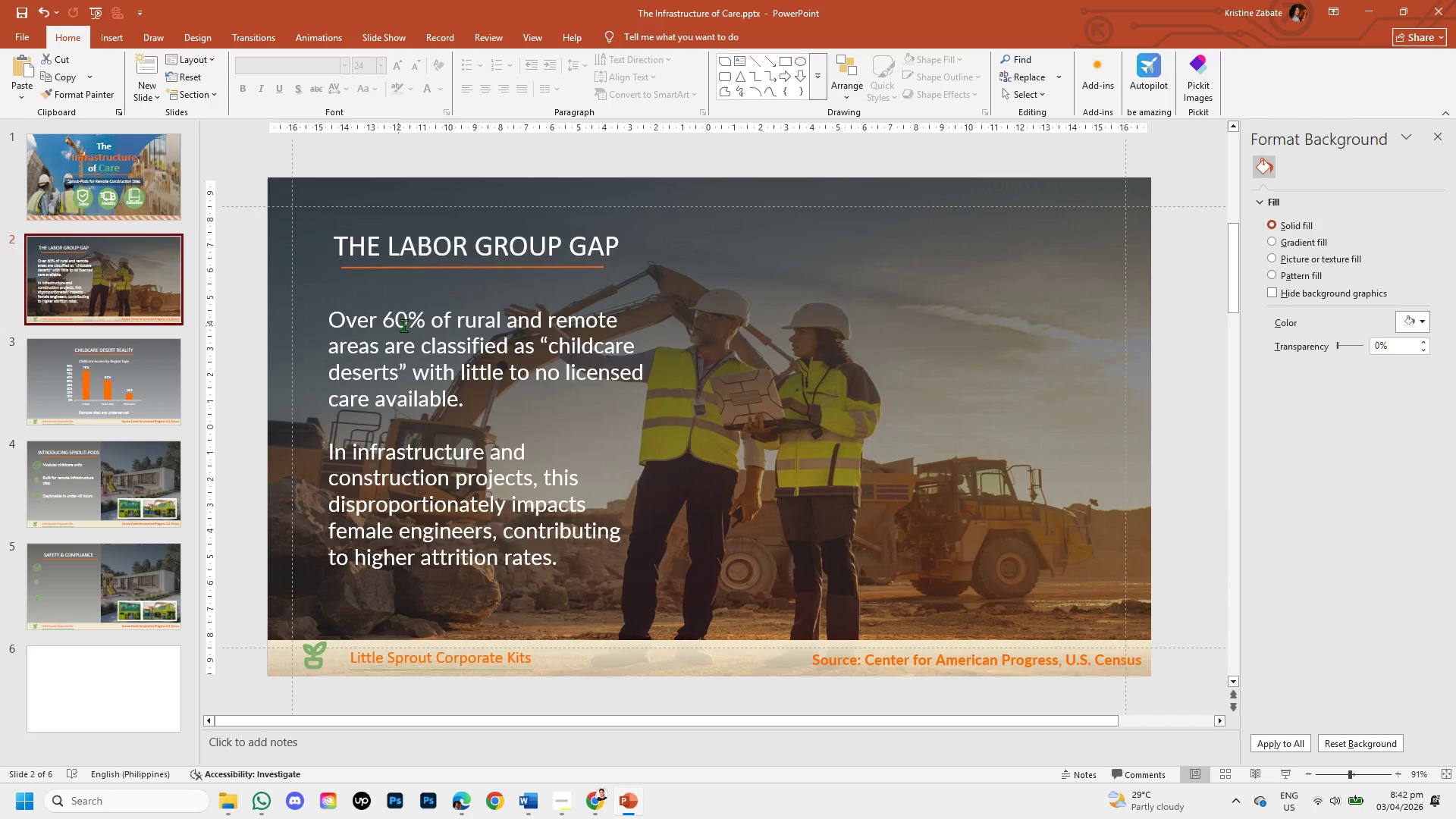 
left_click([412, 327])
 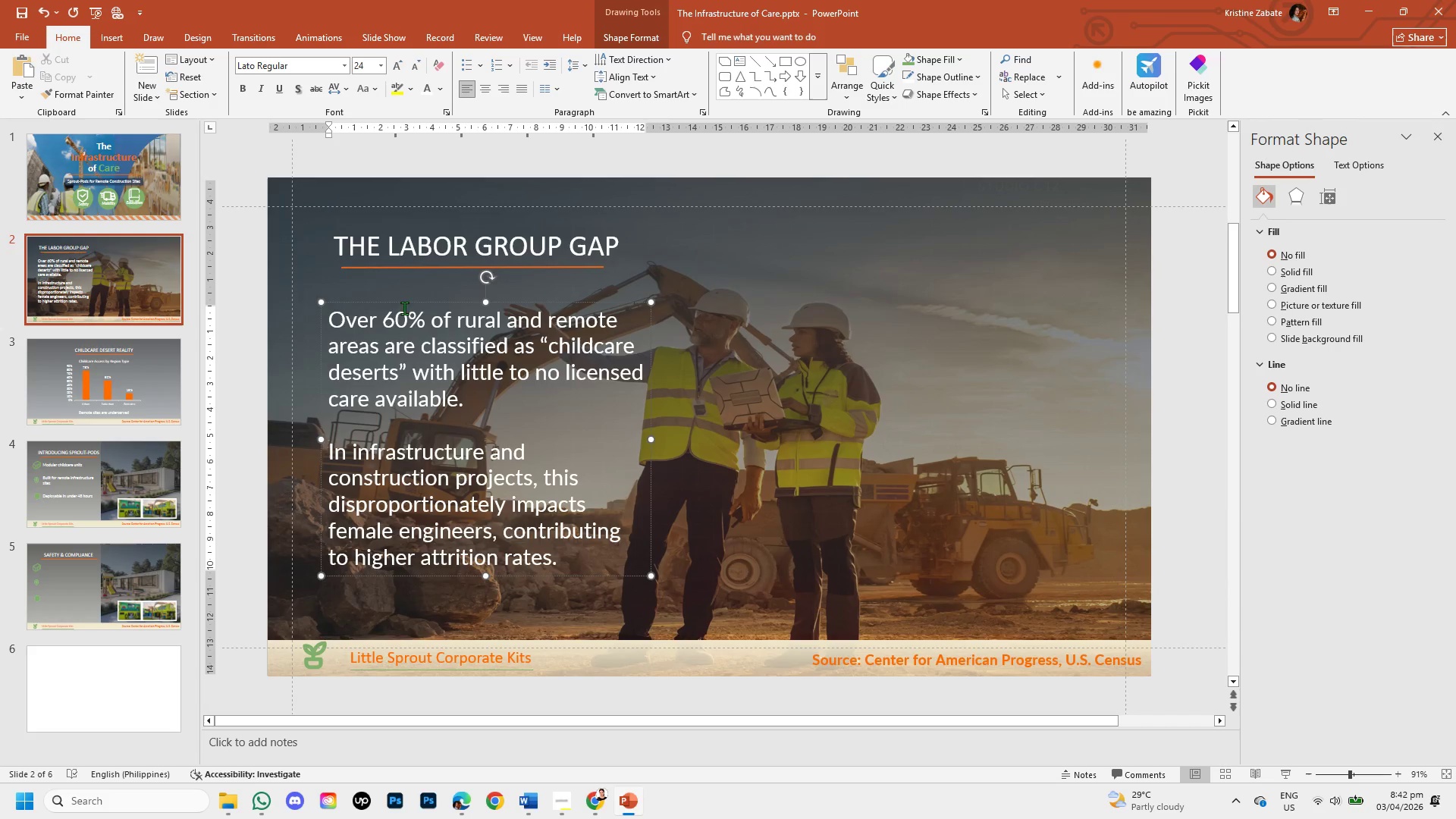 
left_click([400, 303])
 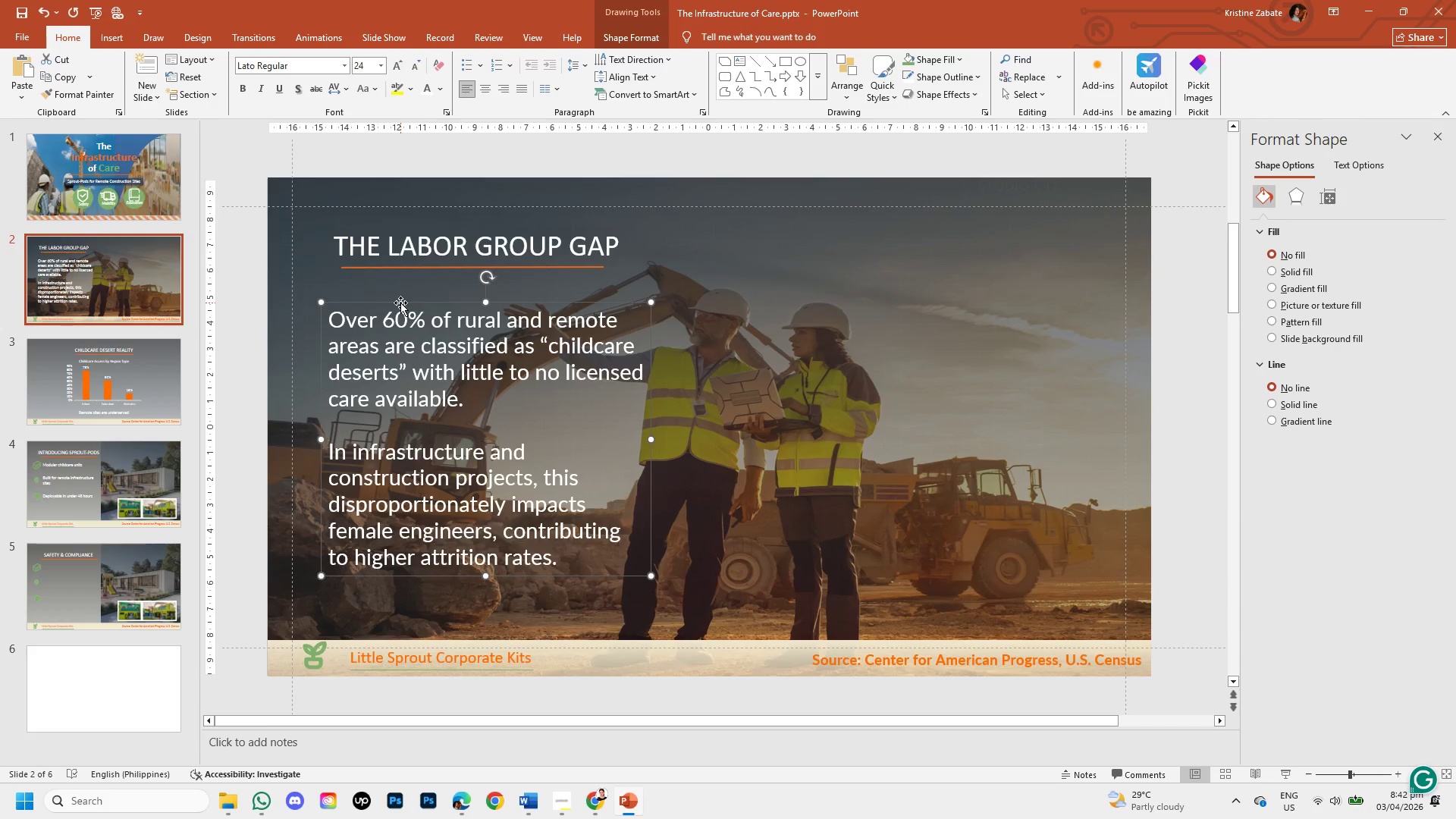 
key(Control+C)
 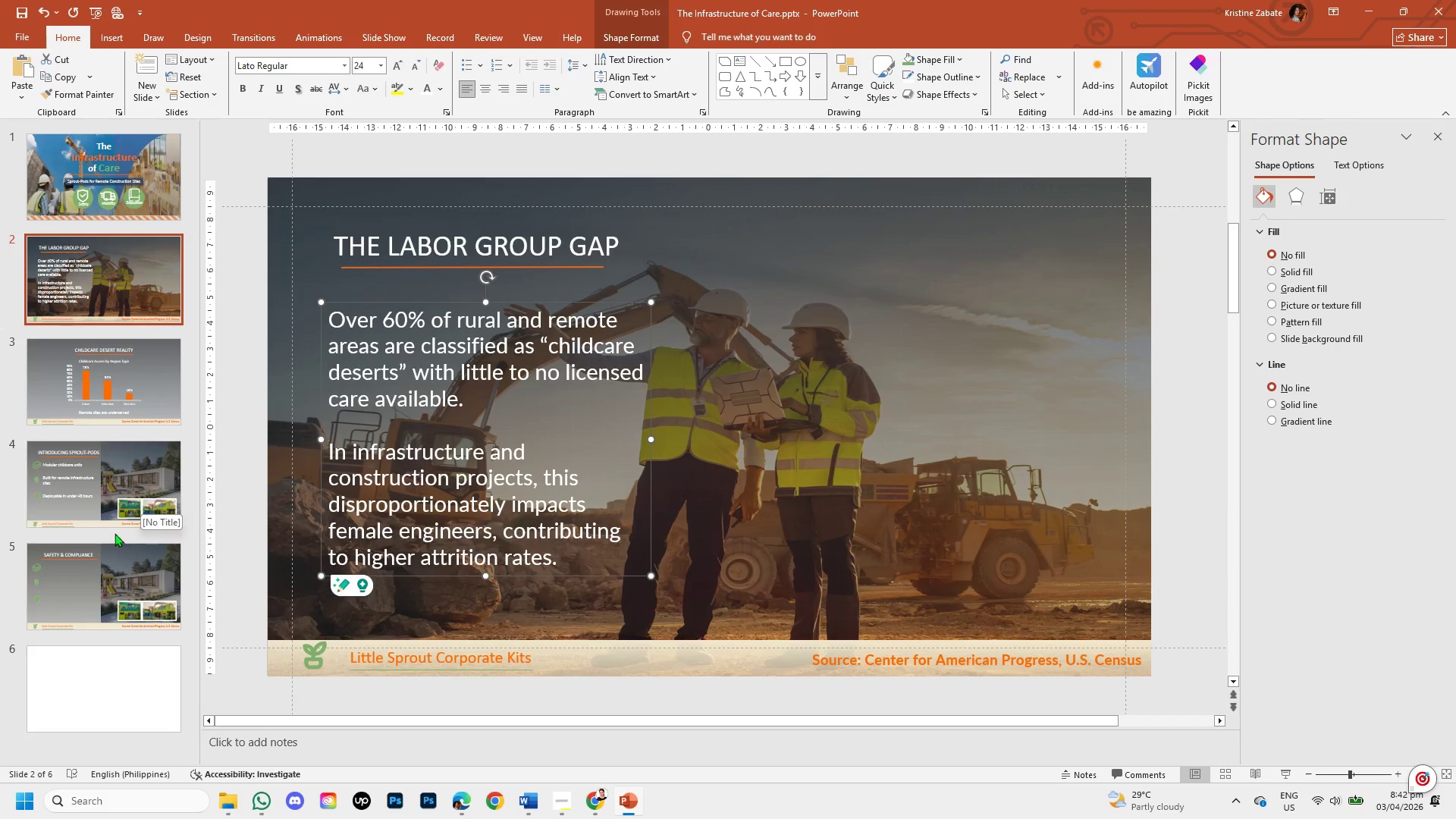 
left_click([109, 557])
 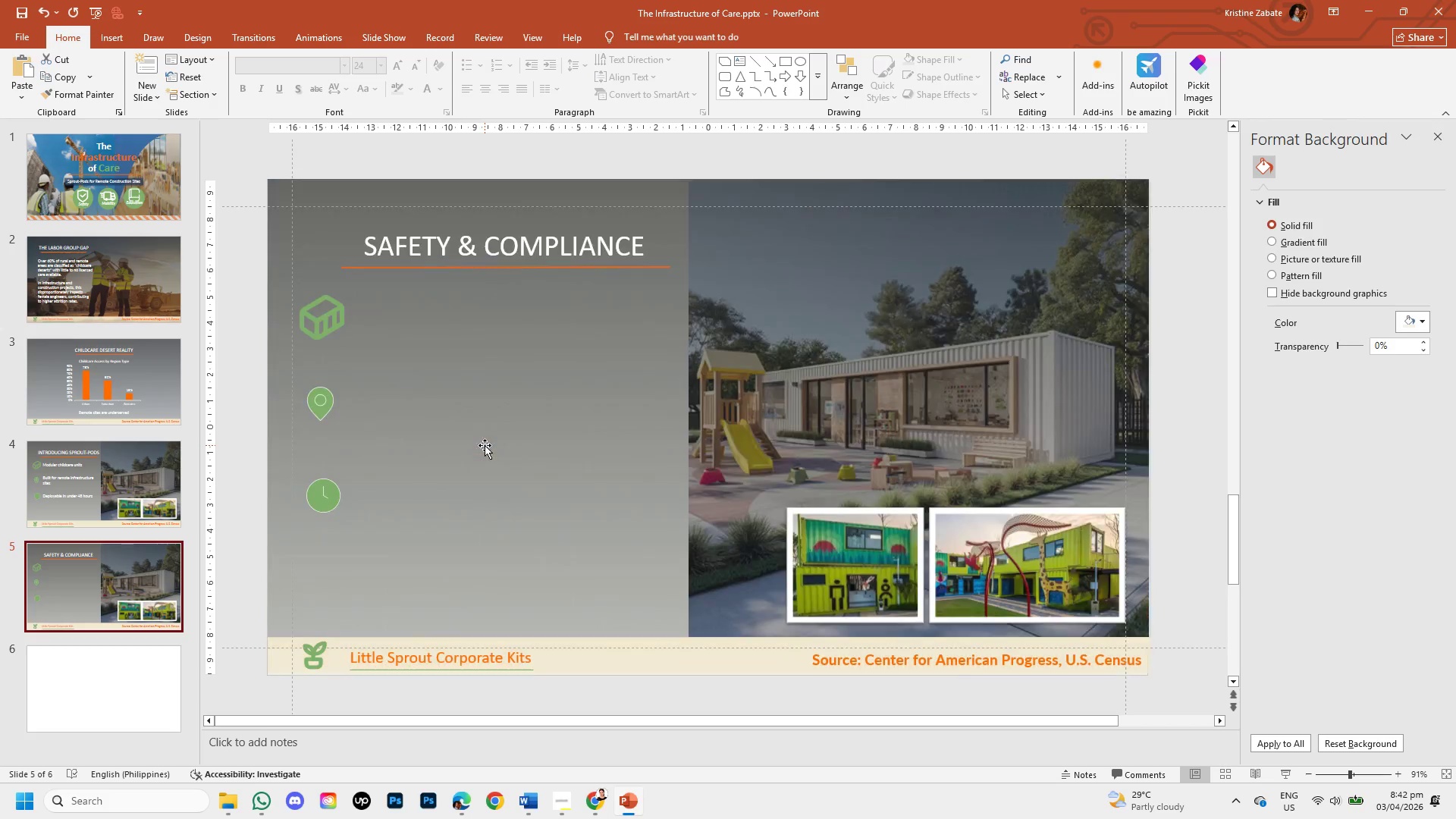 
key(Control+V)
 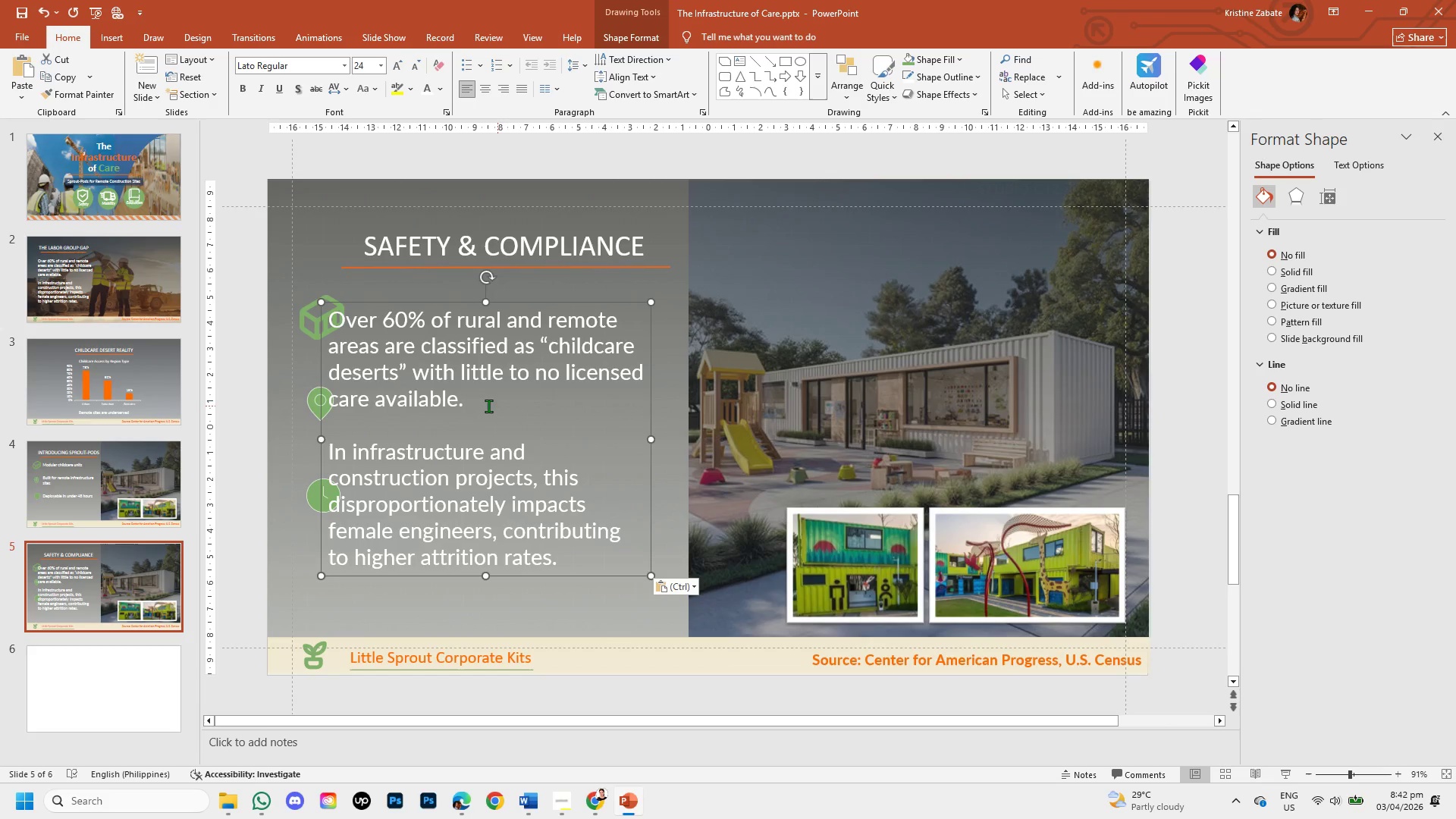 
left_click_drag(start_coordinate=[475, 400], to_coordinate=[358, 322])
 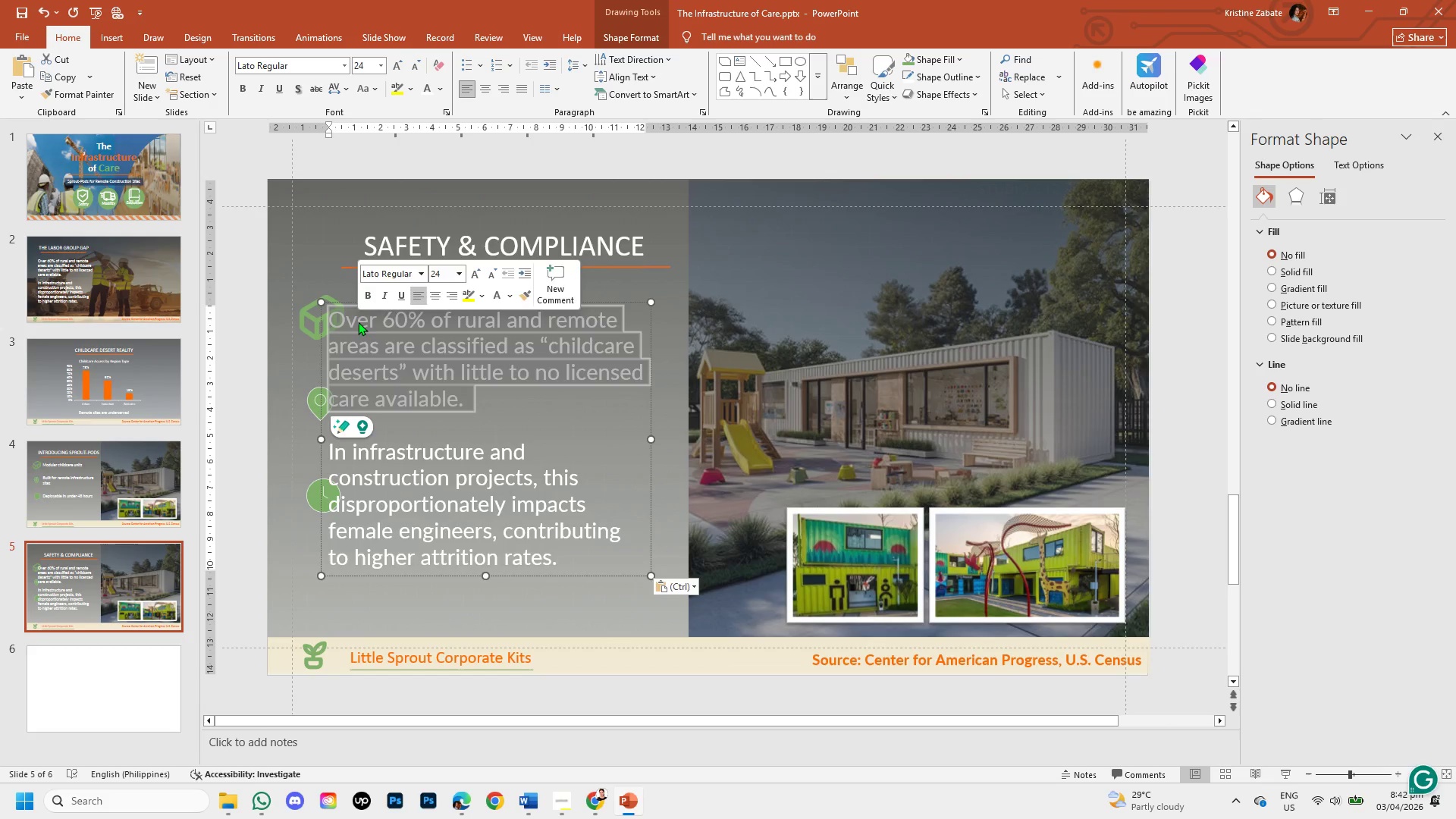 
key(Backspace)
type(Noise)
 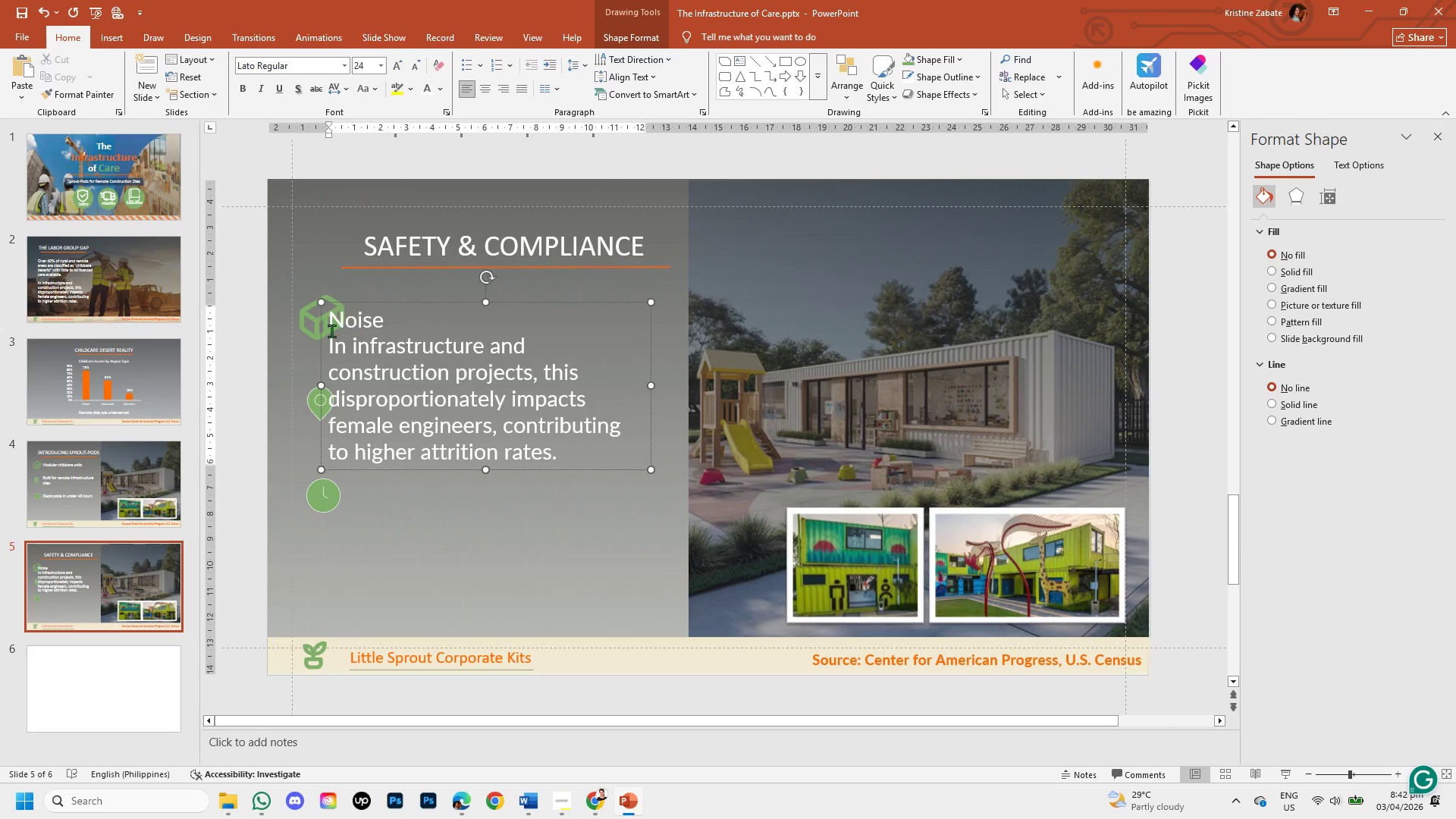 
left_click_drag(start_coordinate=[330, 347], to_coordinate=[659, 470])
 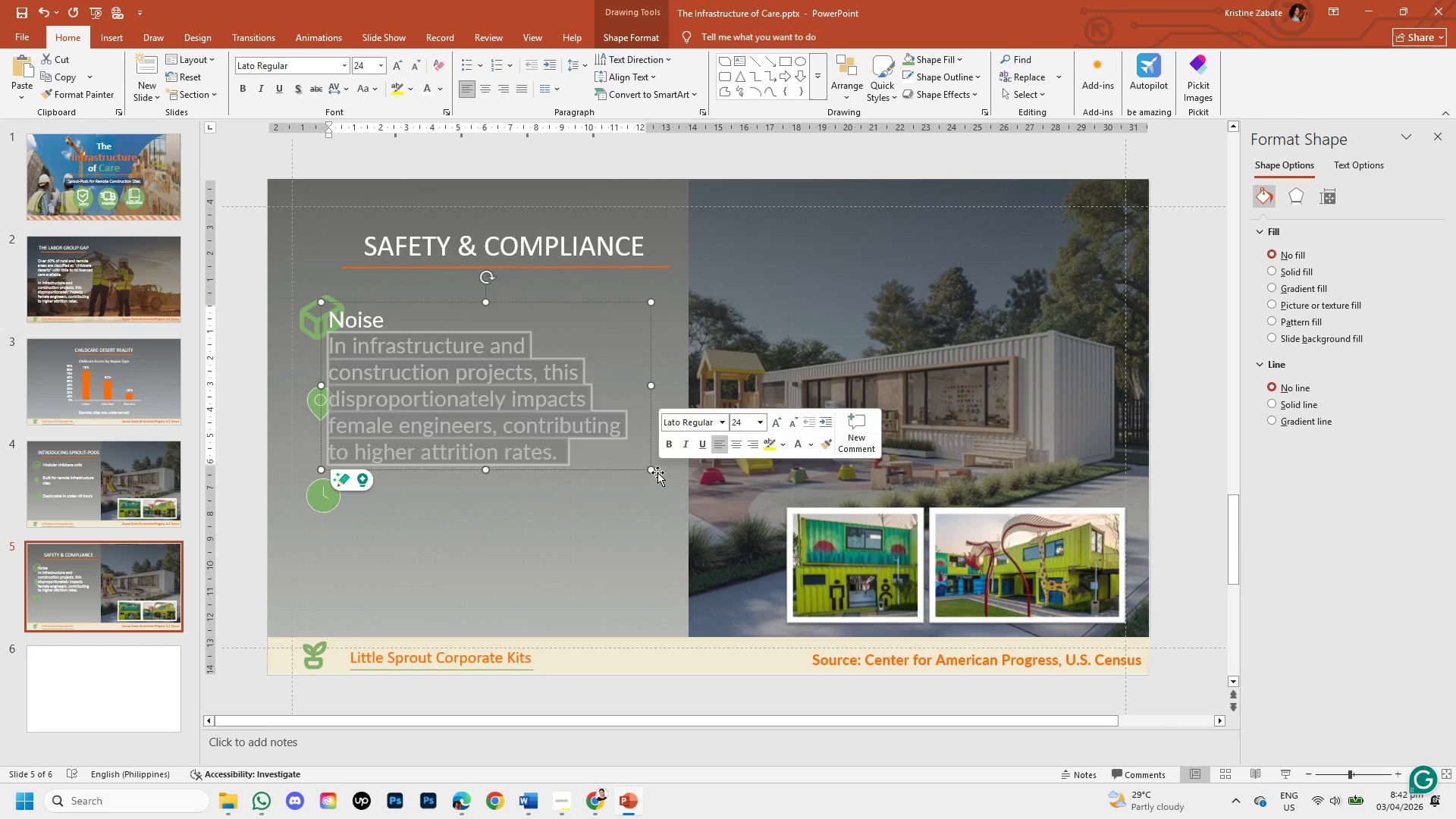 
key(Backspace)
 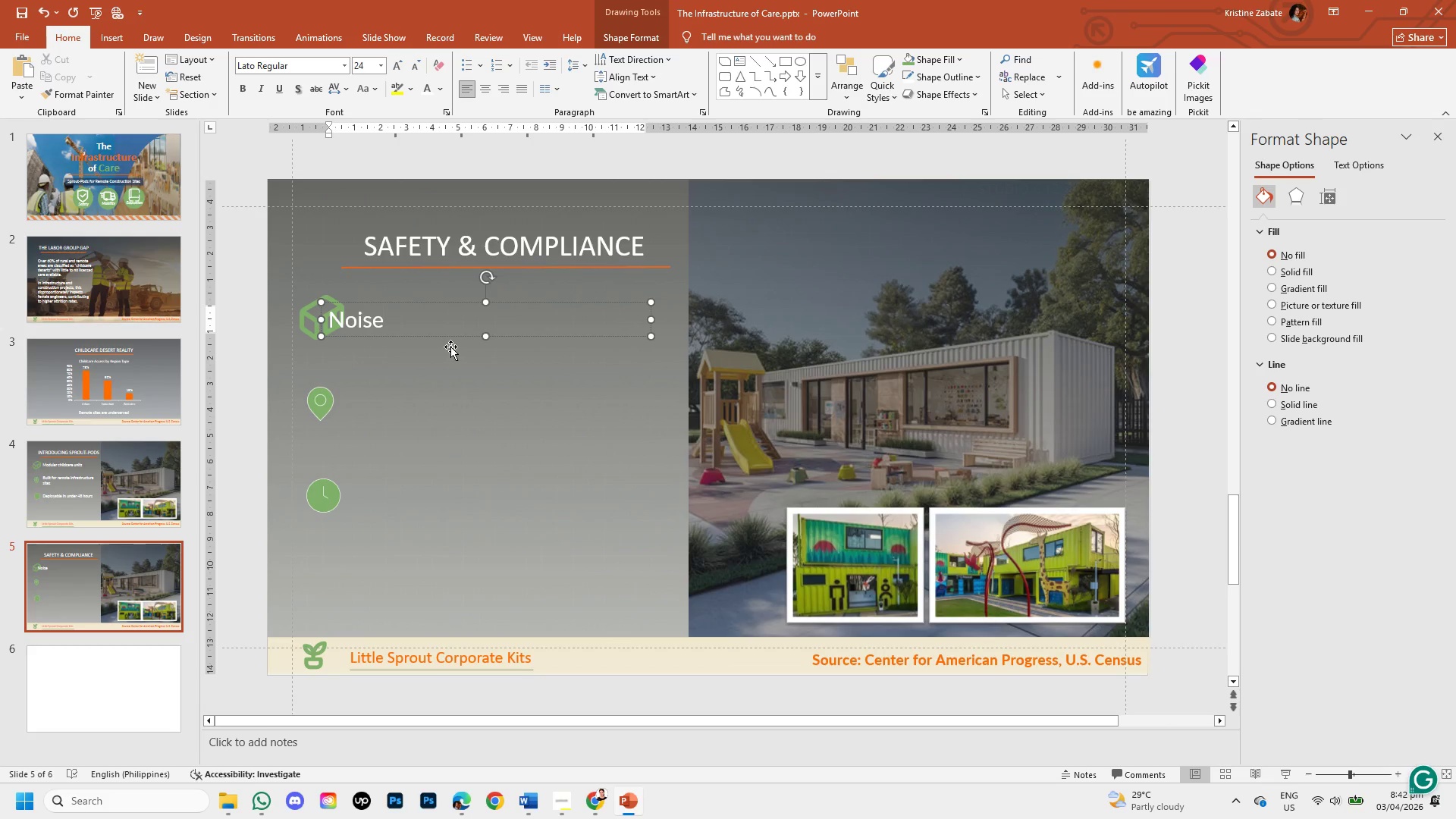 
left_click_drag(start_coordinate=[448, 338], to_coordinate=[480, 335])
 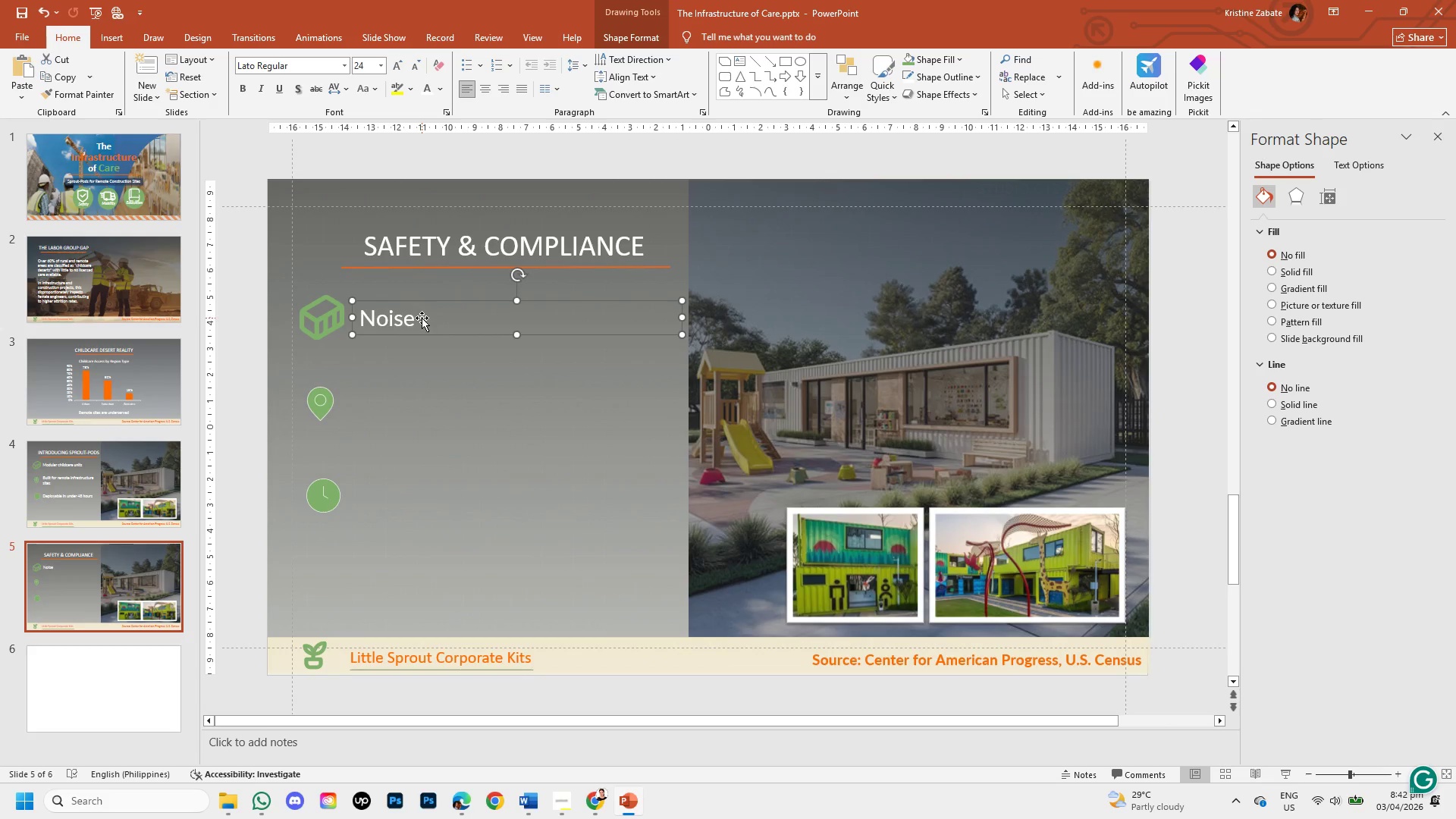 
left_click([422, 318])
 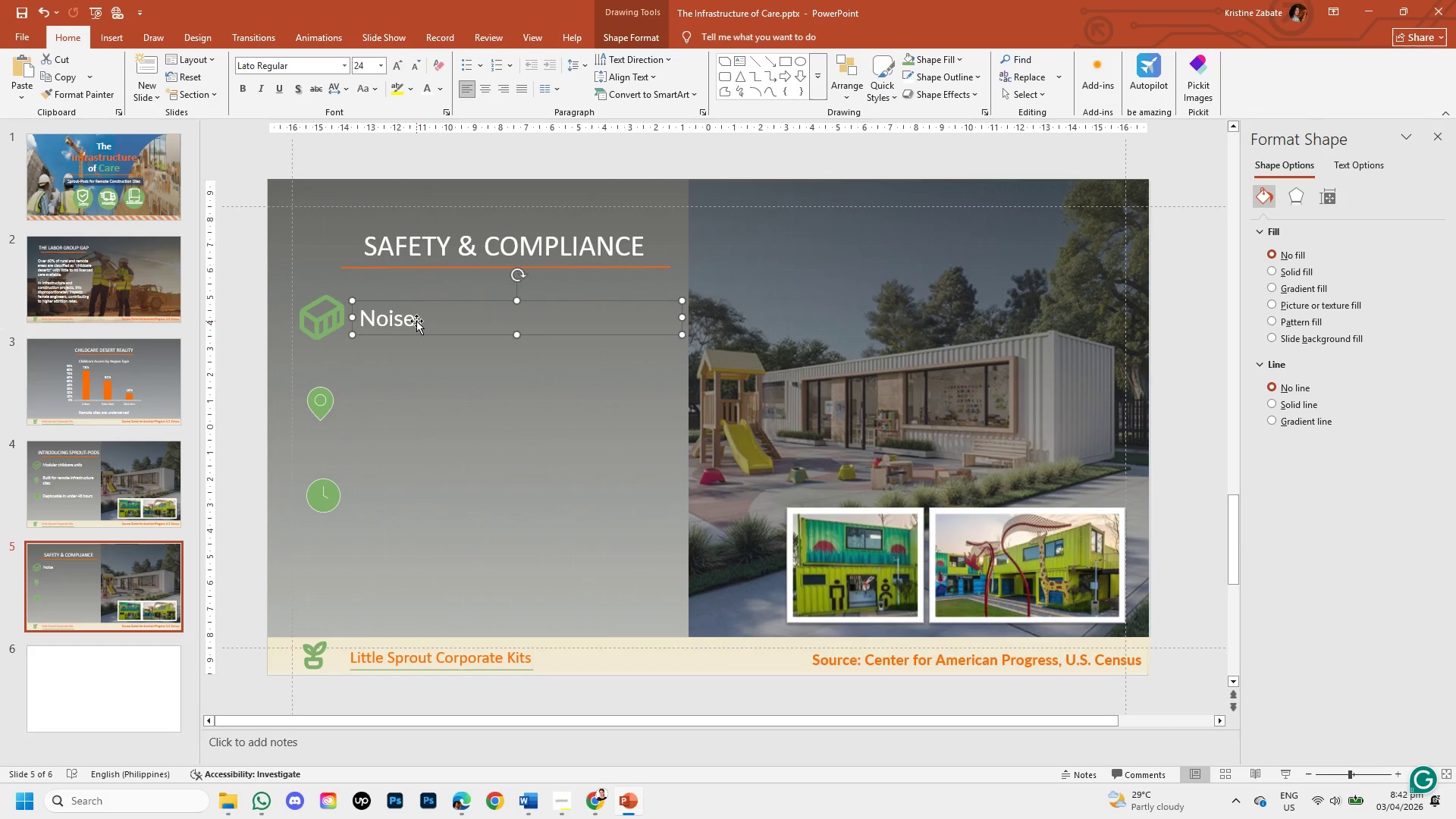 
left_click([416, 322])
 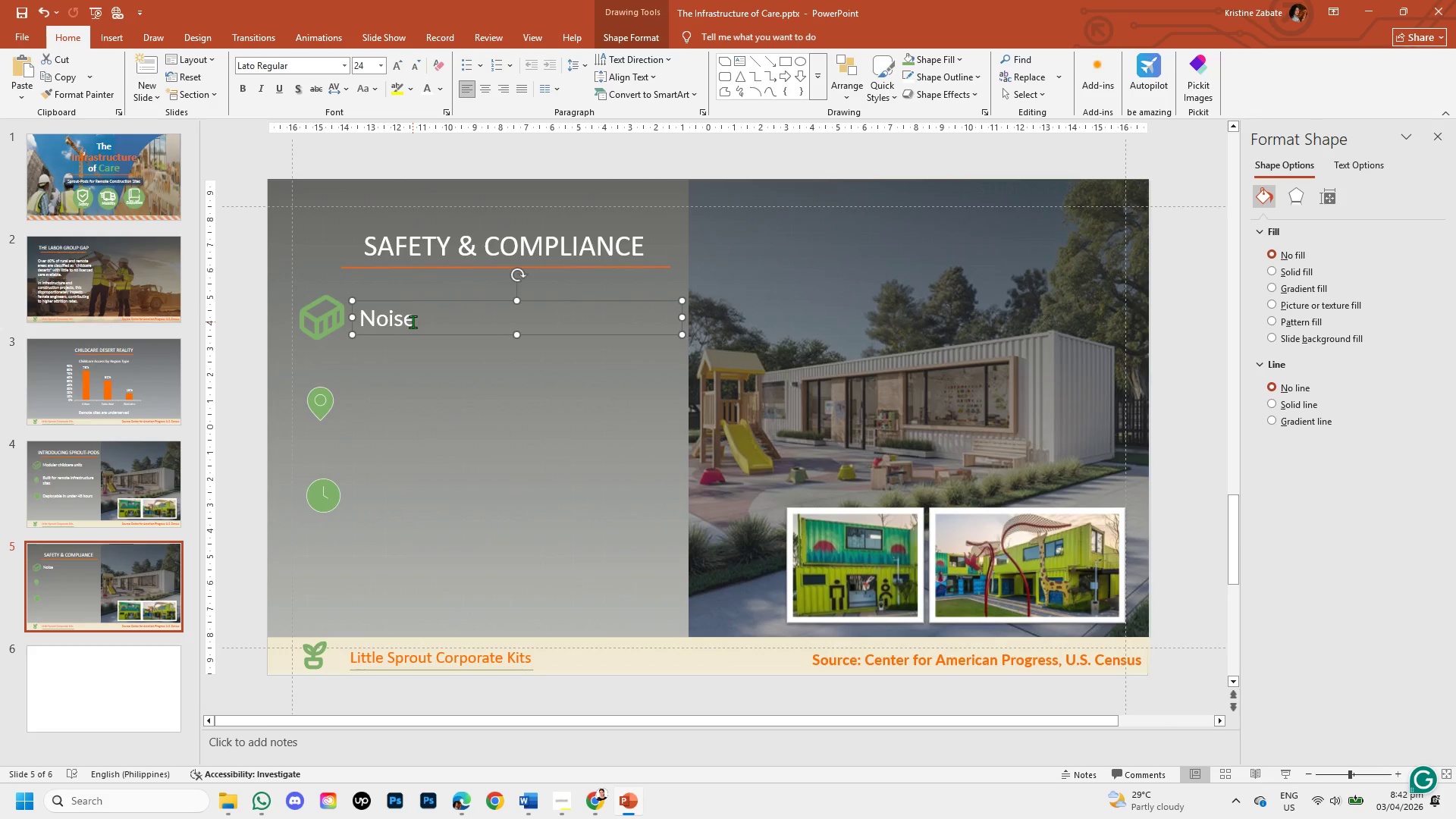 
left_click([413, 322])
 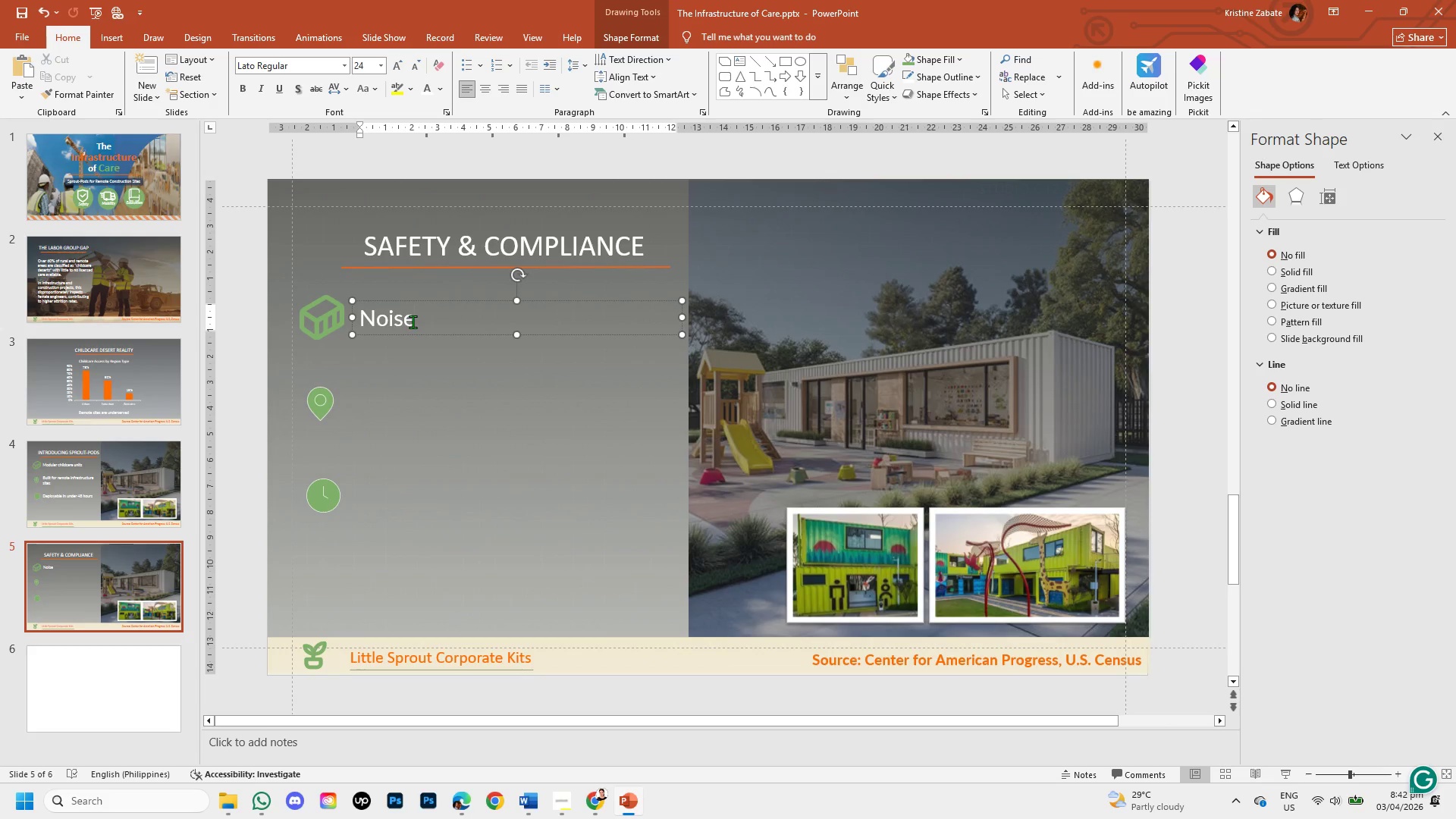 
type( Control )
 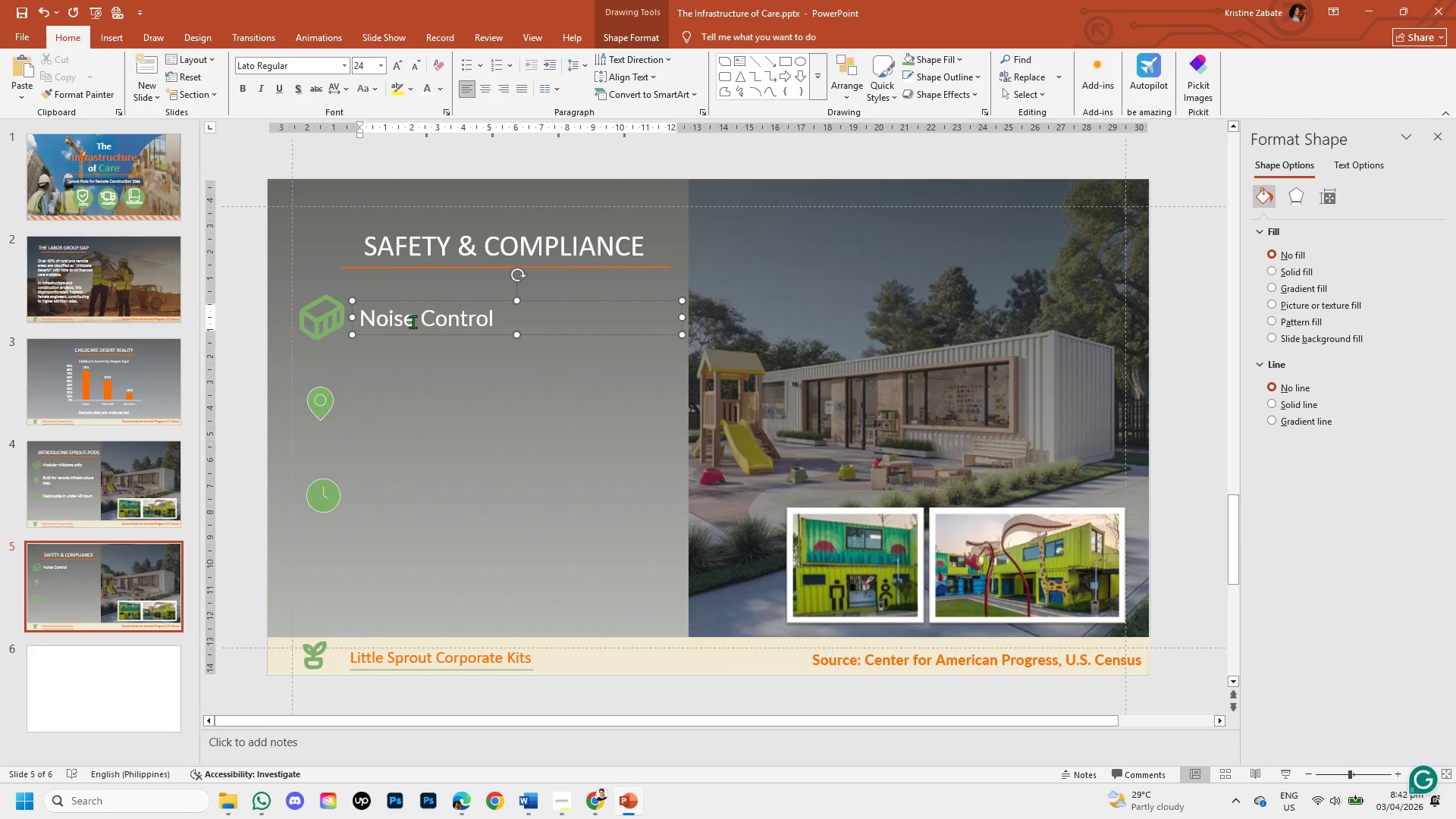 
key(Enter)
 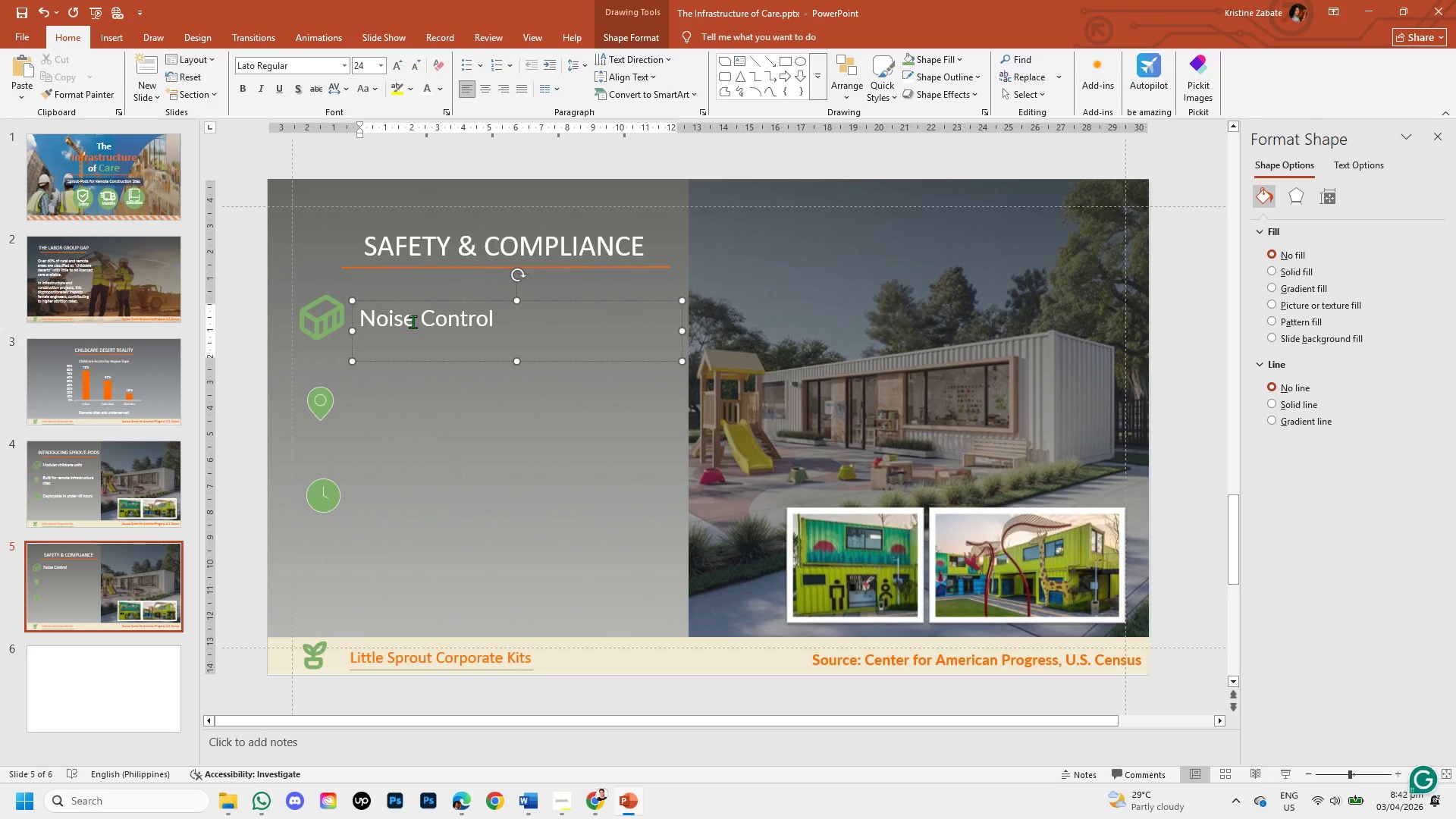 
type(Ondustrial)
 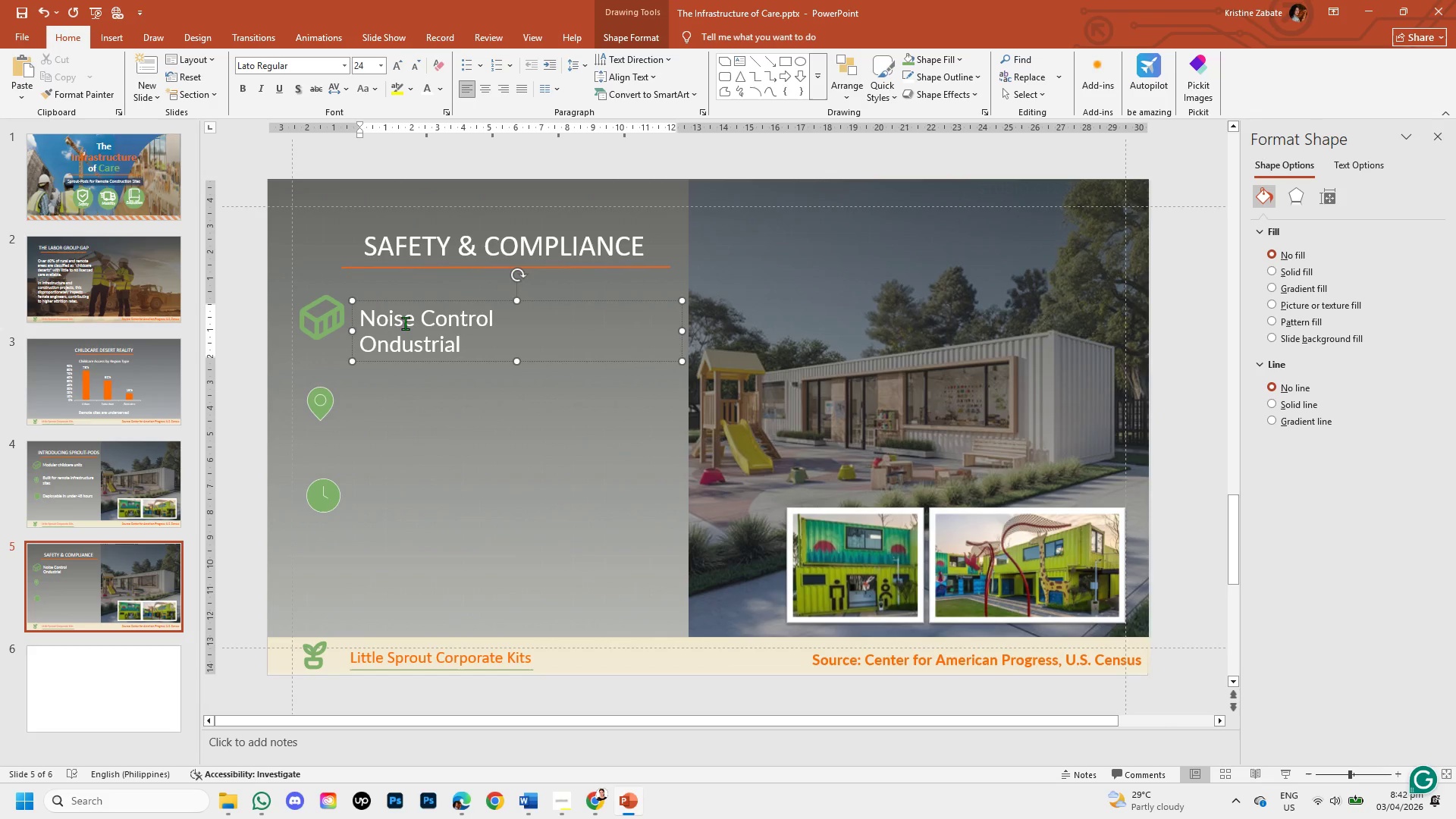 
left_click([375, 338])
 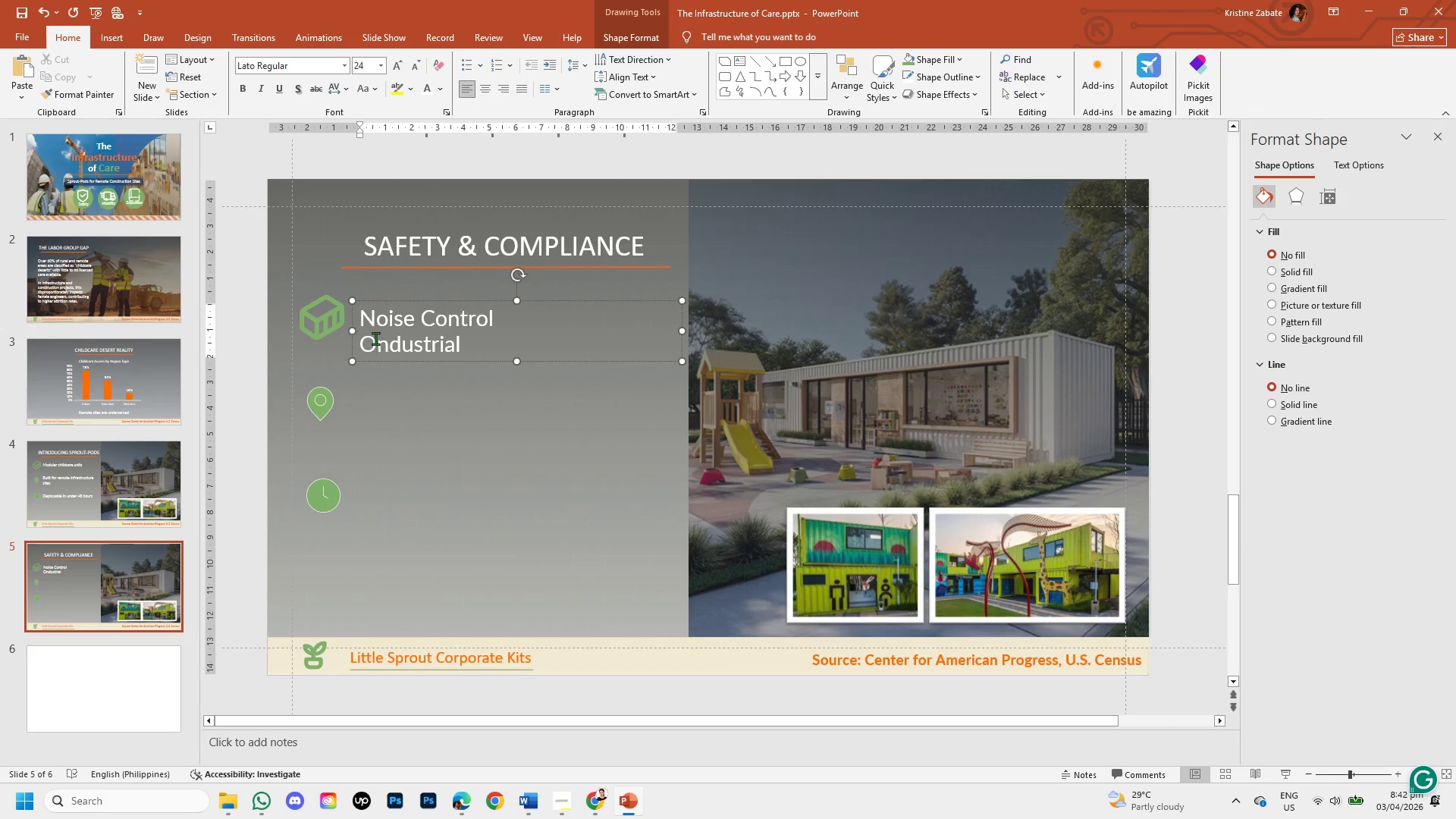 
key(Backspace)
 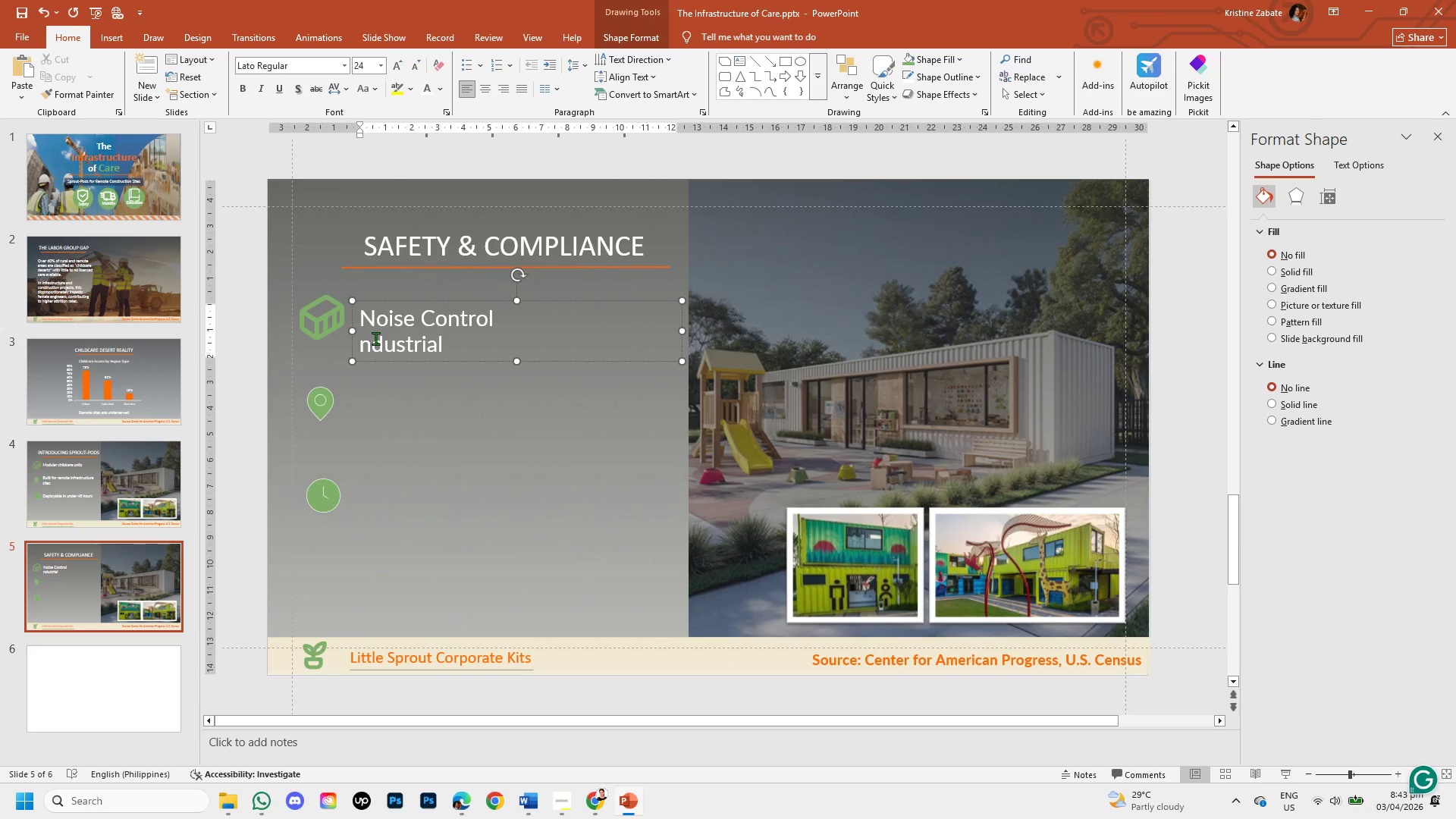 
key(O)
 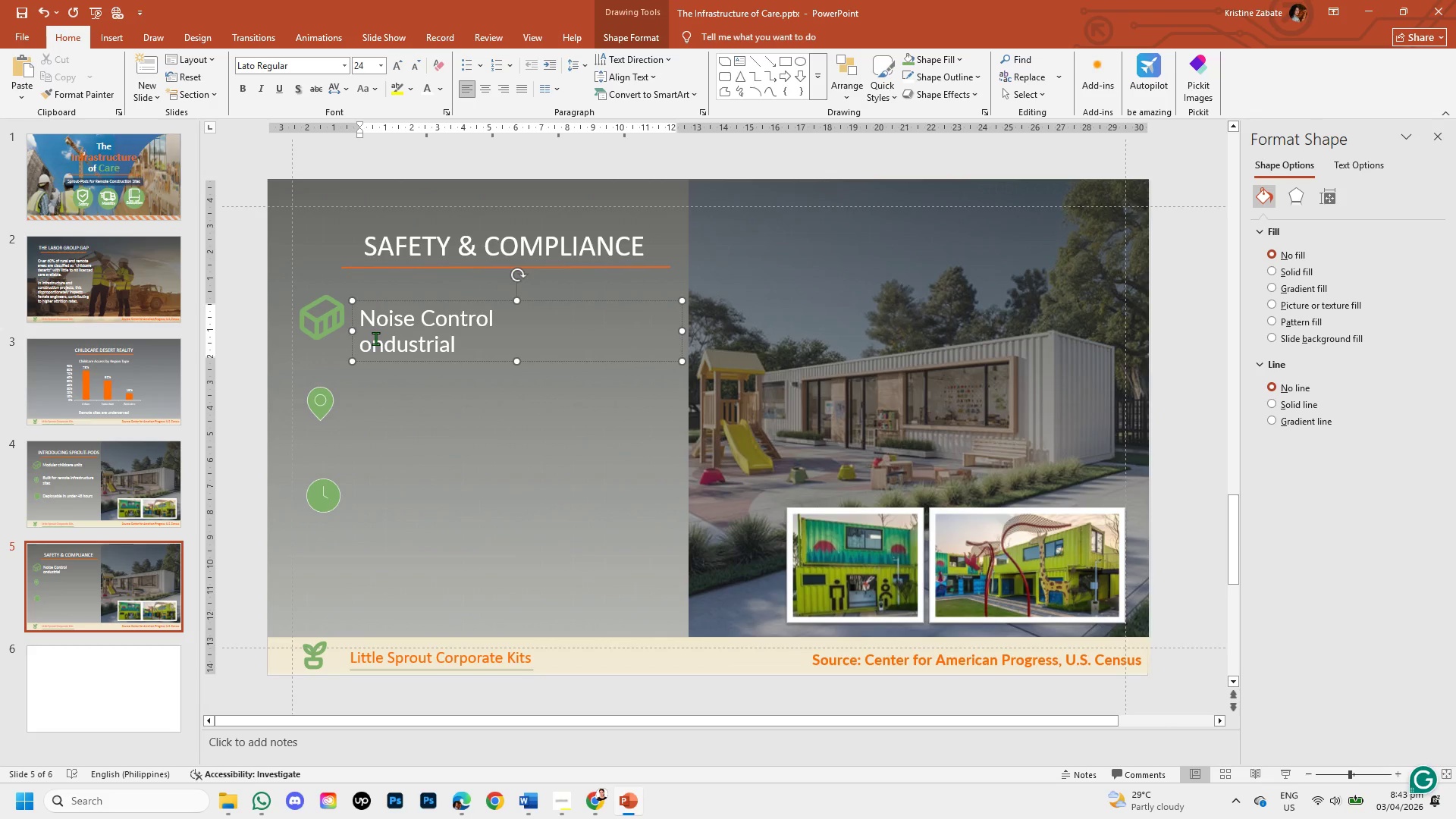 
key(Backspace)
 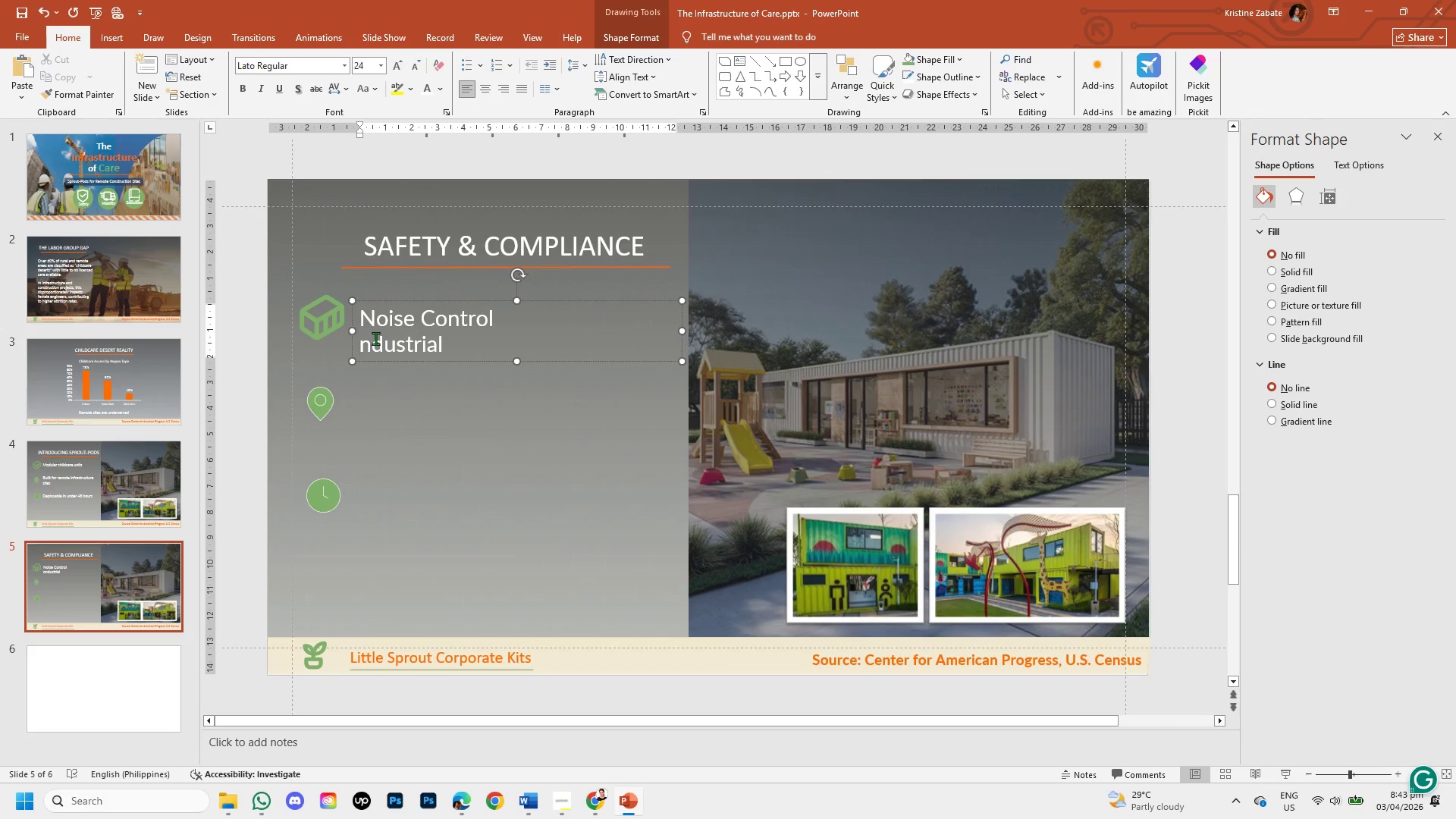 
key(CapsLock)
 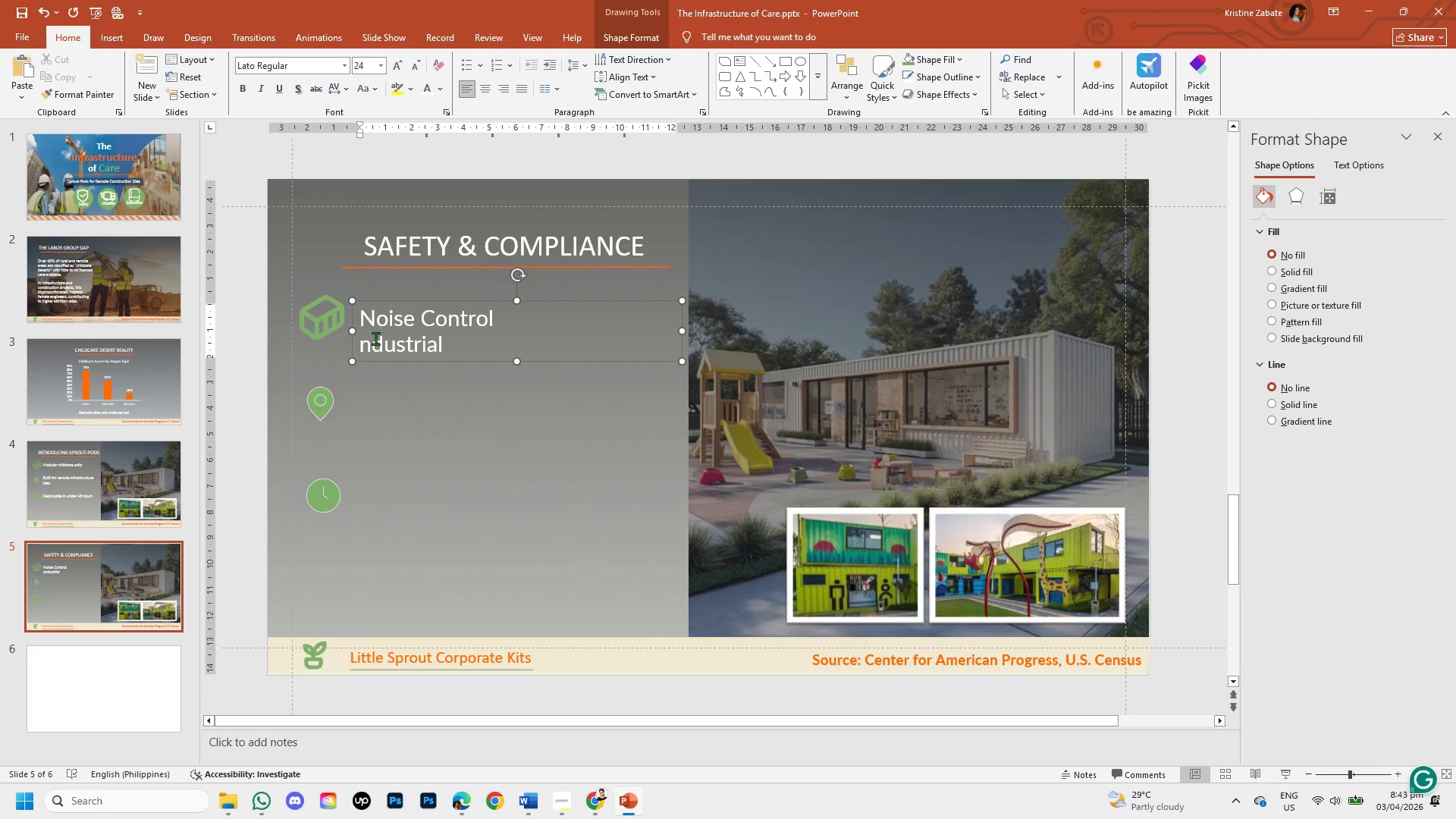 
key(I)
 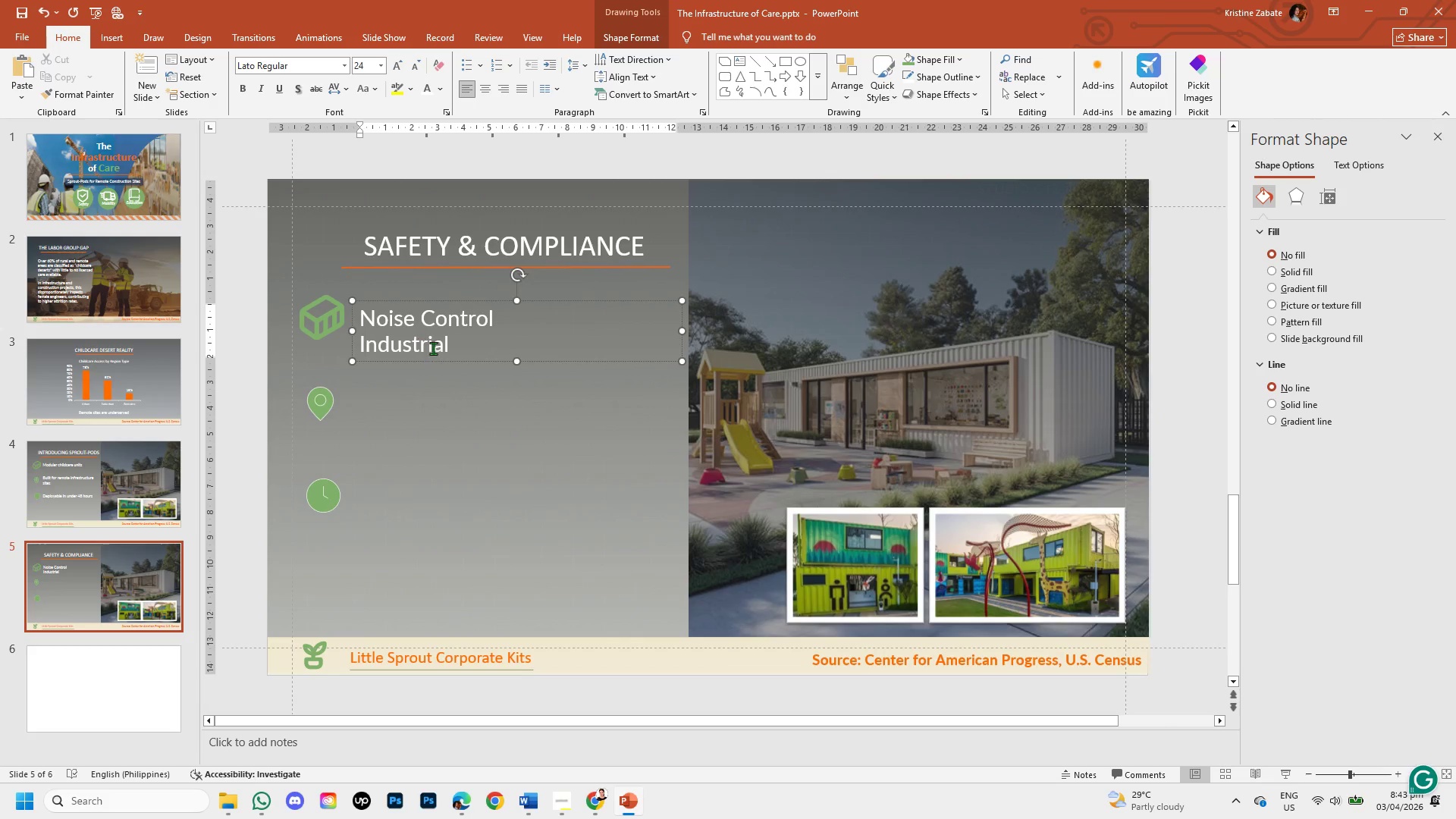 
left_click([456, 351])
 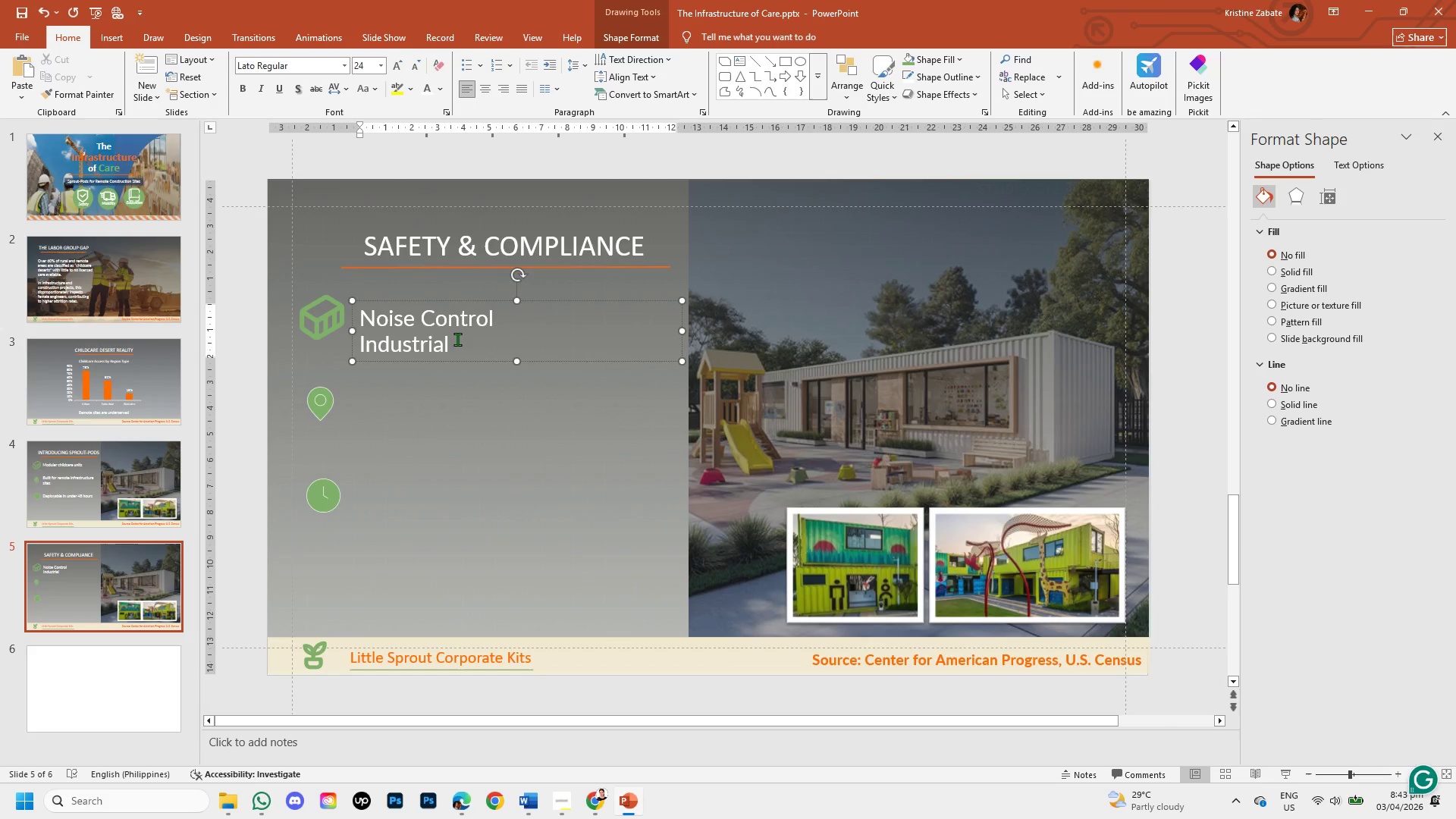 
left_click([456, 339])
 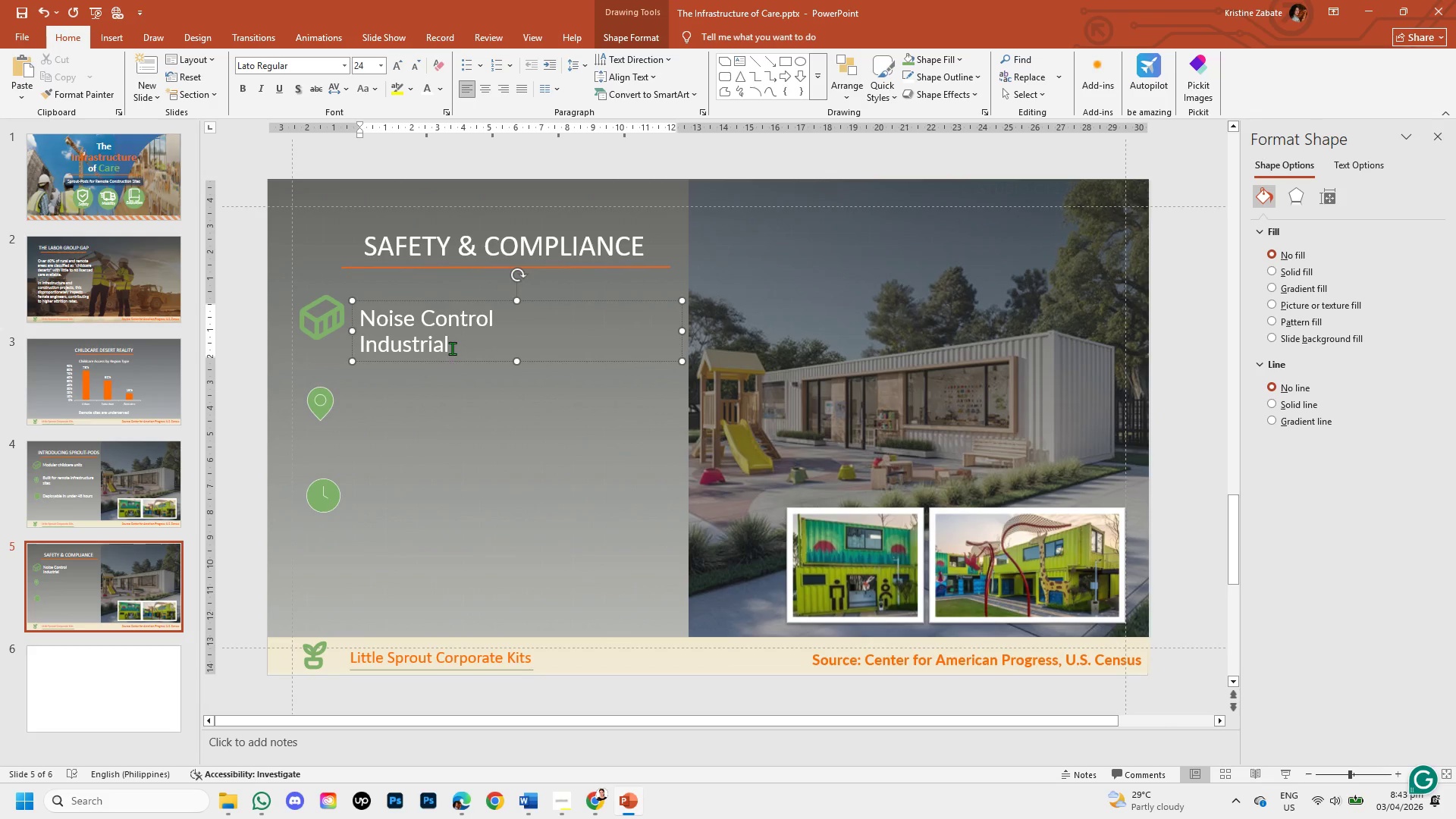 
left_click([450, 347])
 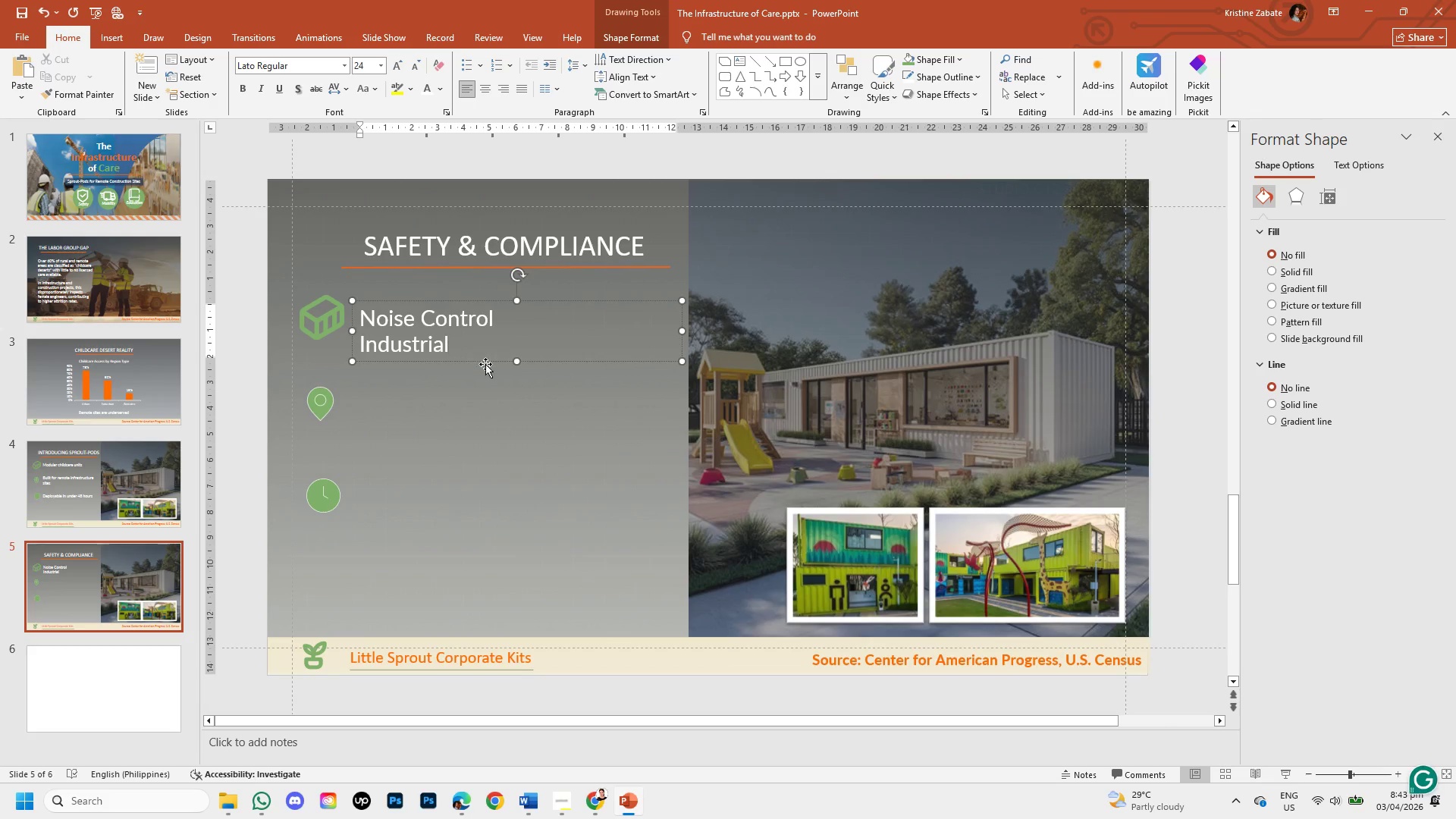 
key(Space)
 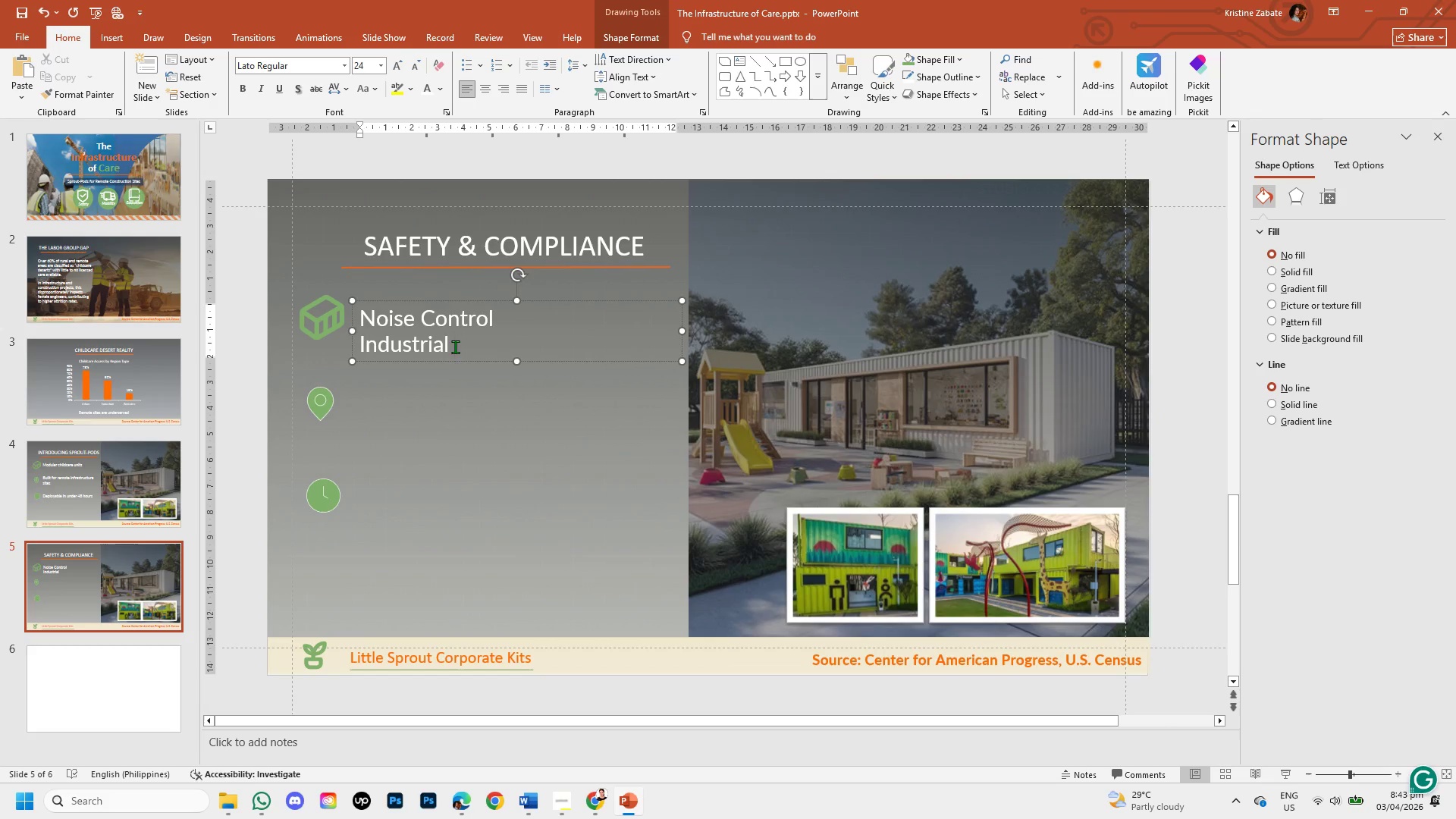 
left_click([447, 342])
 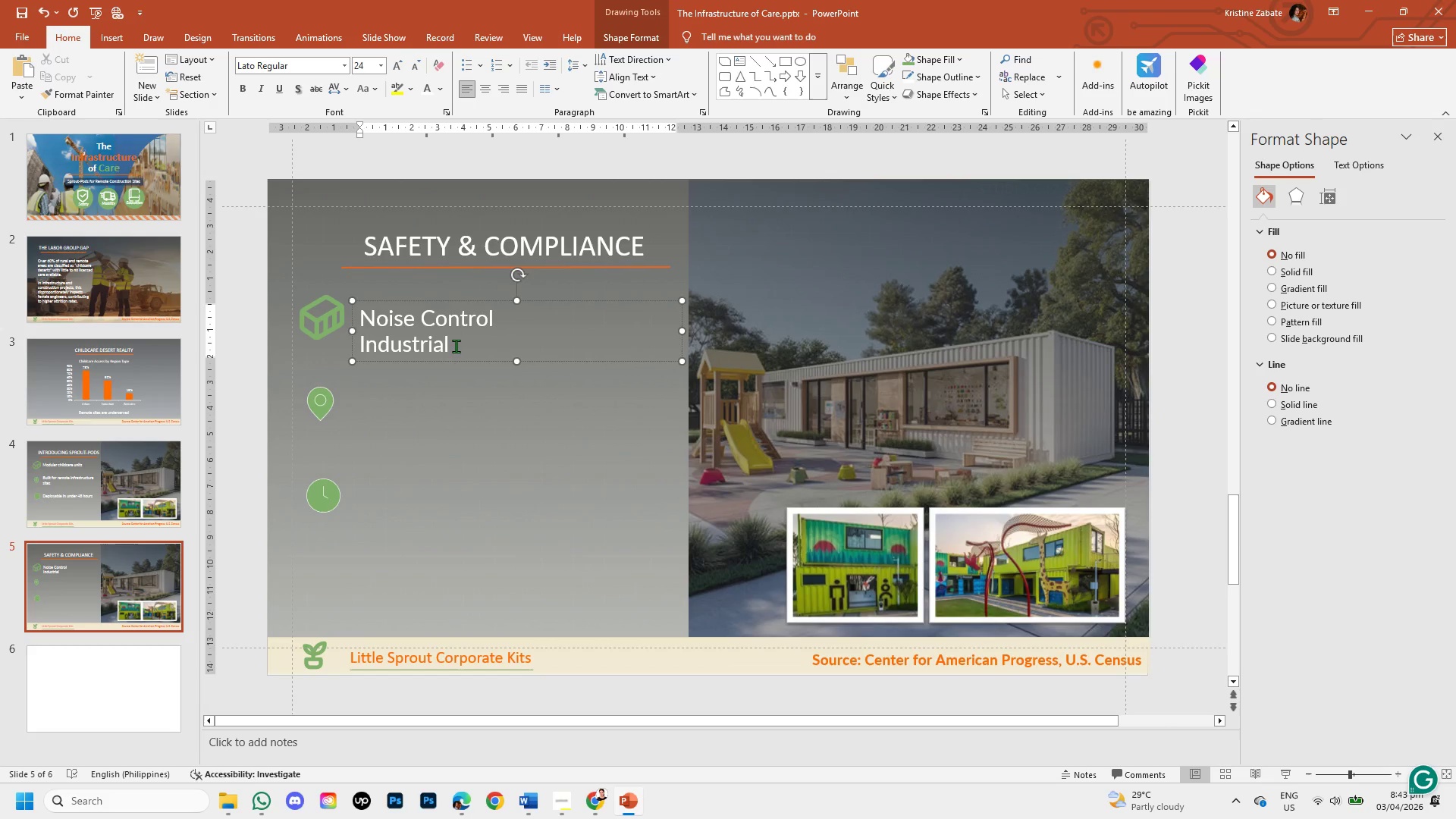 
key(Space)
 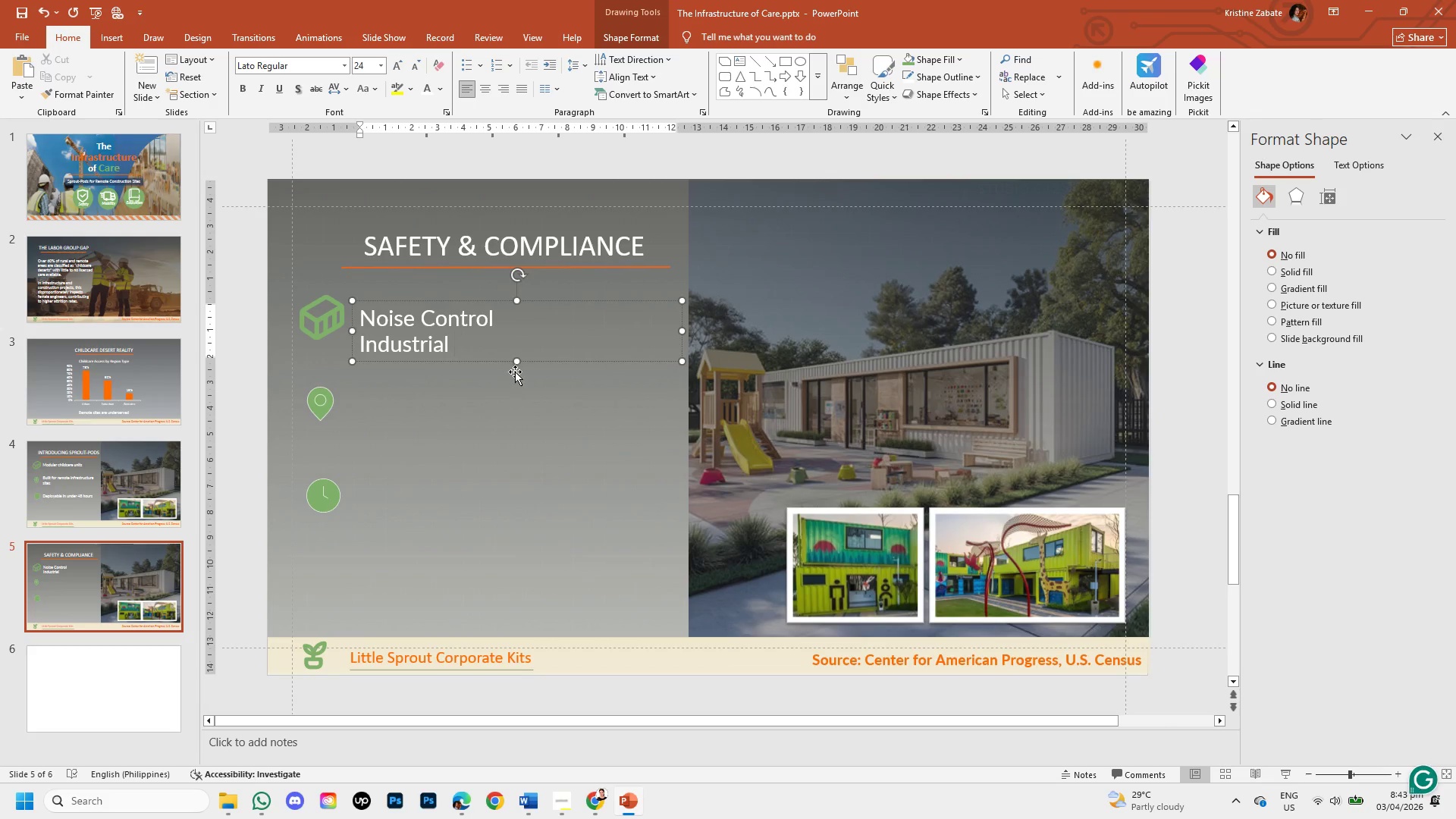 
left_click_drag(start_coordinate=[515, 360], to_coordinate=[529, 470])
 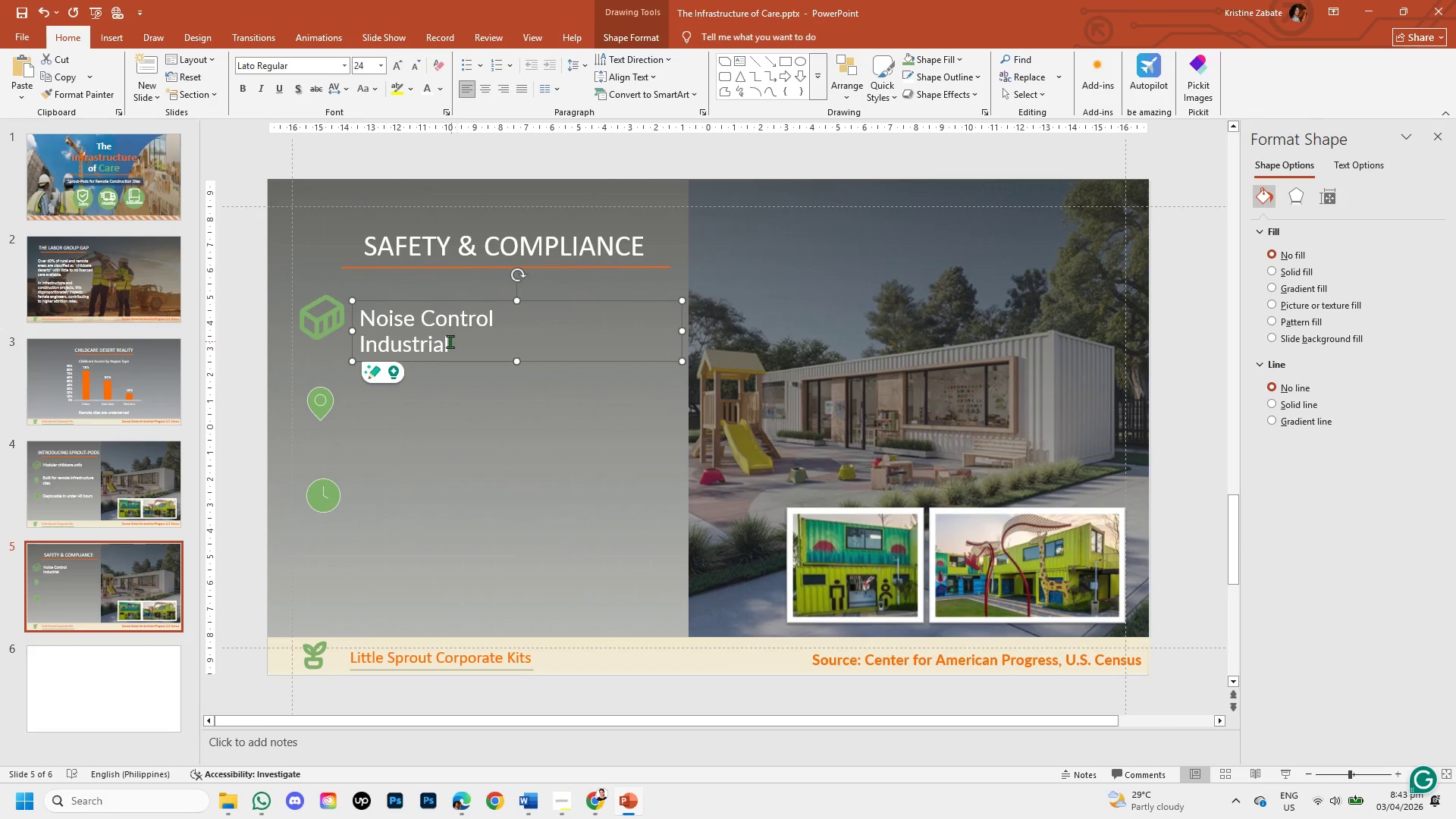 
left_click([450, 341])
 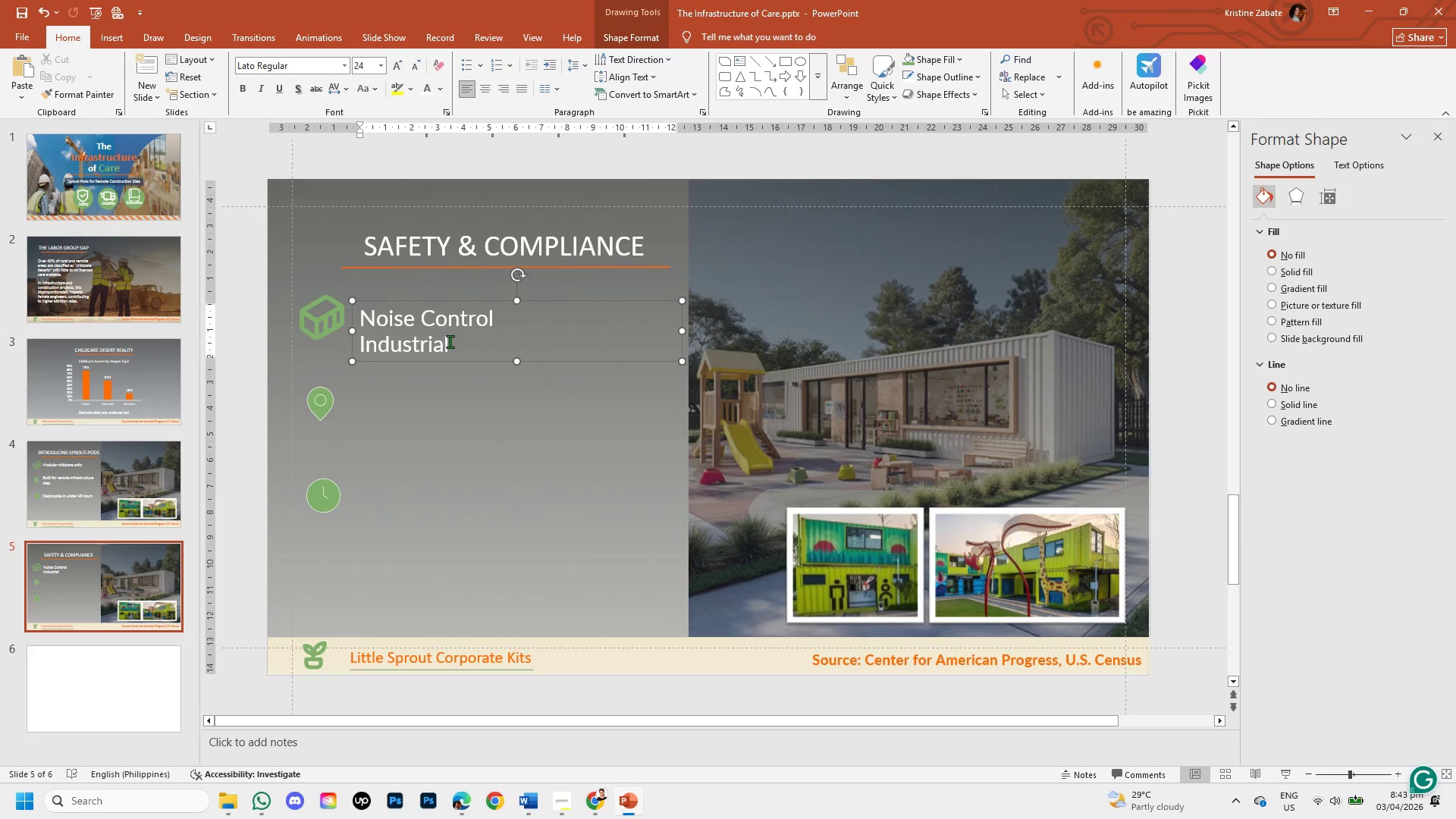 
type( NBN)
key(Backspace)
key(Backspace)
key(Backspace)
key(Backspace)
type(-GRADE DAMPENING)
key(Backspace)
key(Backspace)
key(Backspace)
key(Backspace)
key(Backspace)
type(grade dampening)
 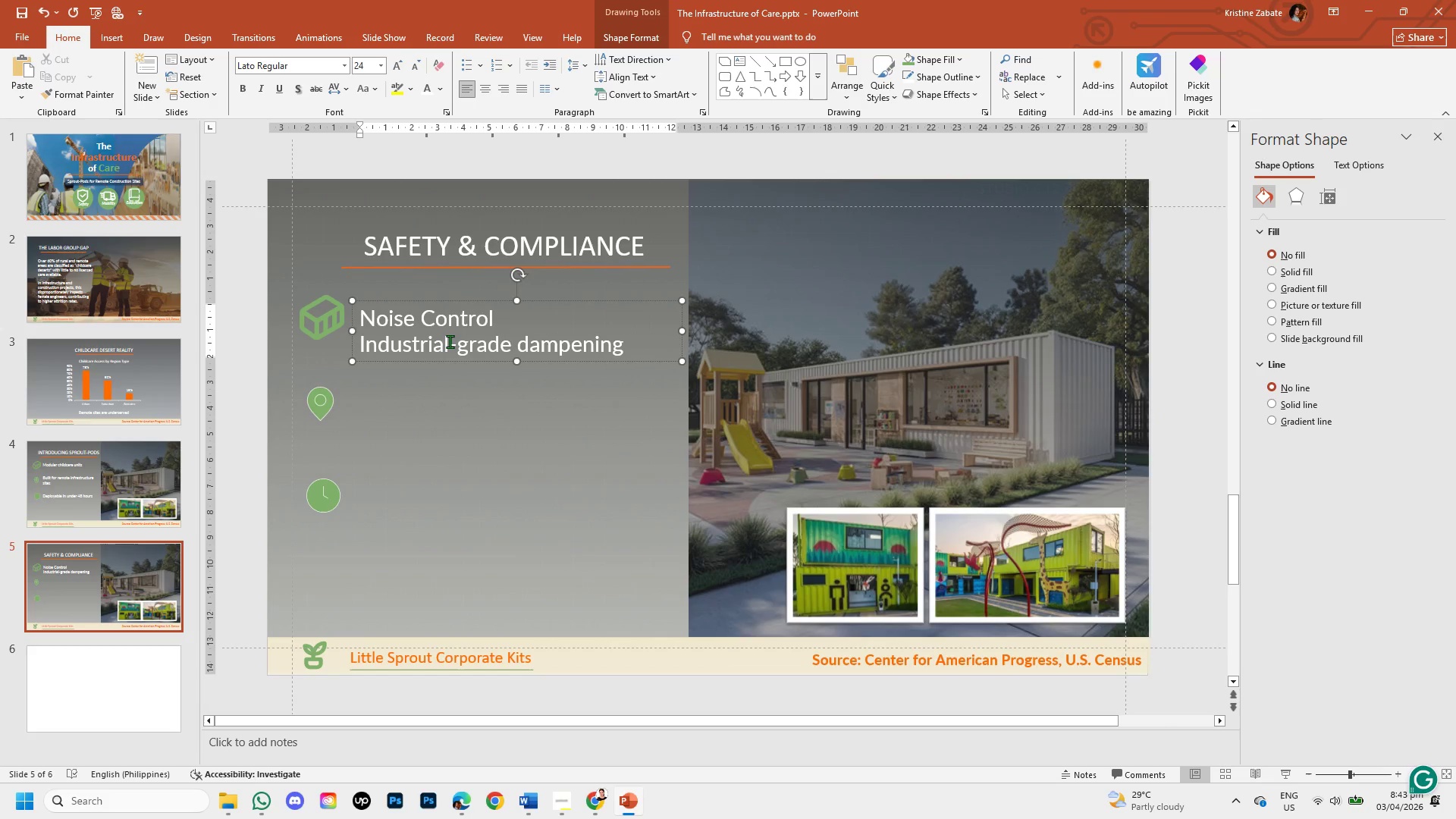 
key(Enter)
 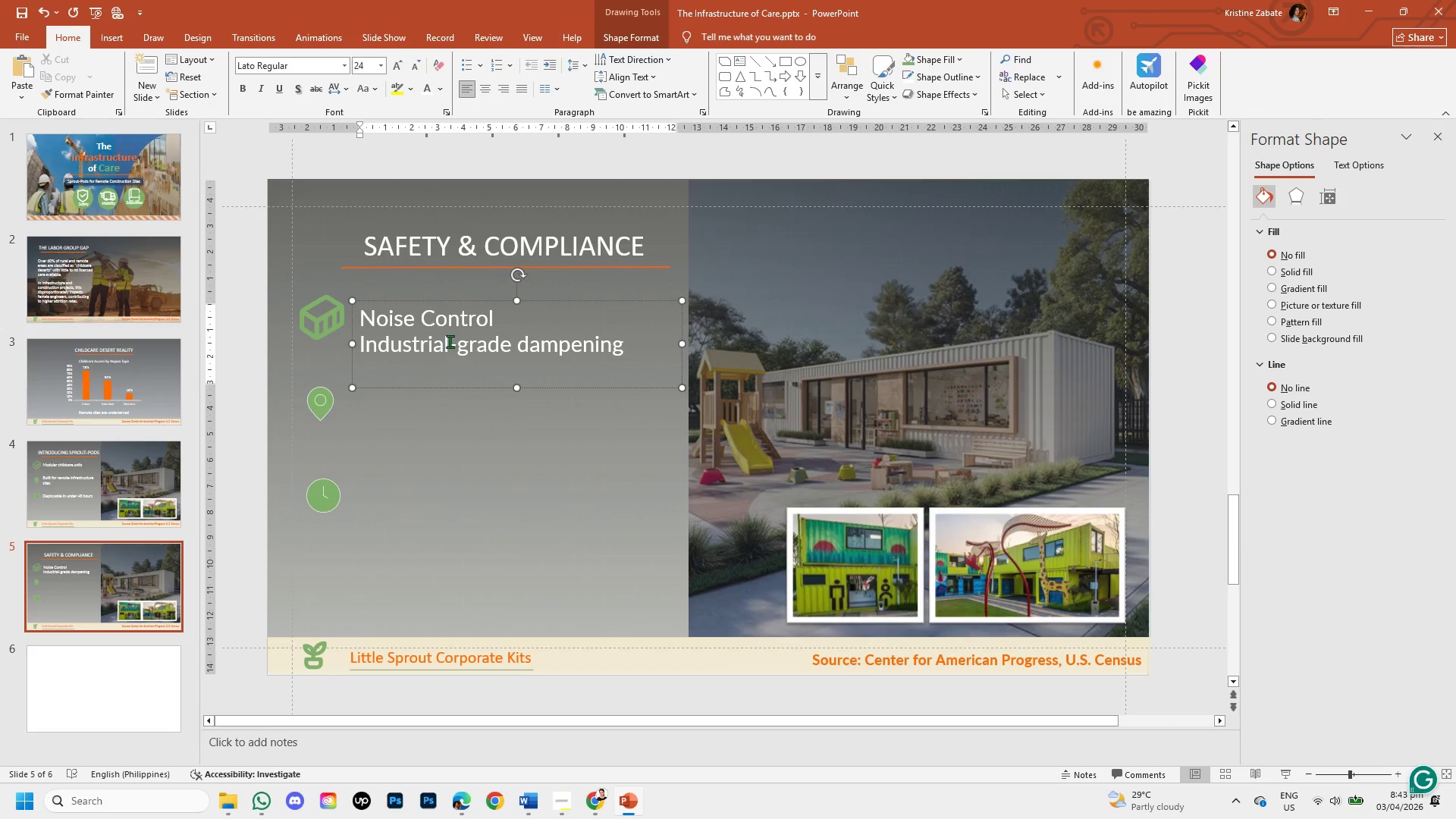 
key(Enter)
 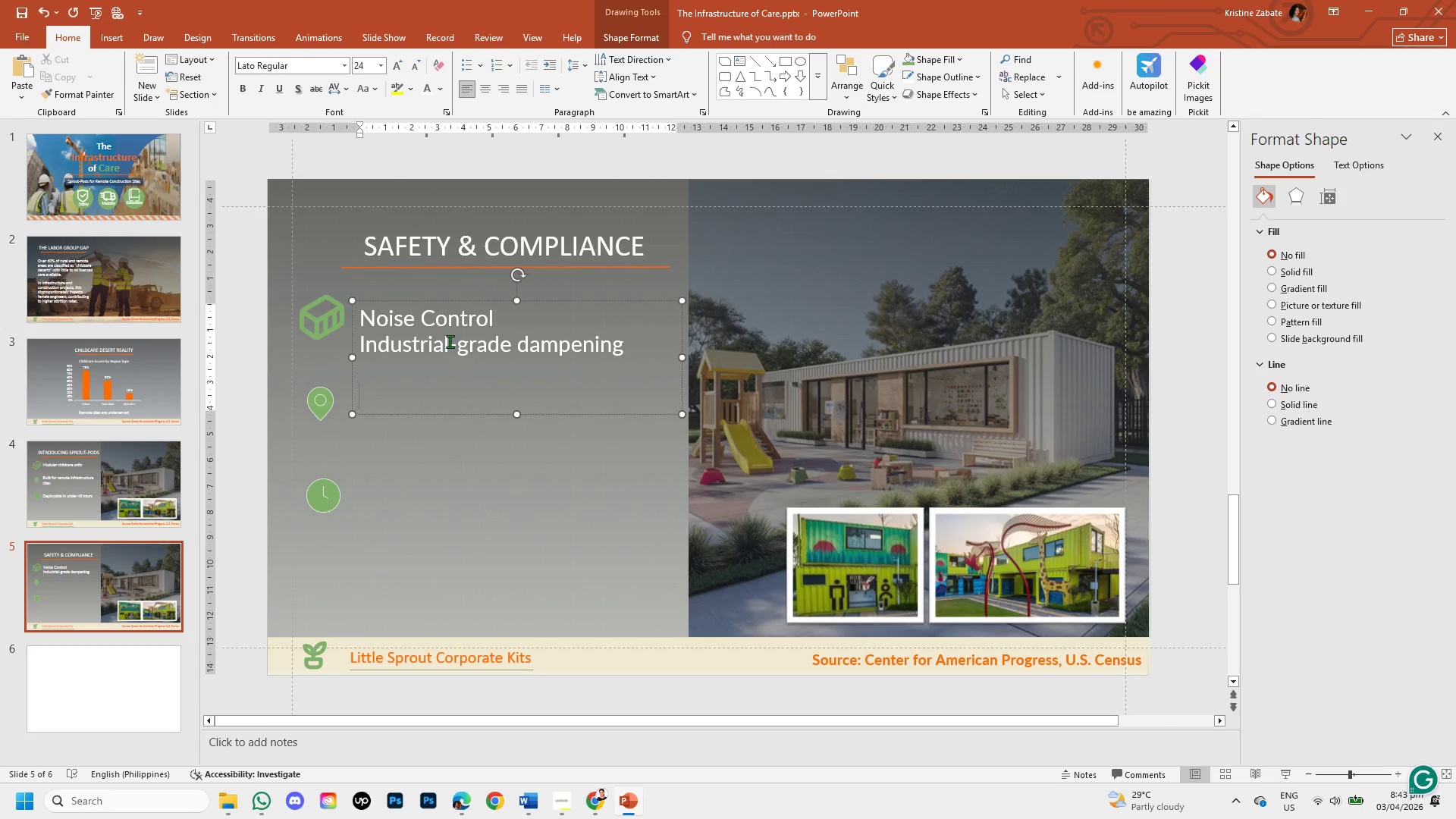 
key(Enter)
 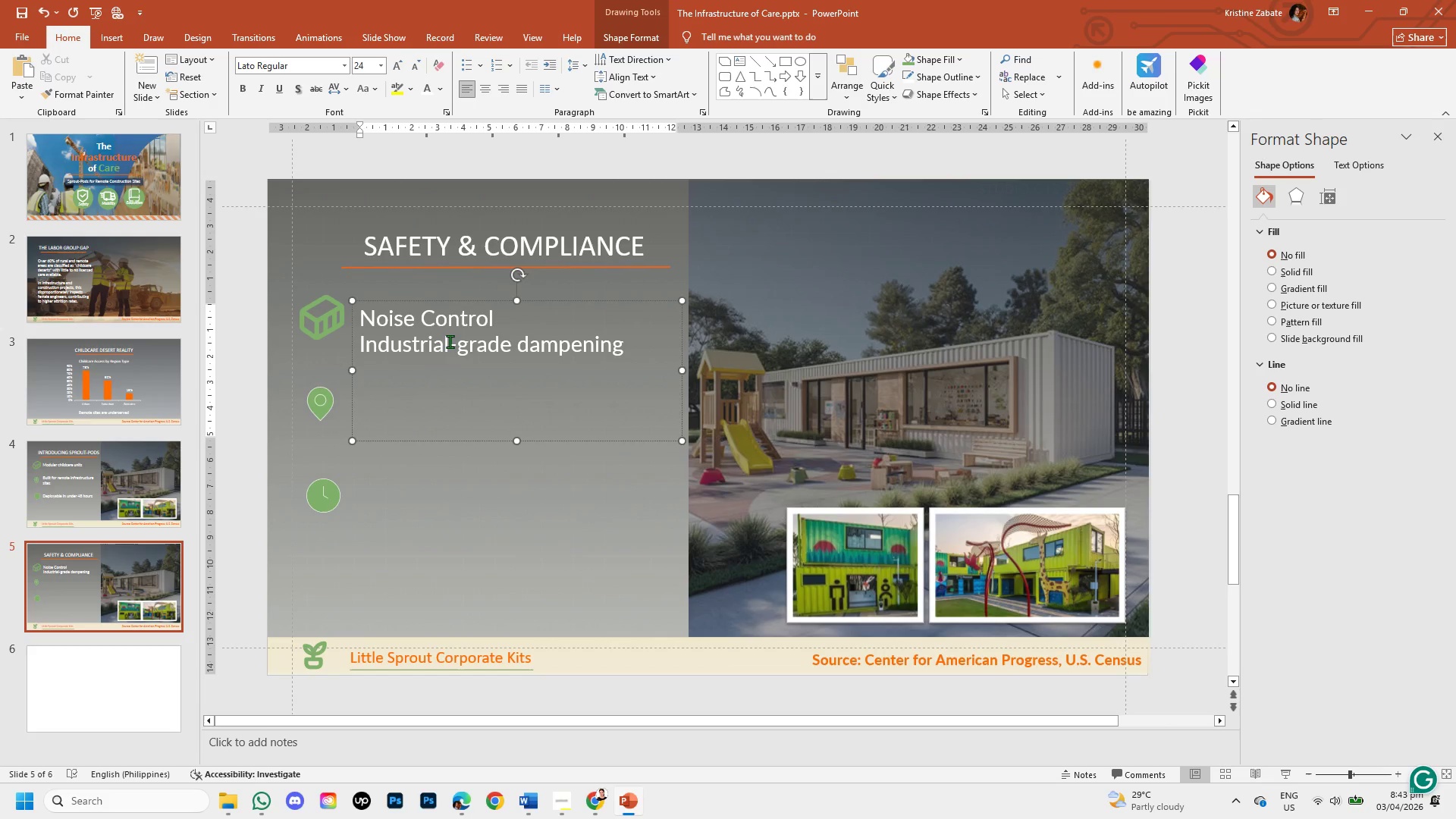 
key(Backspace)
type(Aui)
key(Backspace)
type(r Quality)
 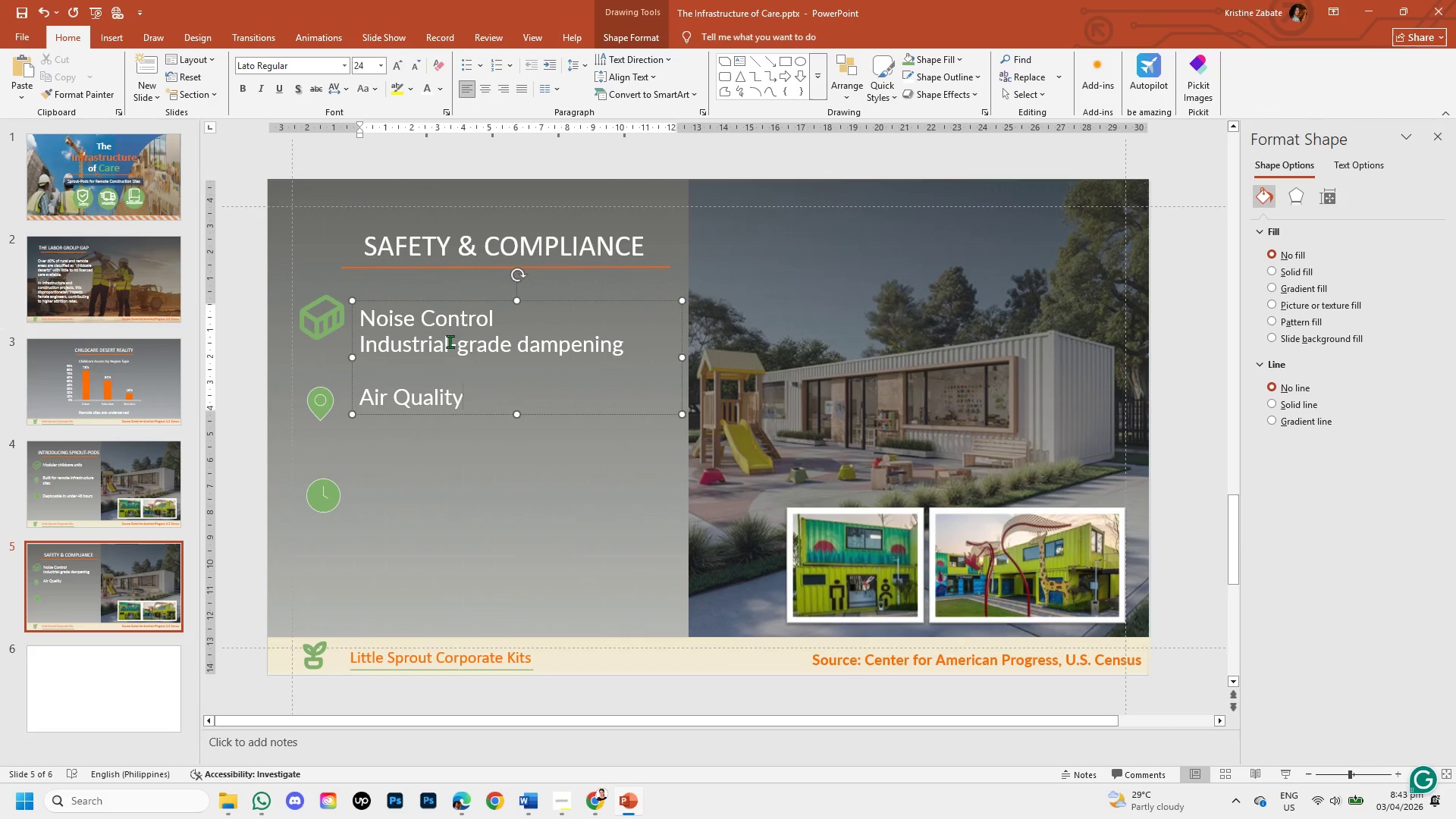 
key(Enter)
 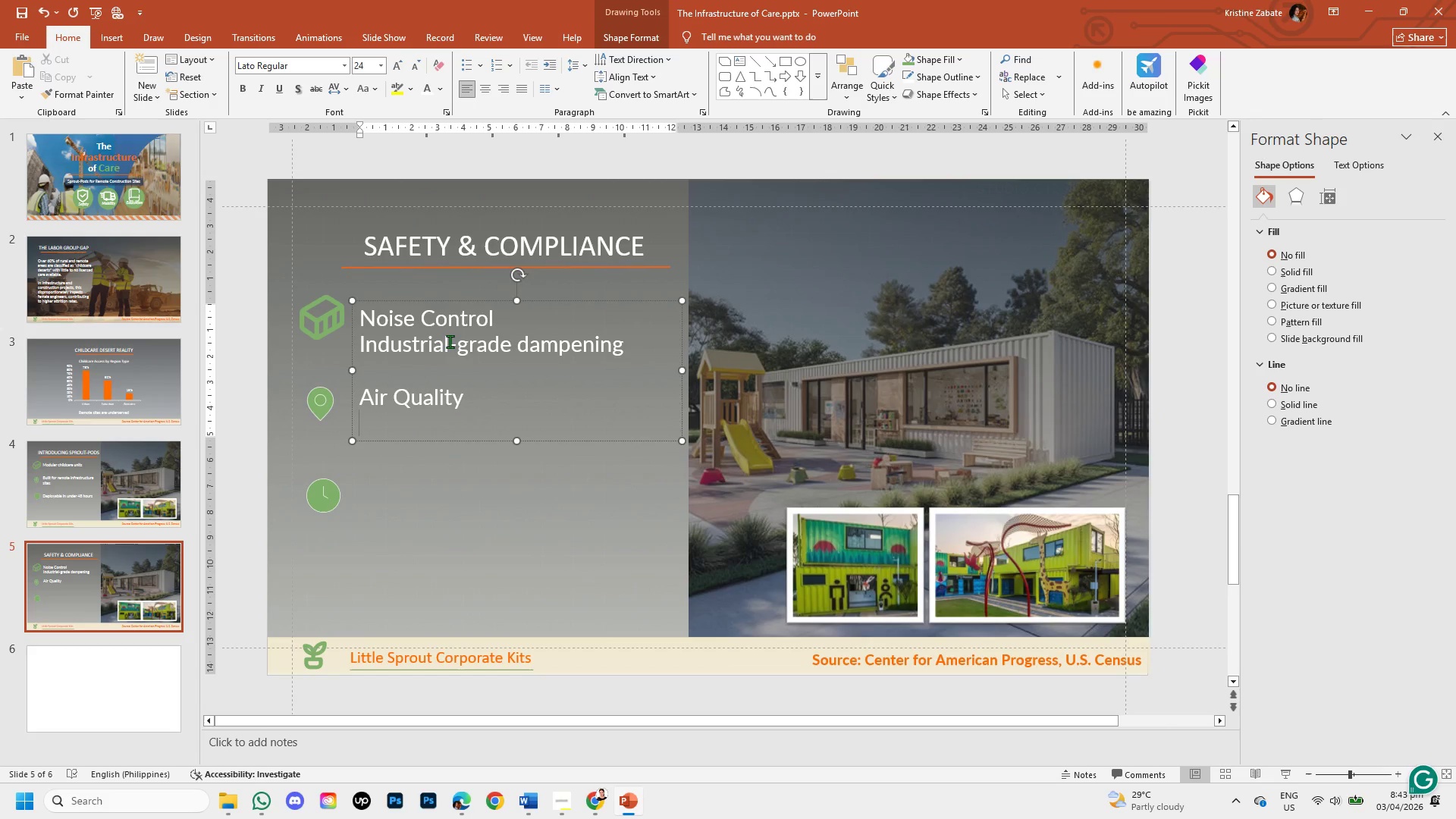 
type(HEPA filtration system)
 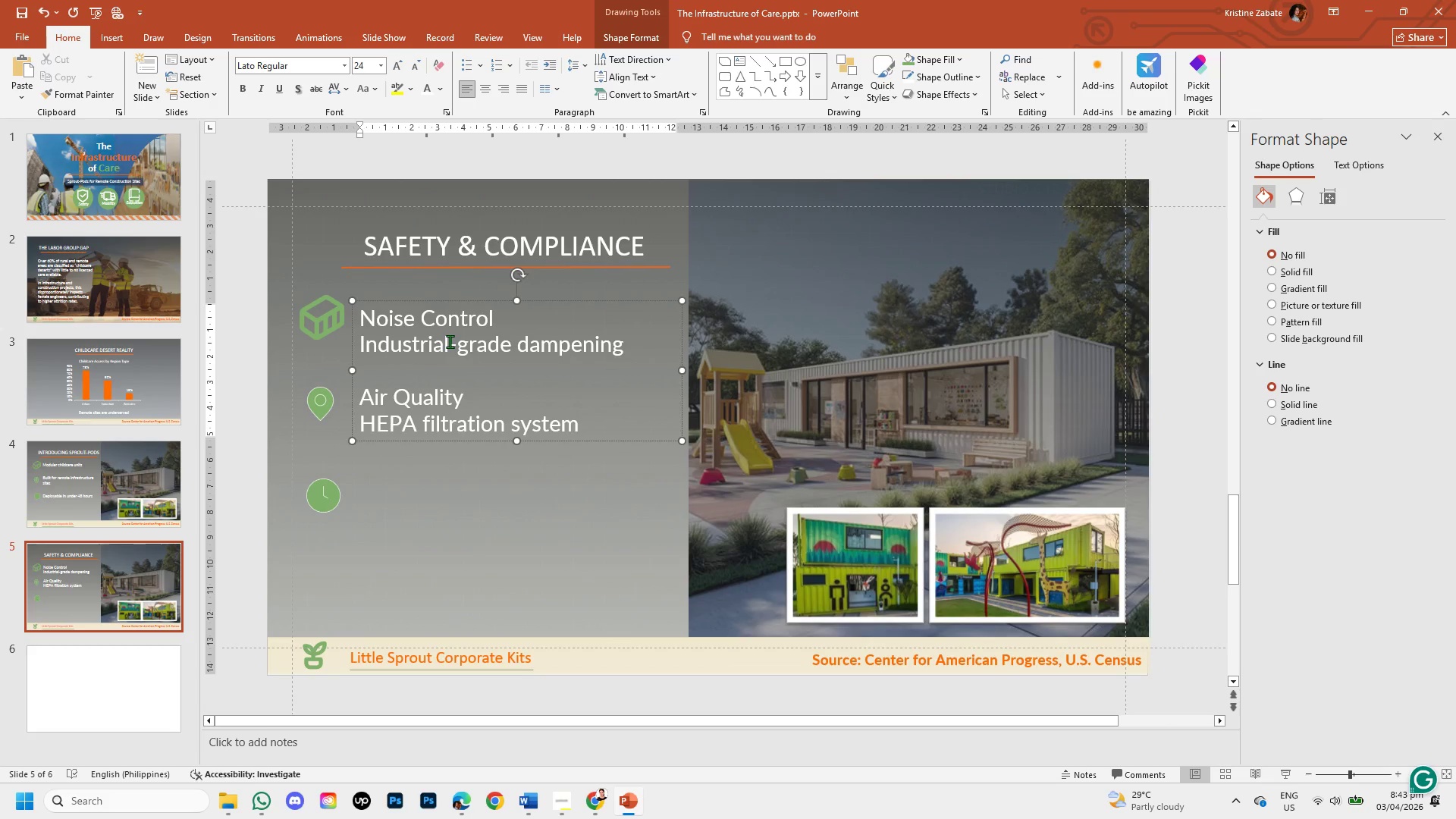 
key(Enter)
 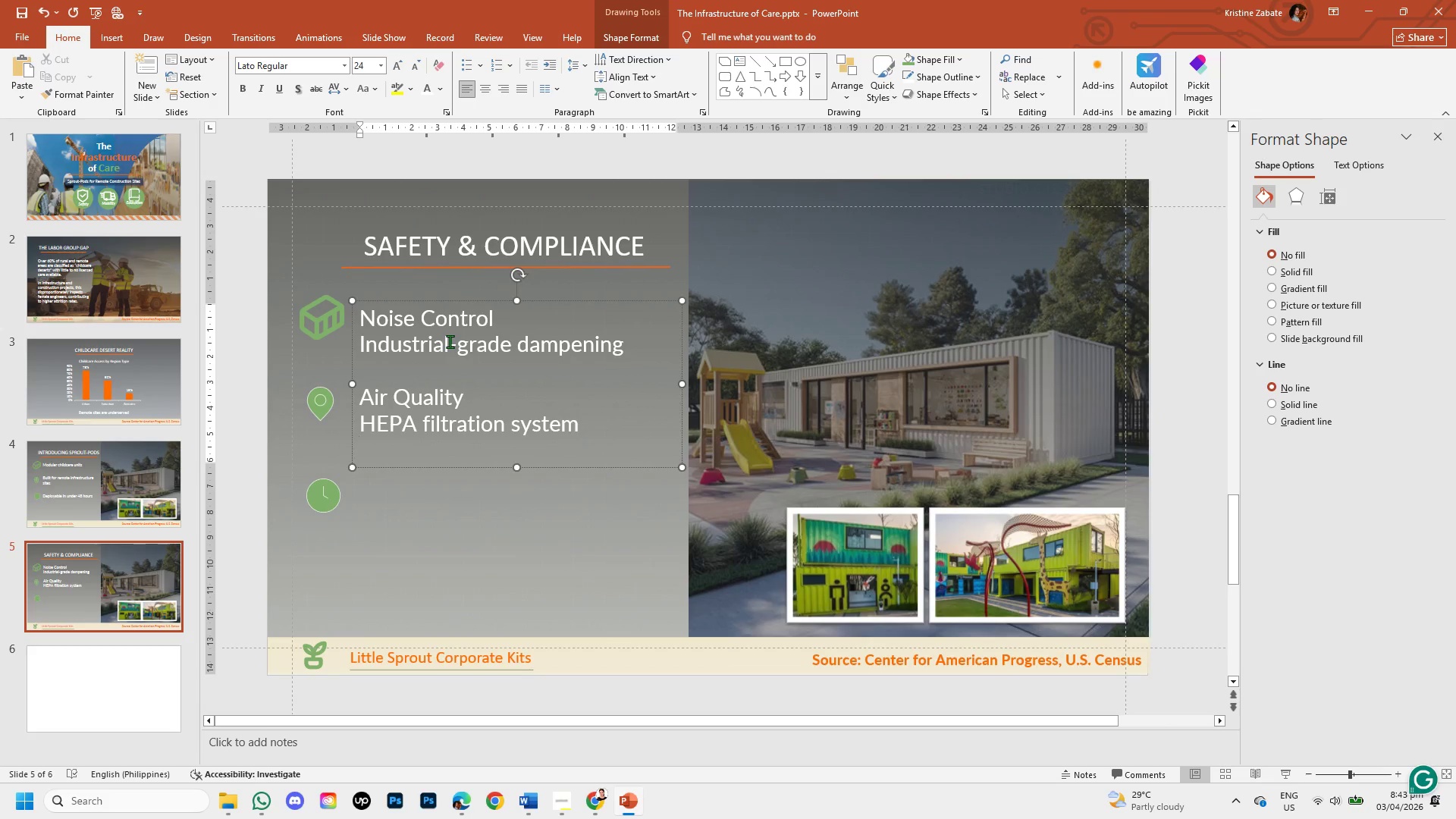 
key(Enter)
 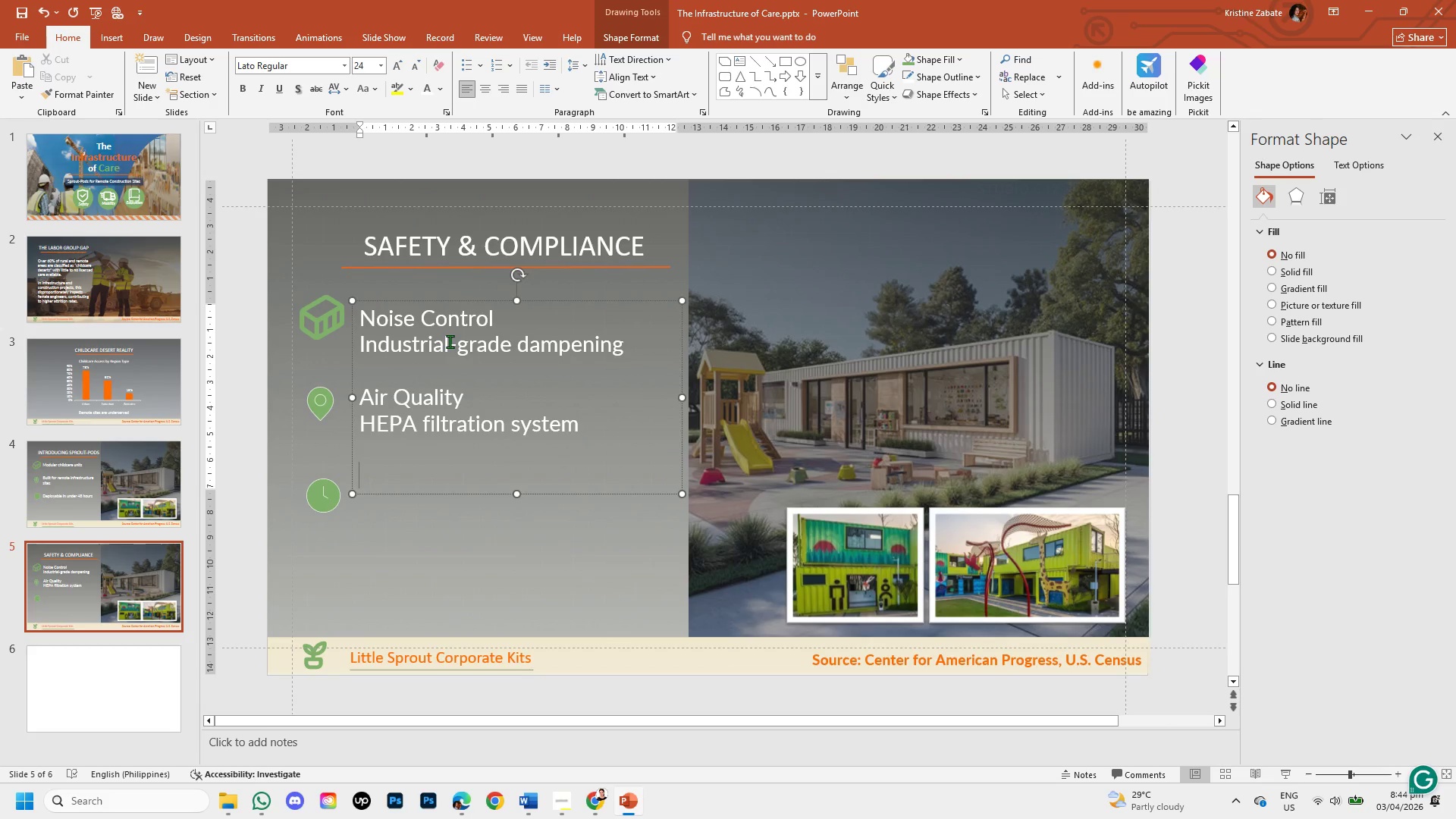 
type(Security )
 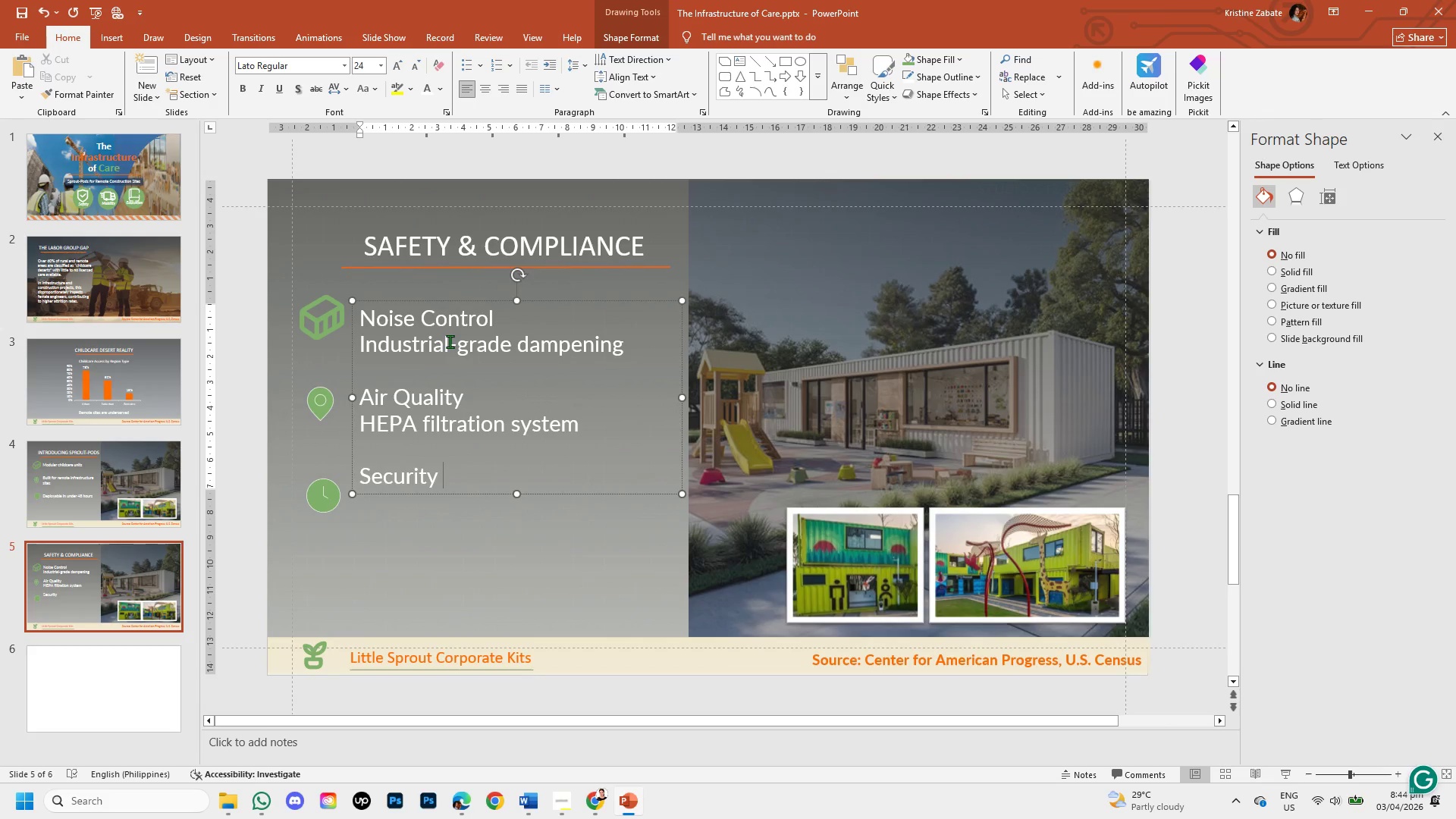 
key(Enter)
 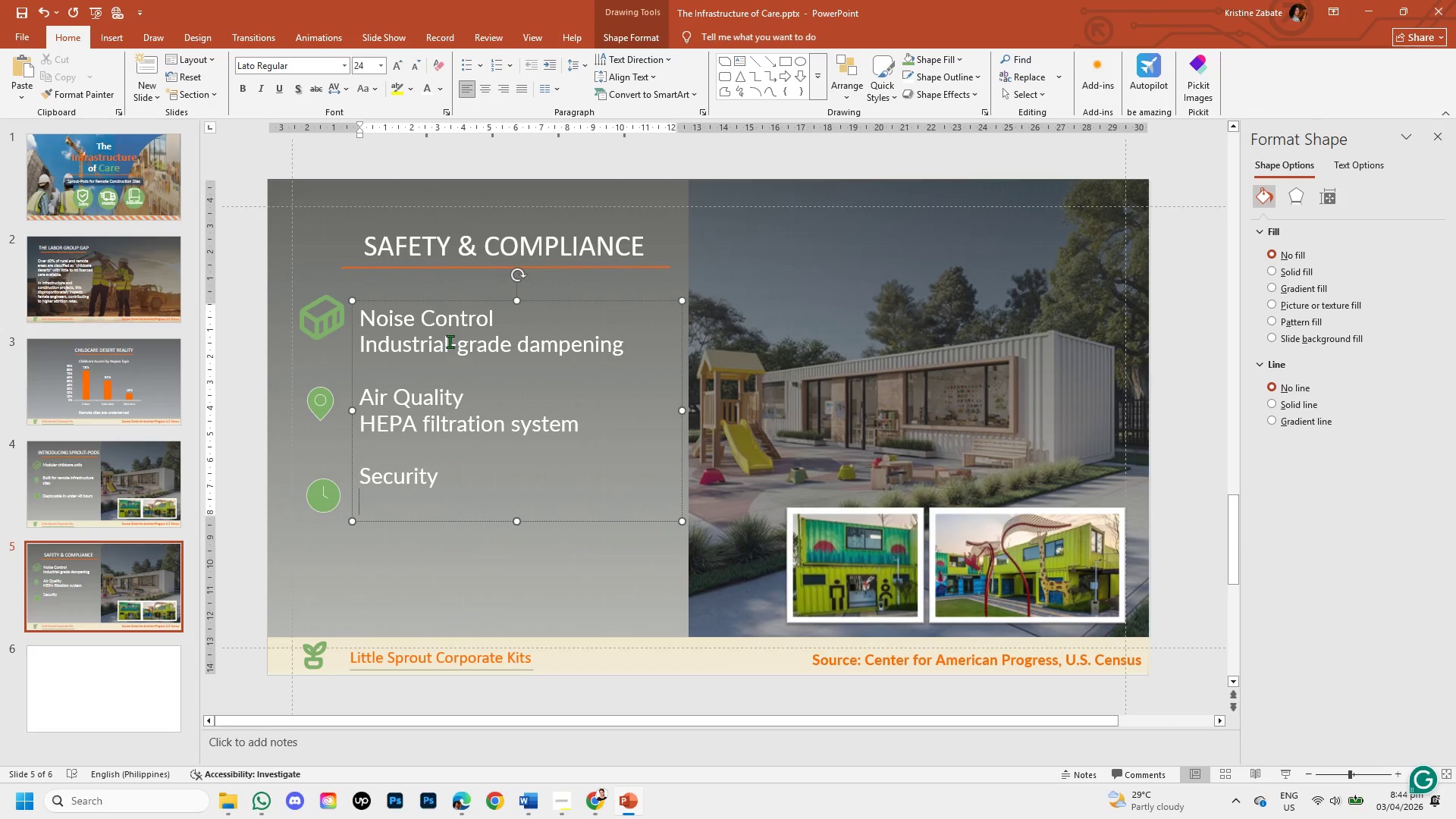 
type(Controlled site access )
 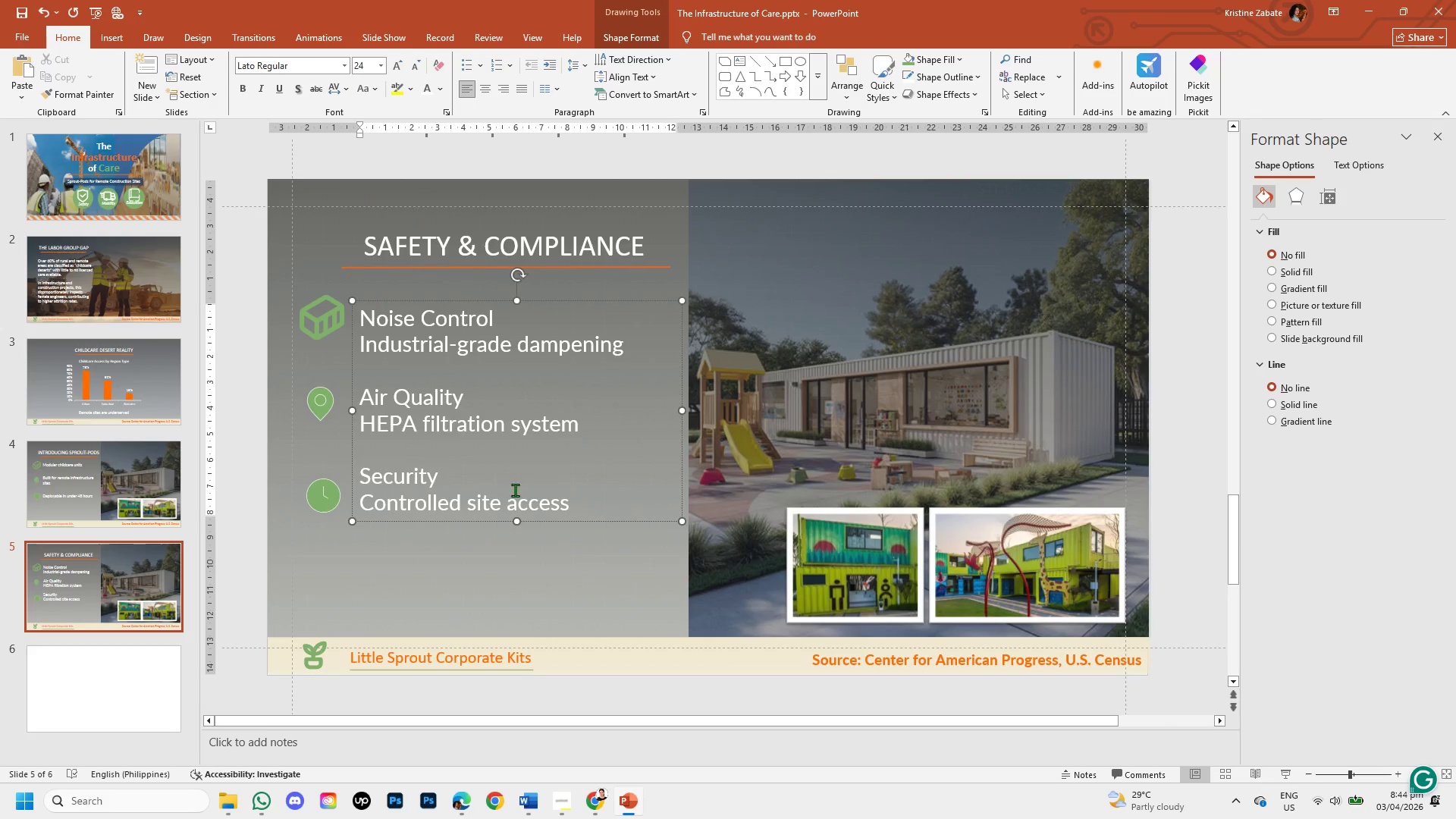 
wait(15.34)
 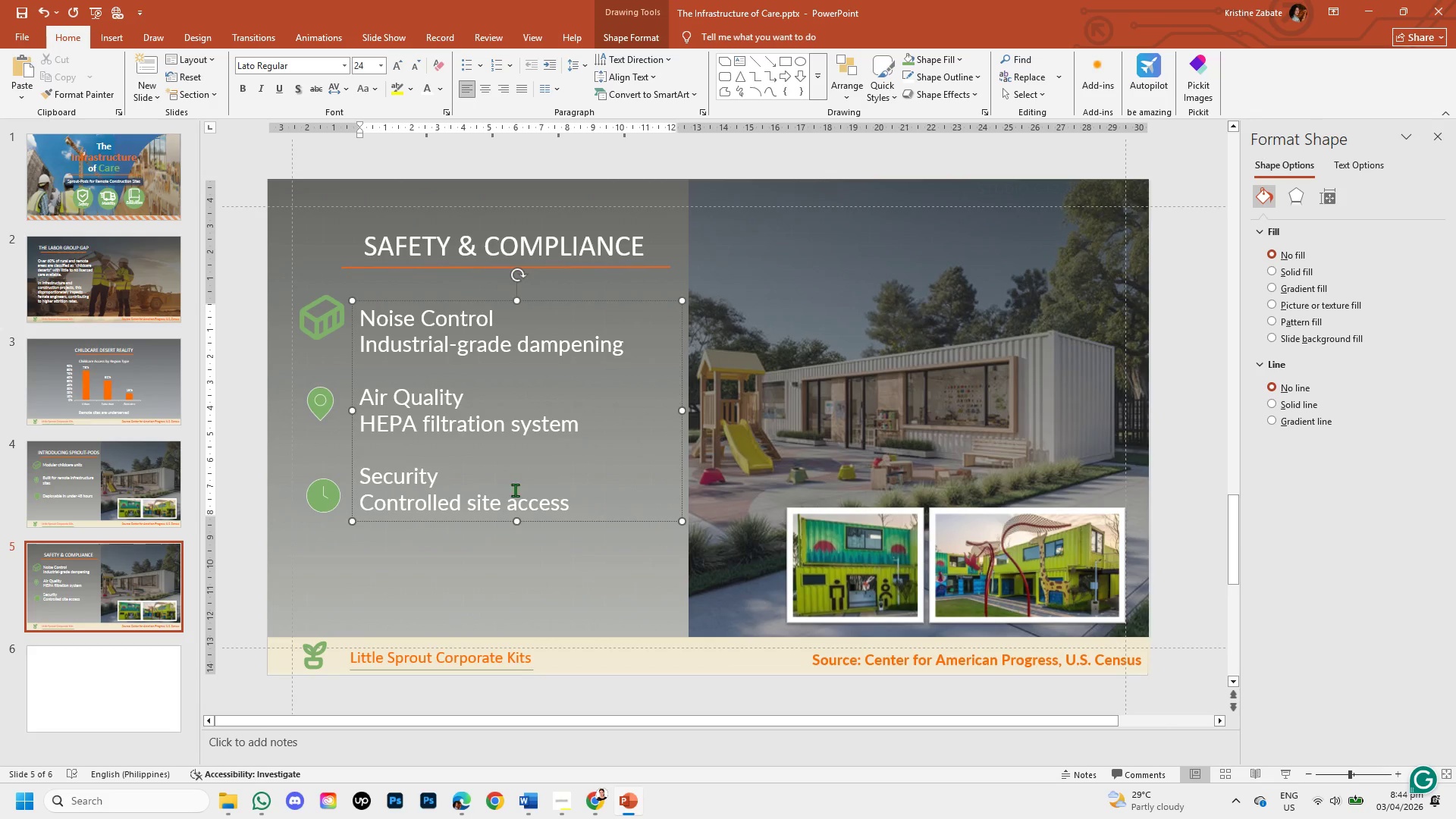 
left_click([328, 312])
 